 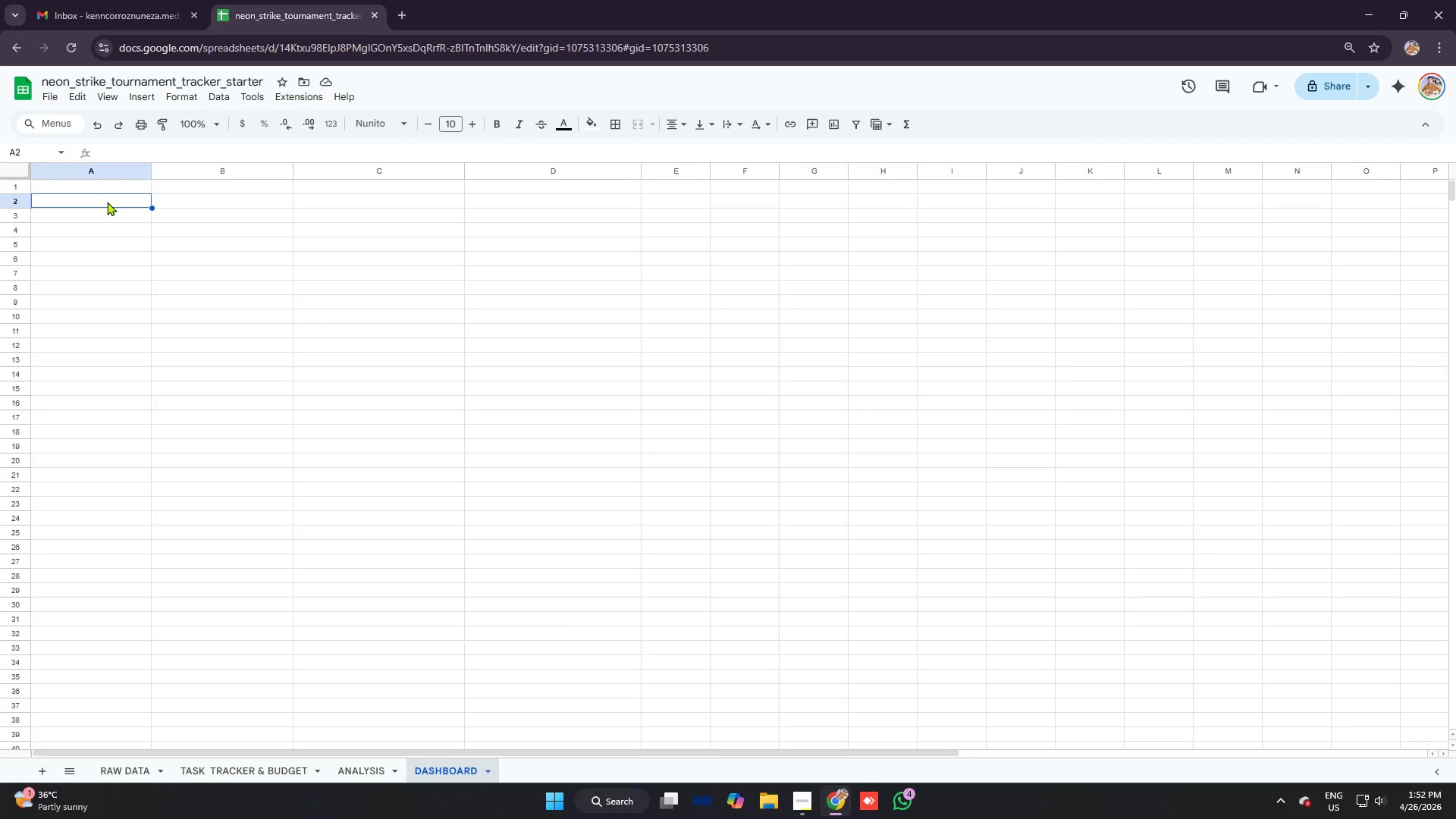 
left_click_drag(start_coordinate=[107, 187], to_coordinate=[322, 207])
 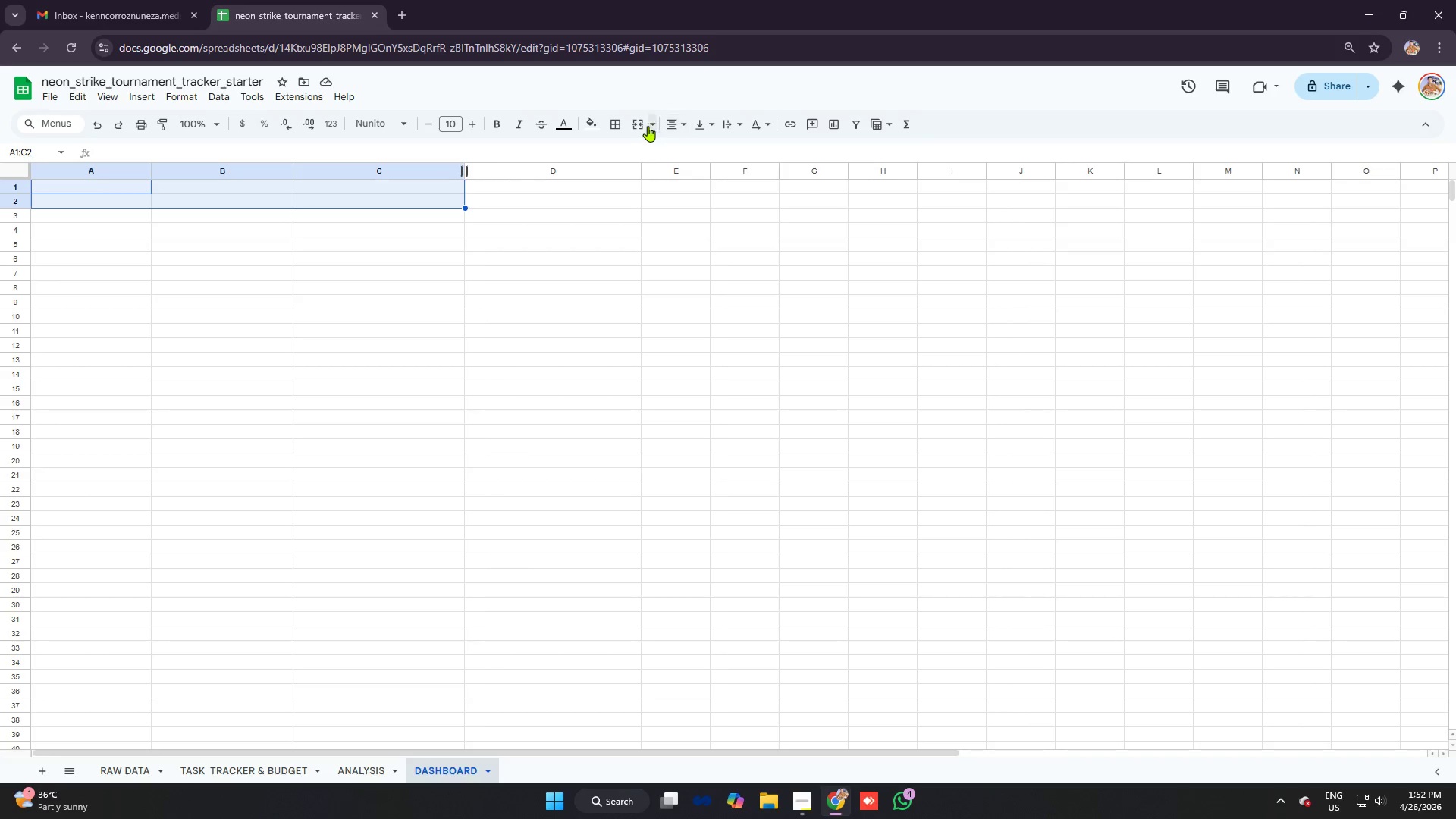 
left_click([643, 124])
 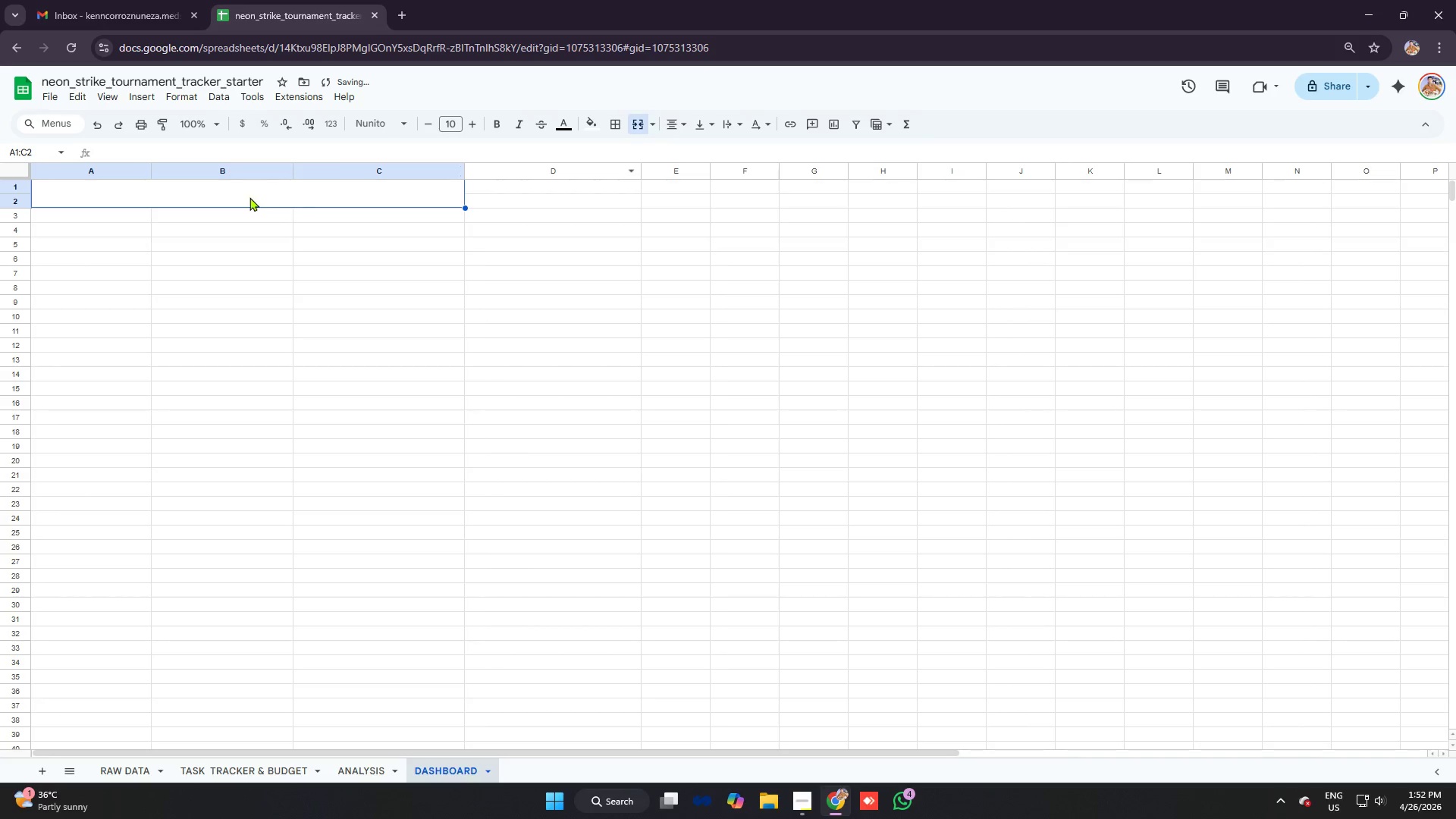 
left_click([249, 197])
 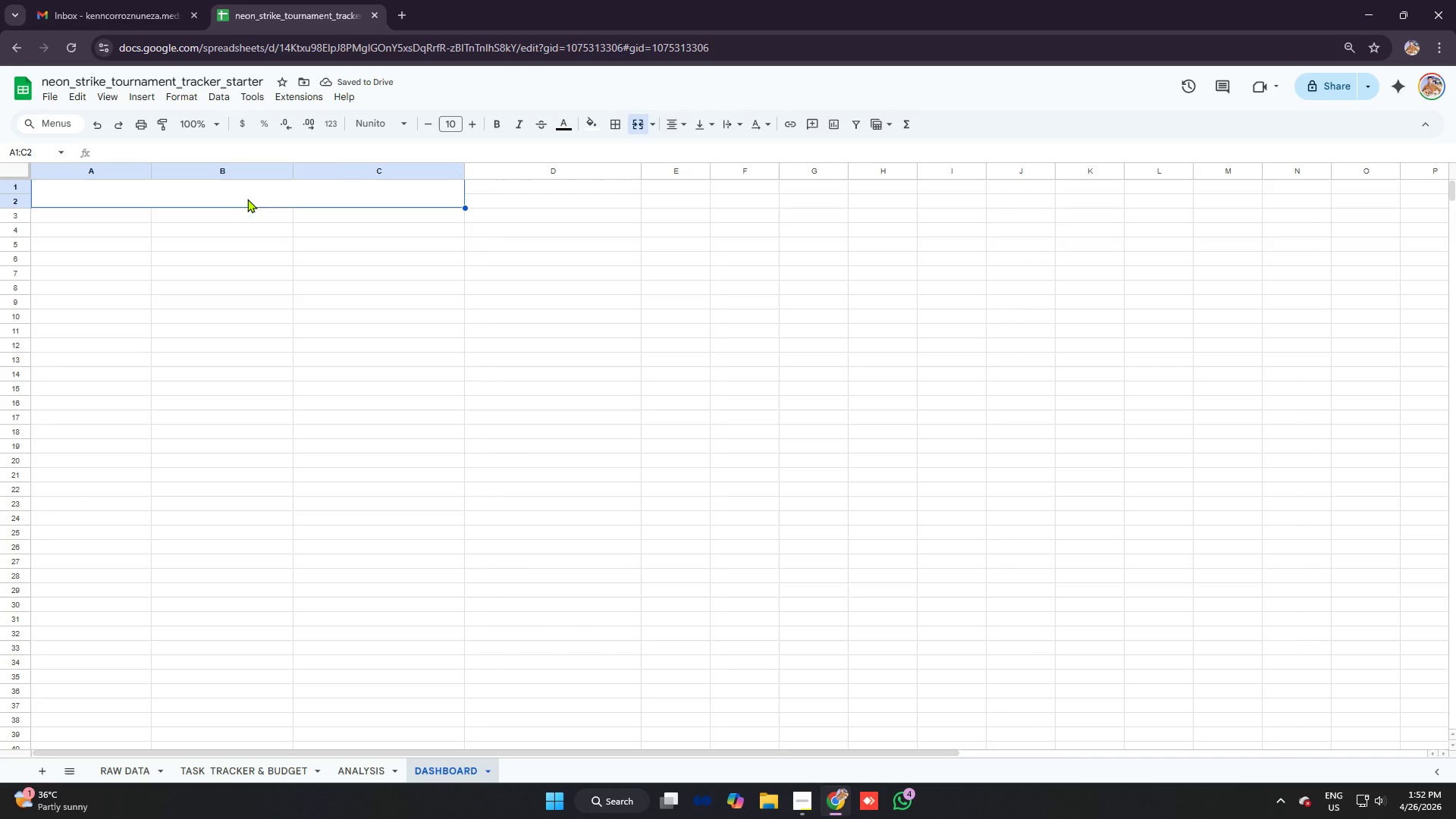 
type(NEON )
 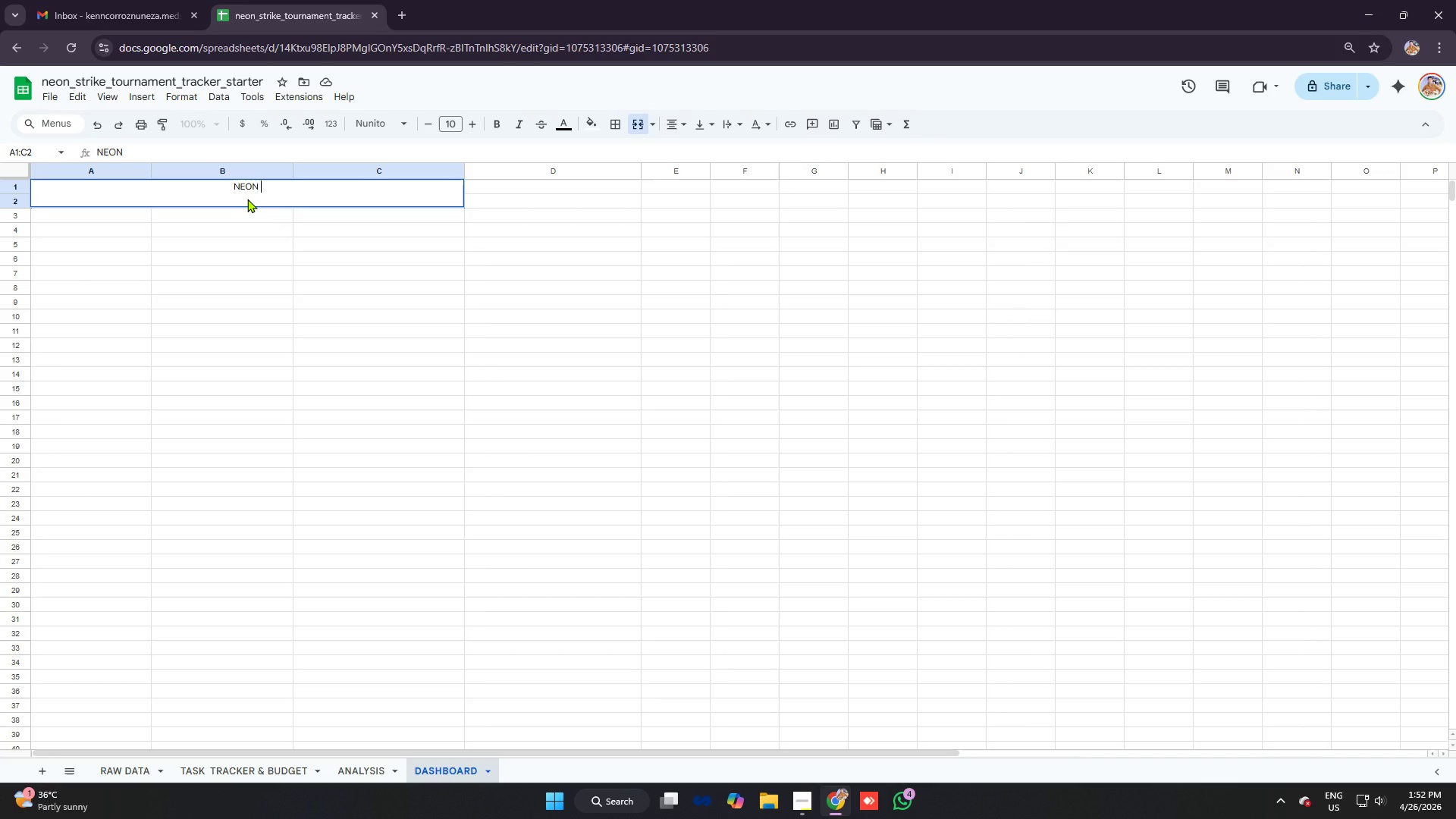 
type(STRIKE TOURNAMENT KPI DASHBOARD)
 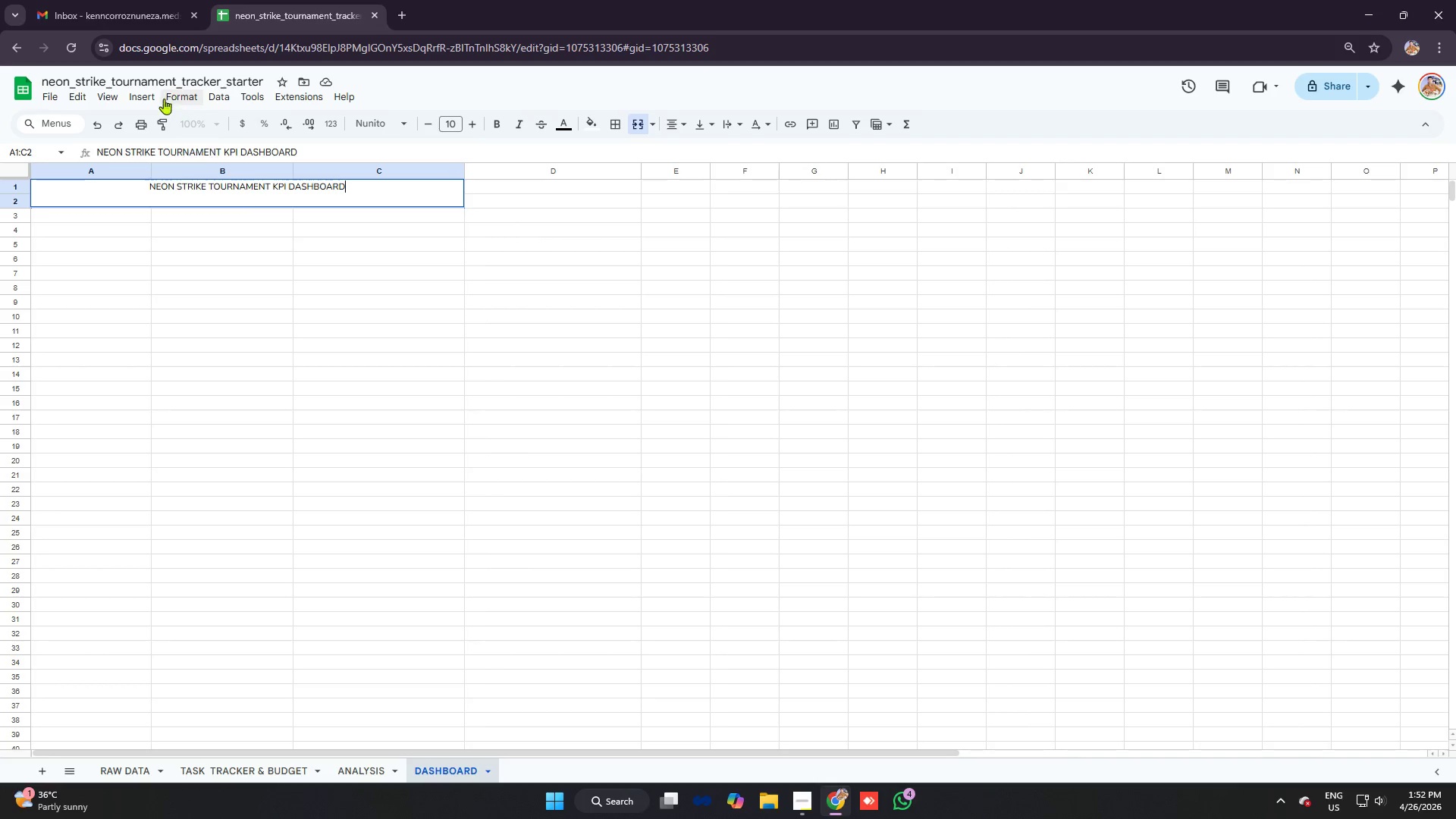 
wait(5.88)
 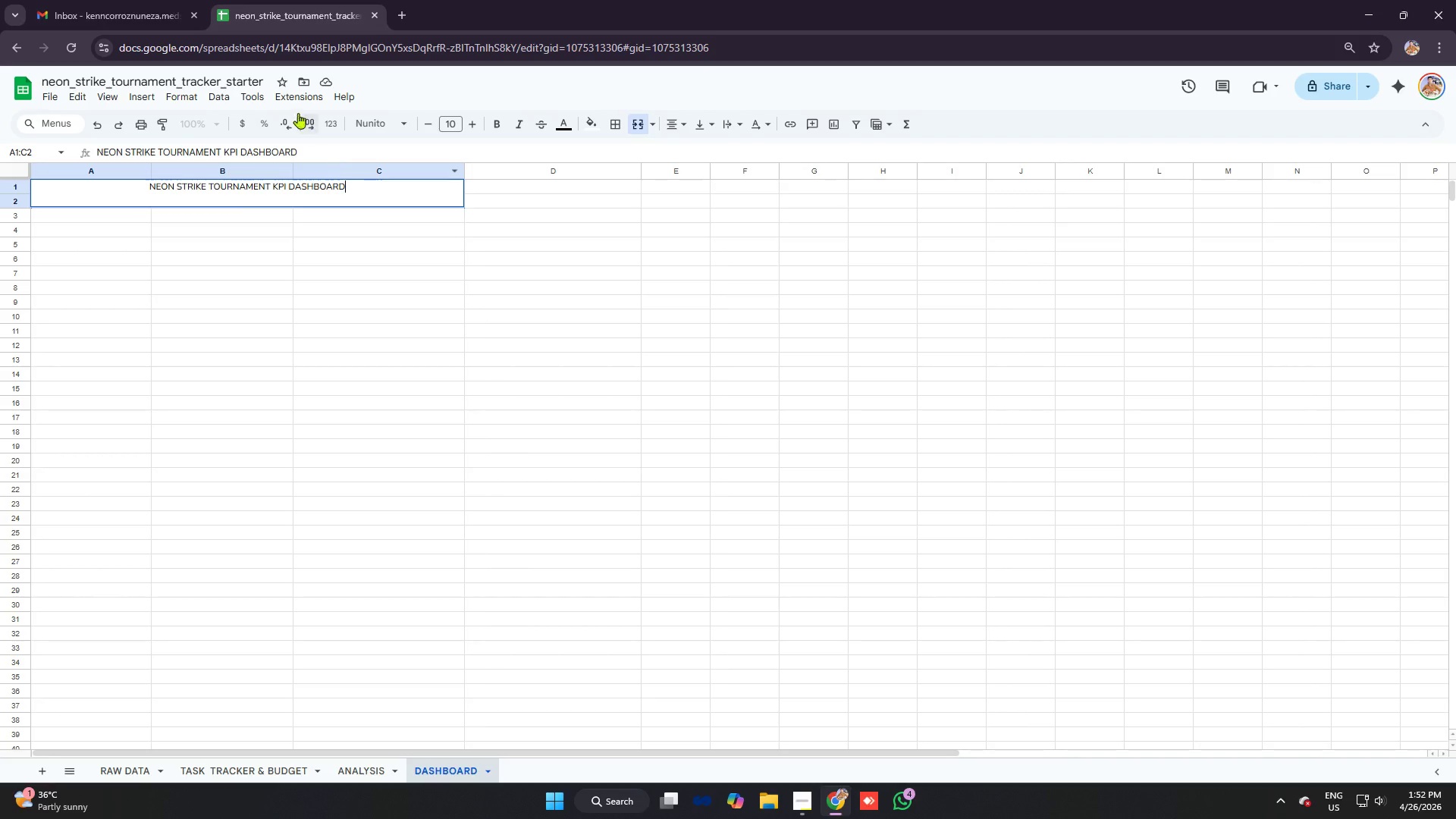 
left_click([176, 96])
 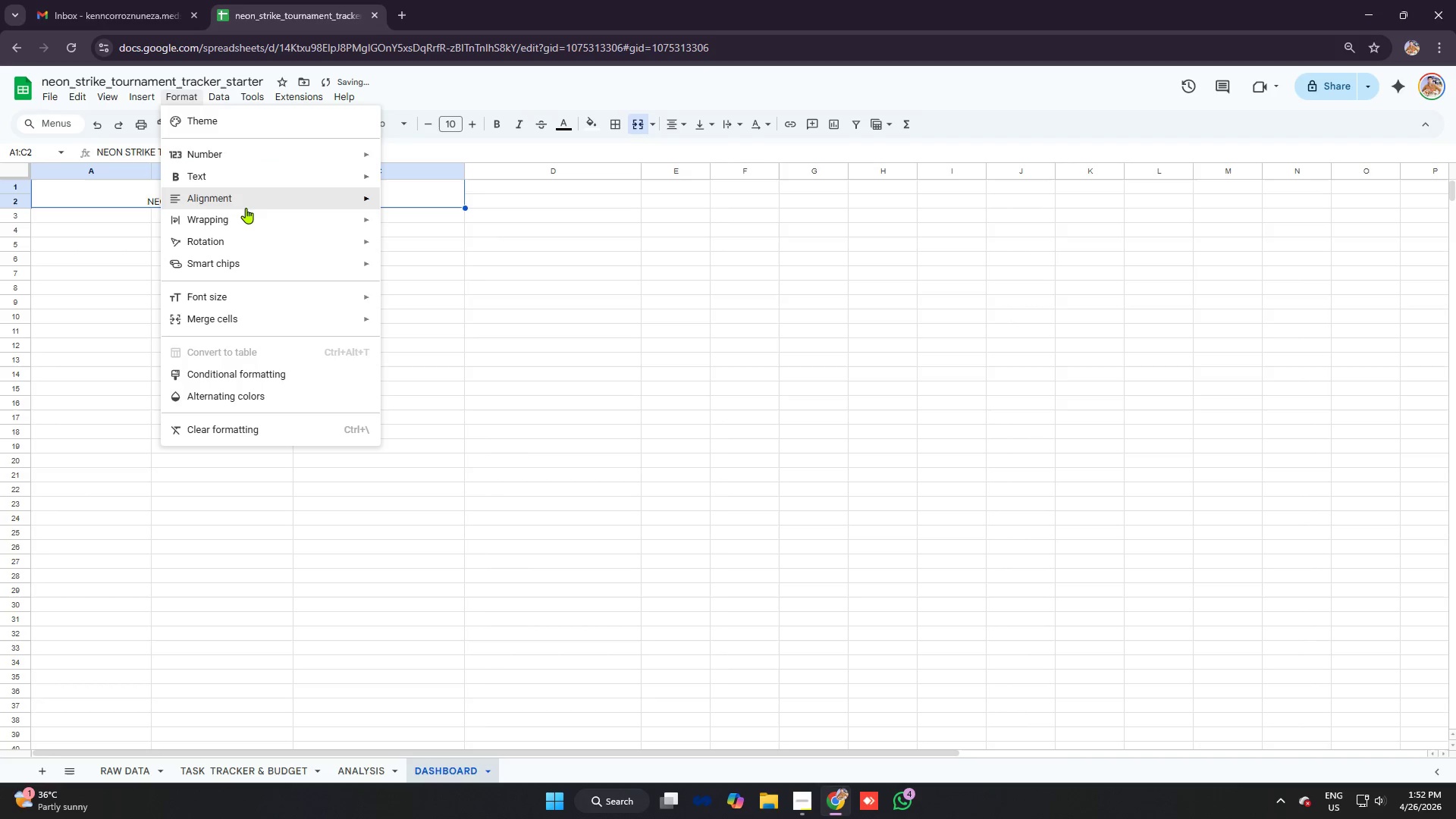 
left_click([243, 202])
 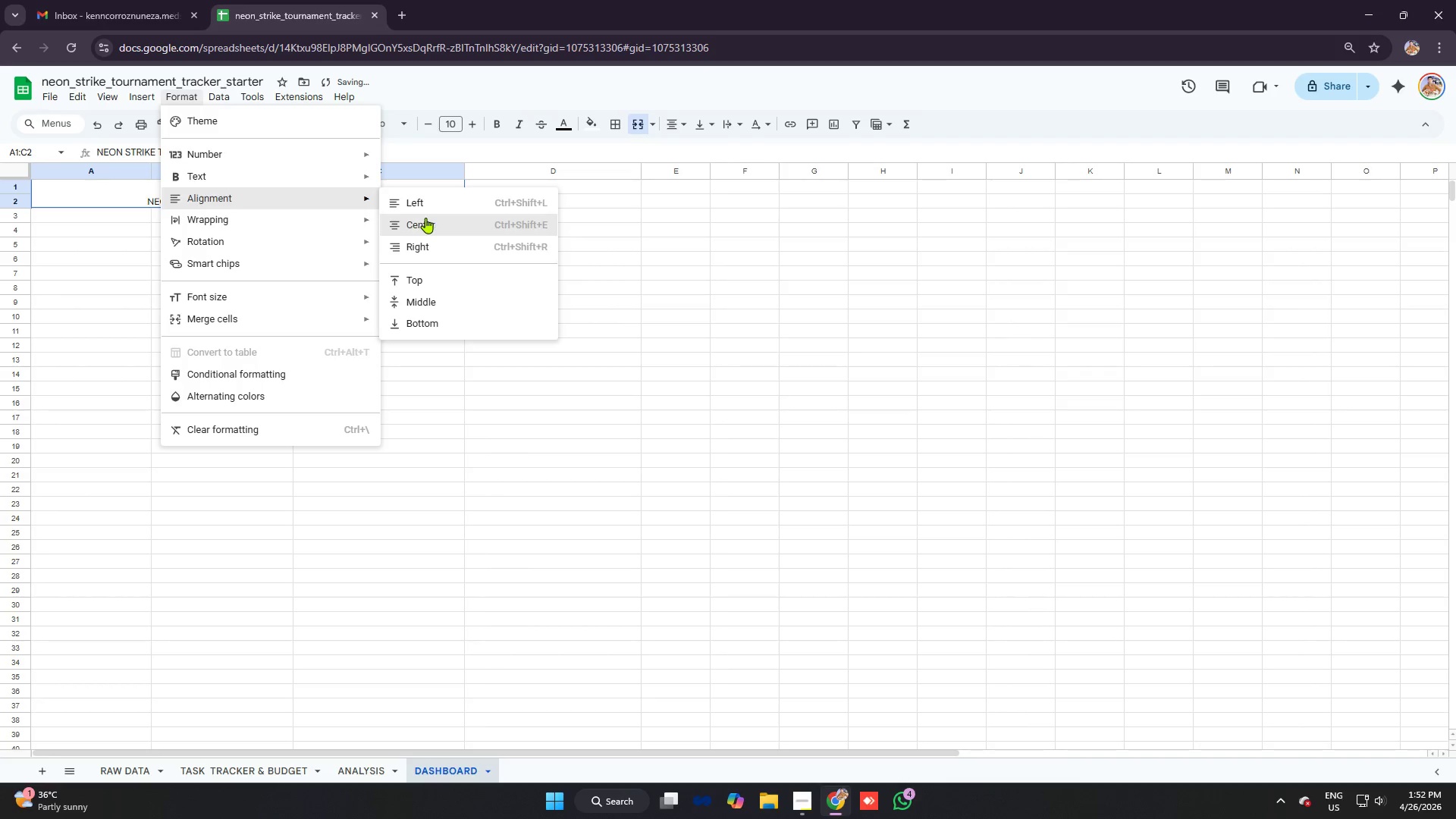 
left_click([426, 218])
 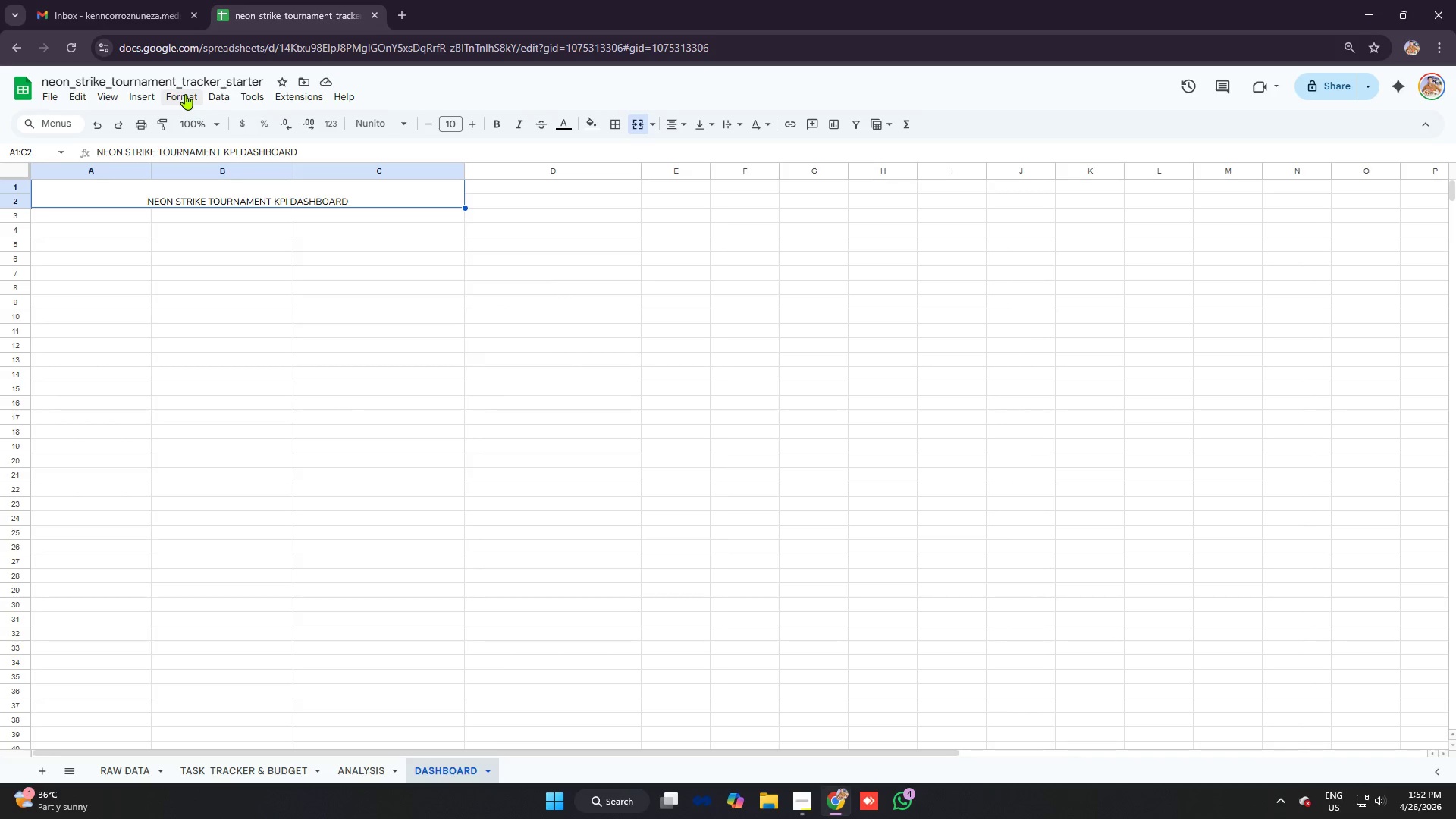 
wait(7.16)
 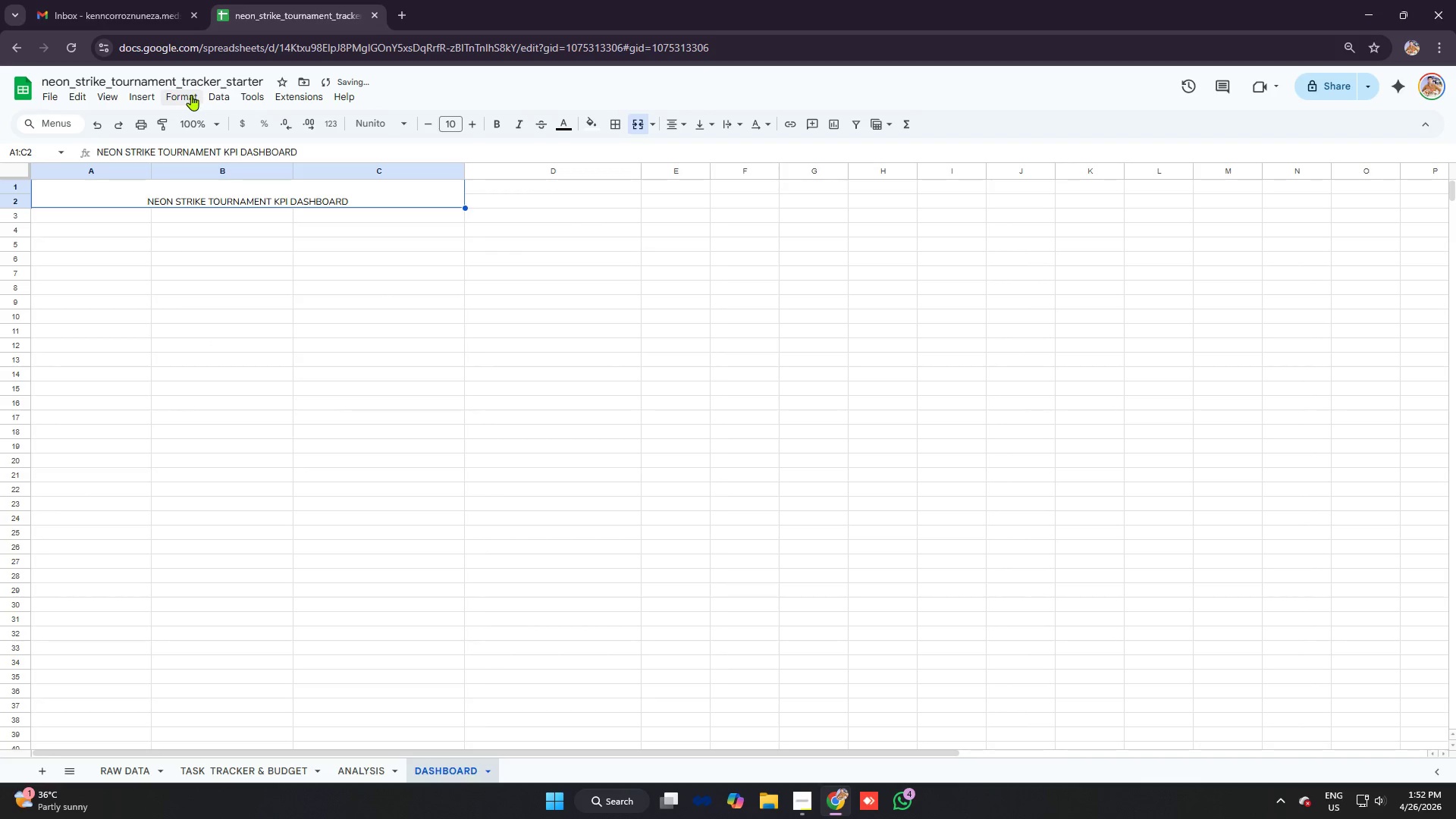 
left_click([185, 91])
 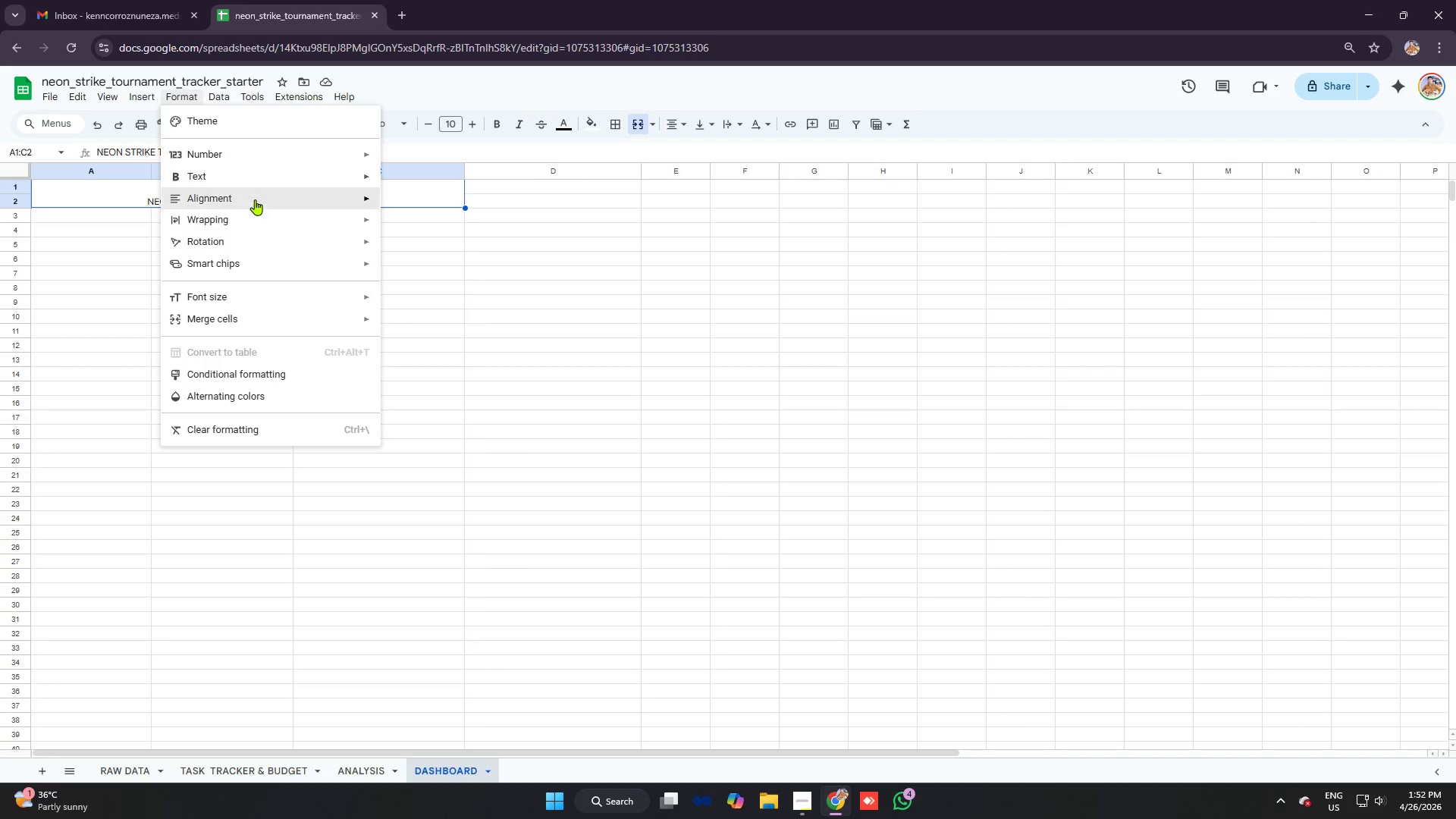 
left_click([259, 200])
 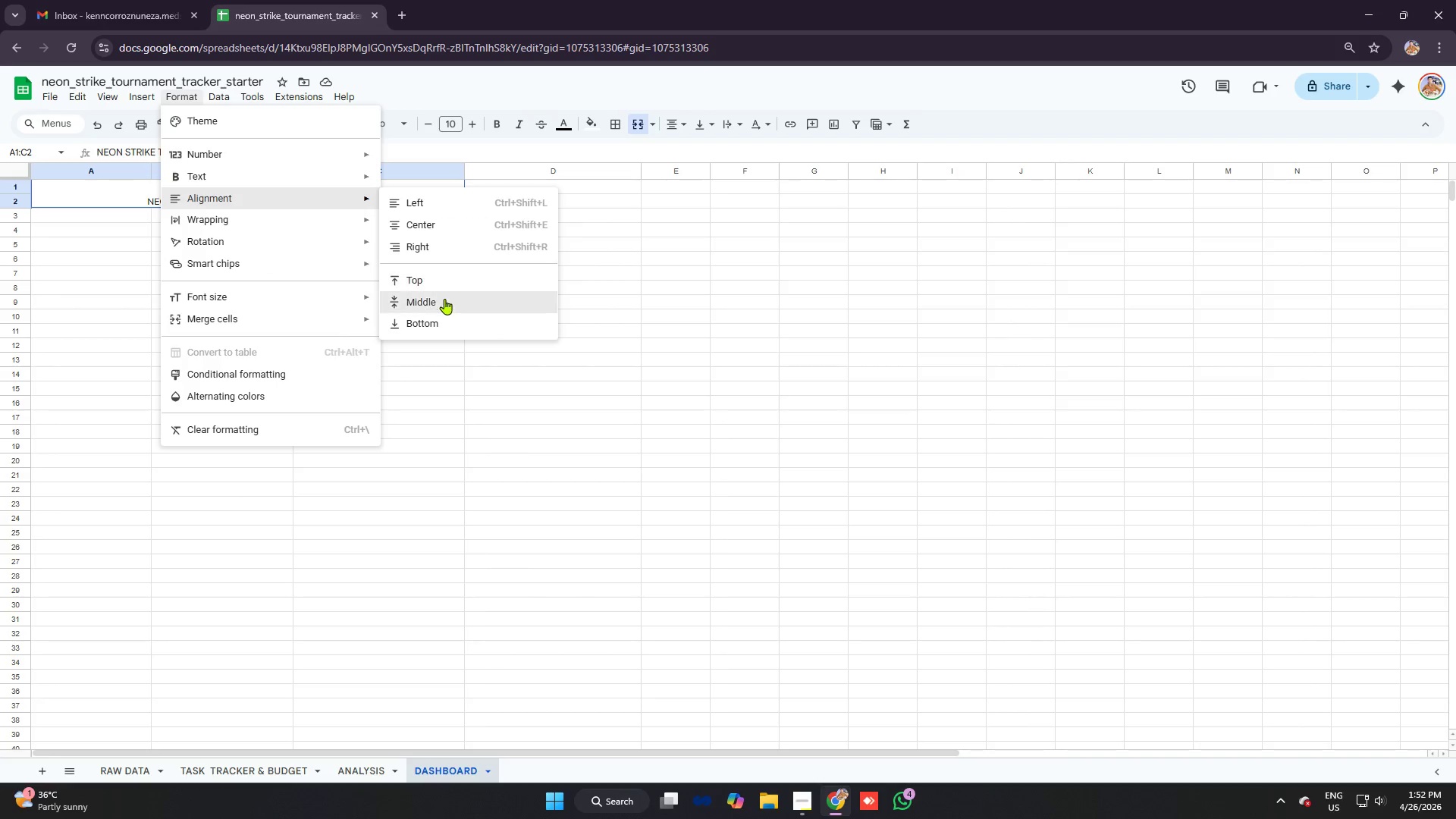 
left_click([444, 300])
 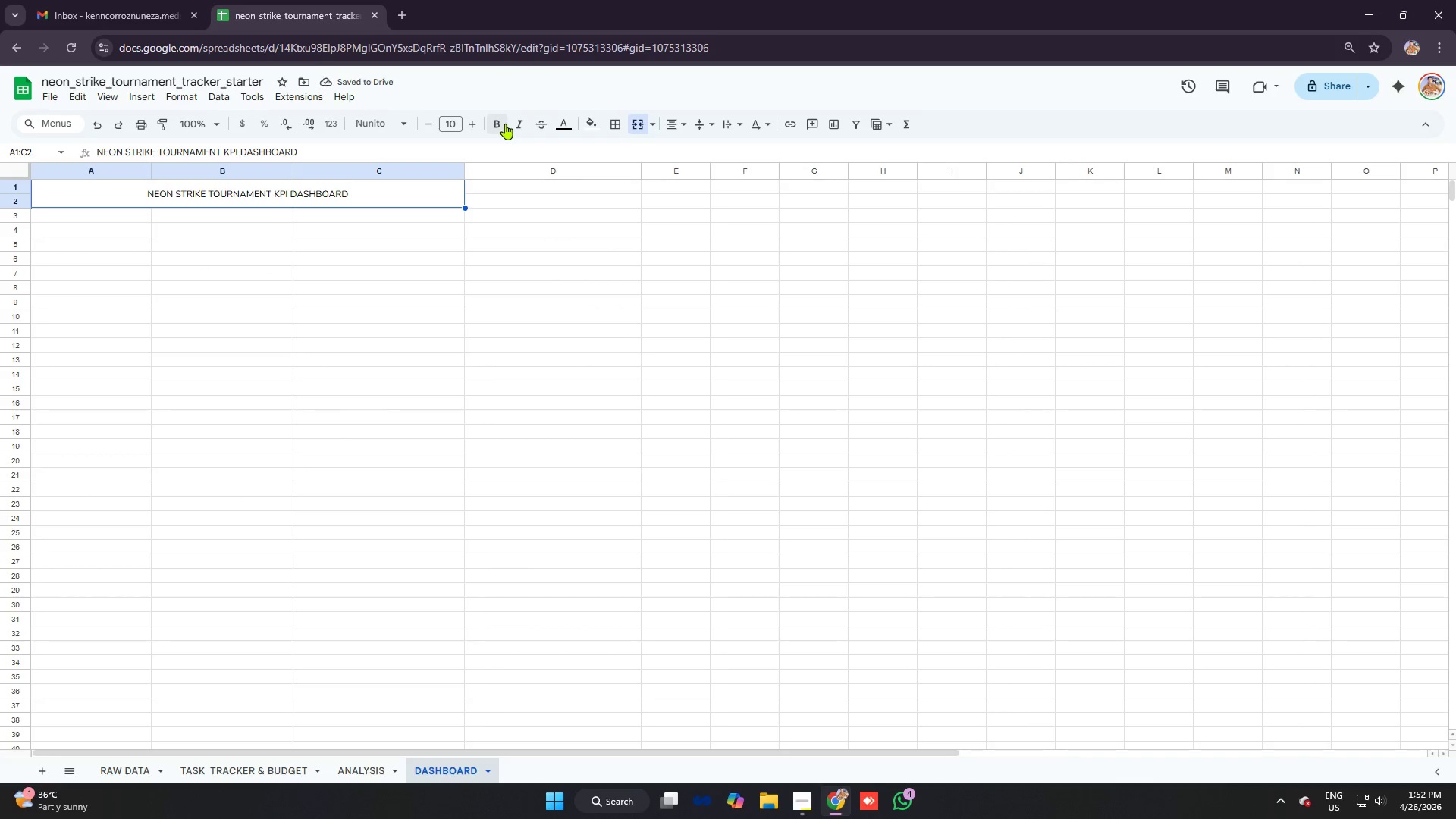 
double_click([476, 120])
 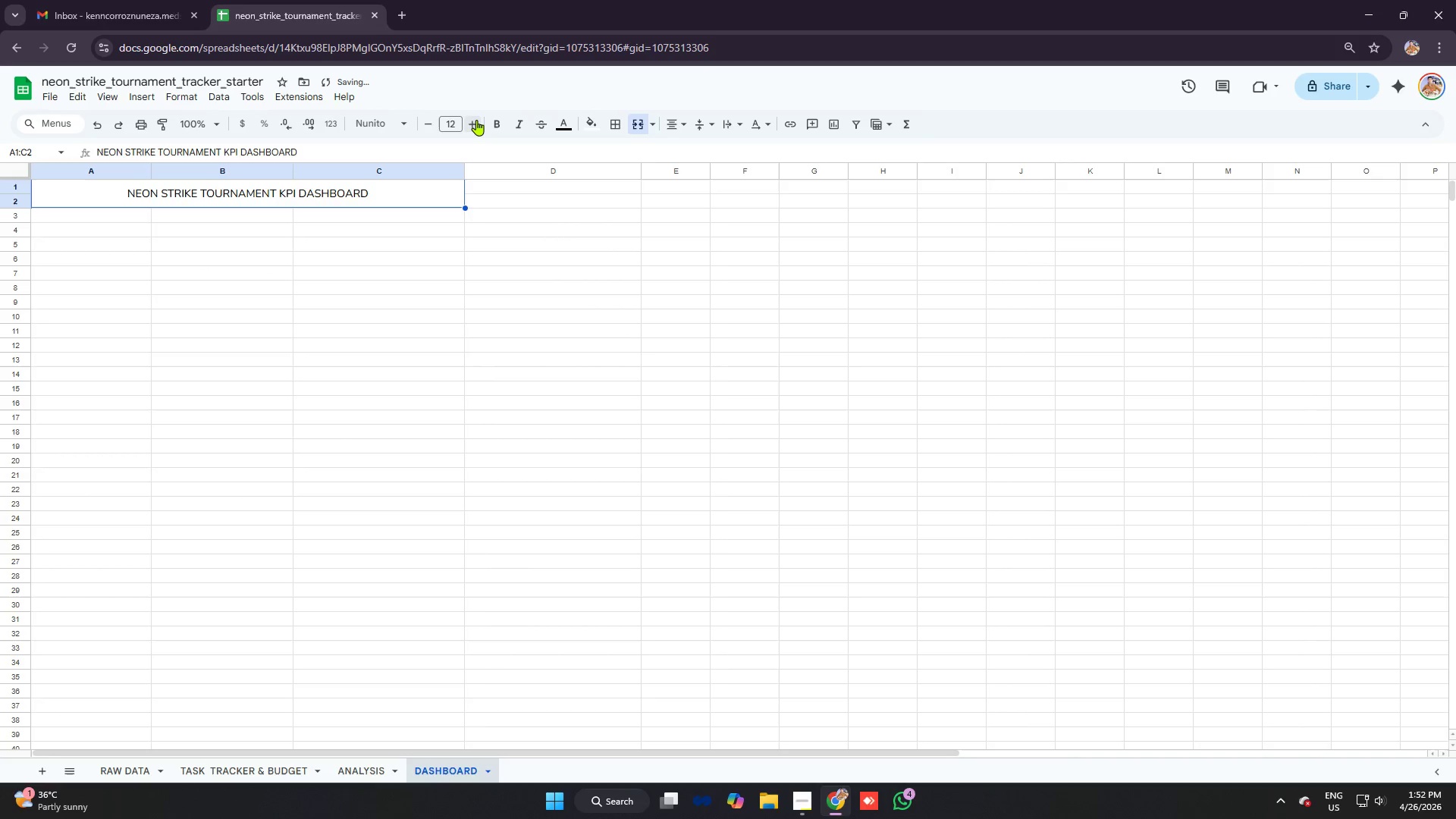 
triple_click([476, 120])
 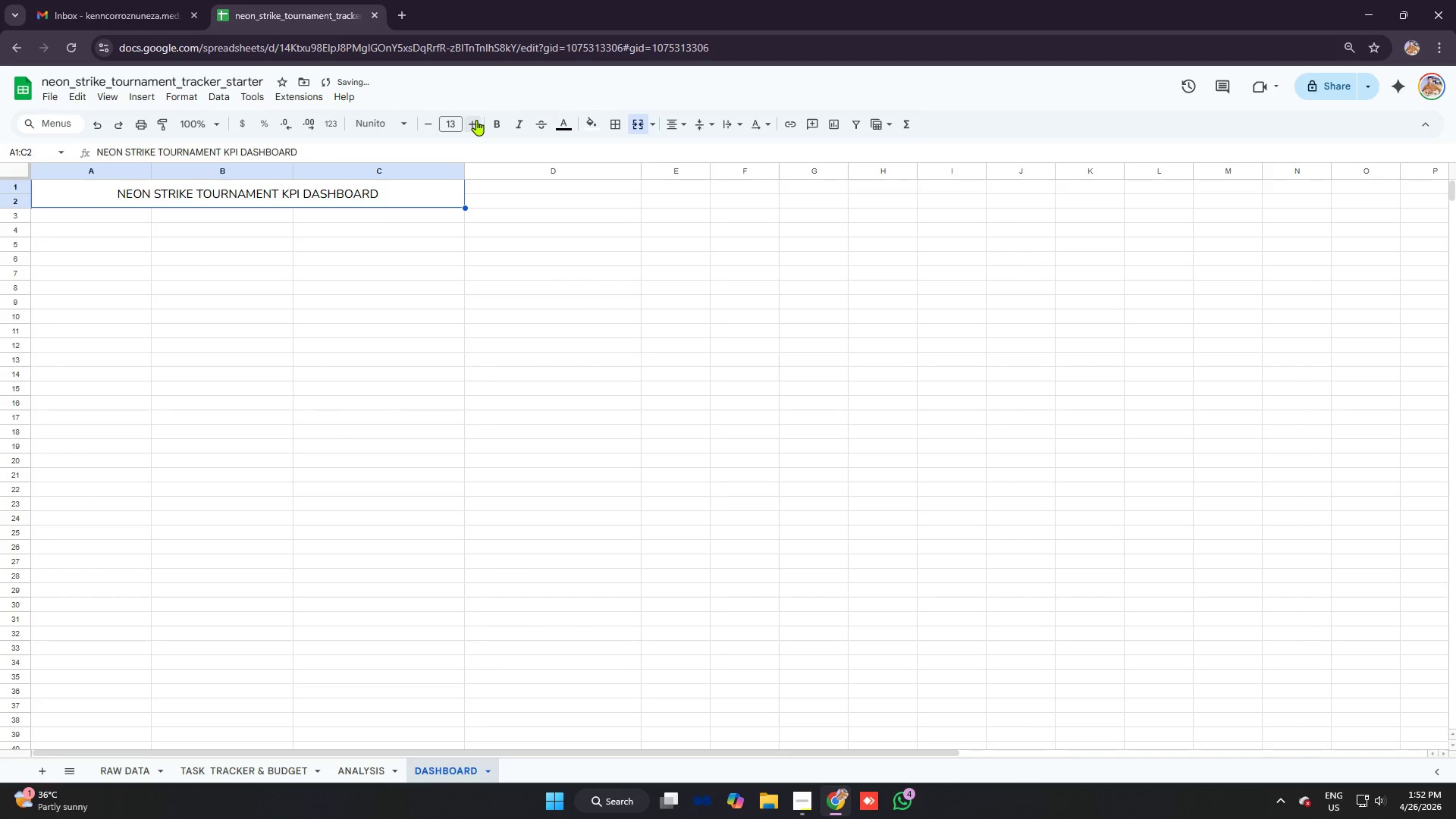 
triple_click([476, 120])
 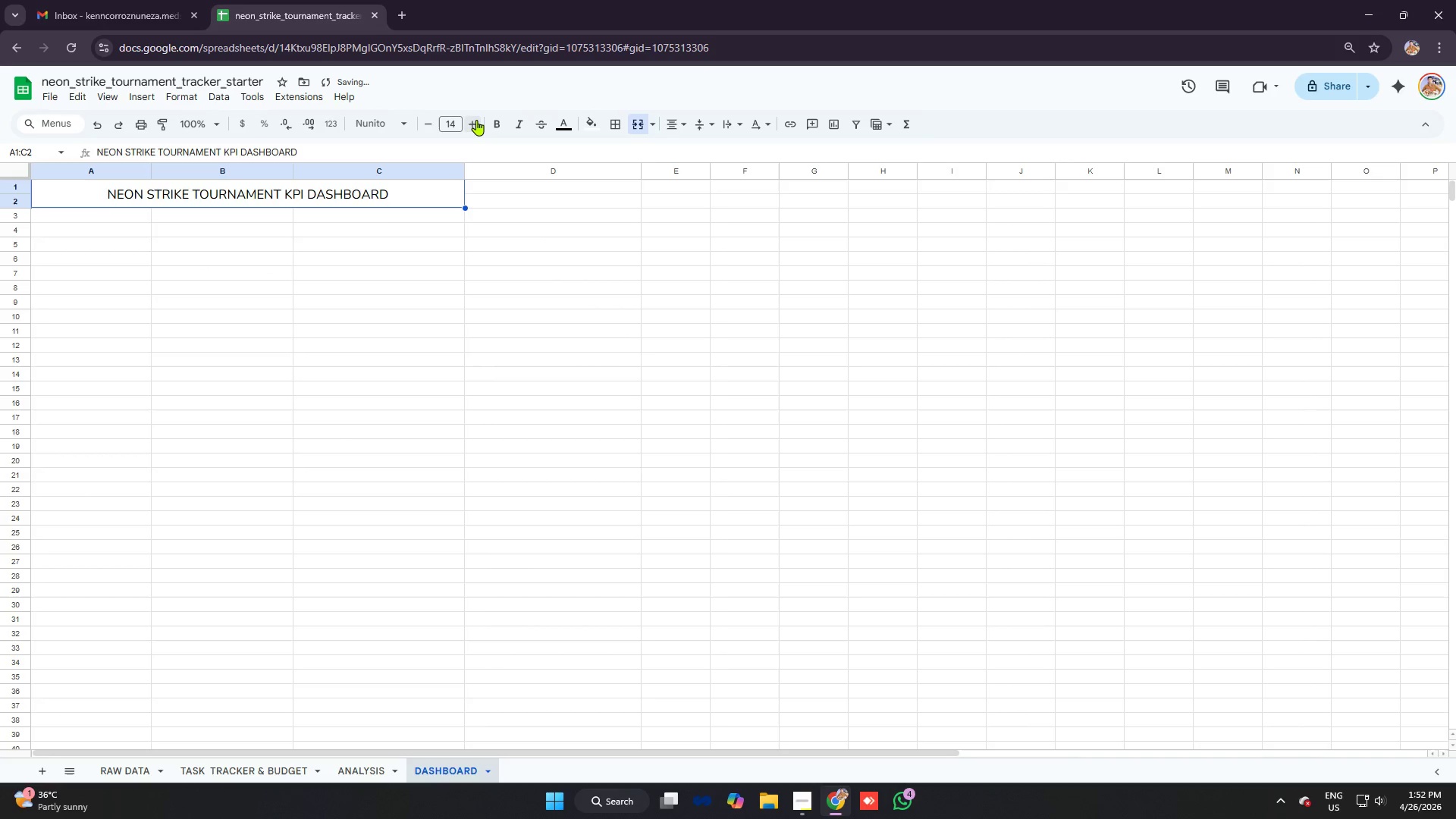 
triple_click([476, 120])
 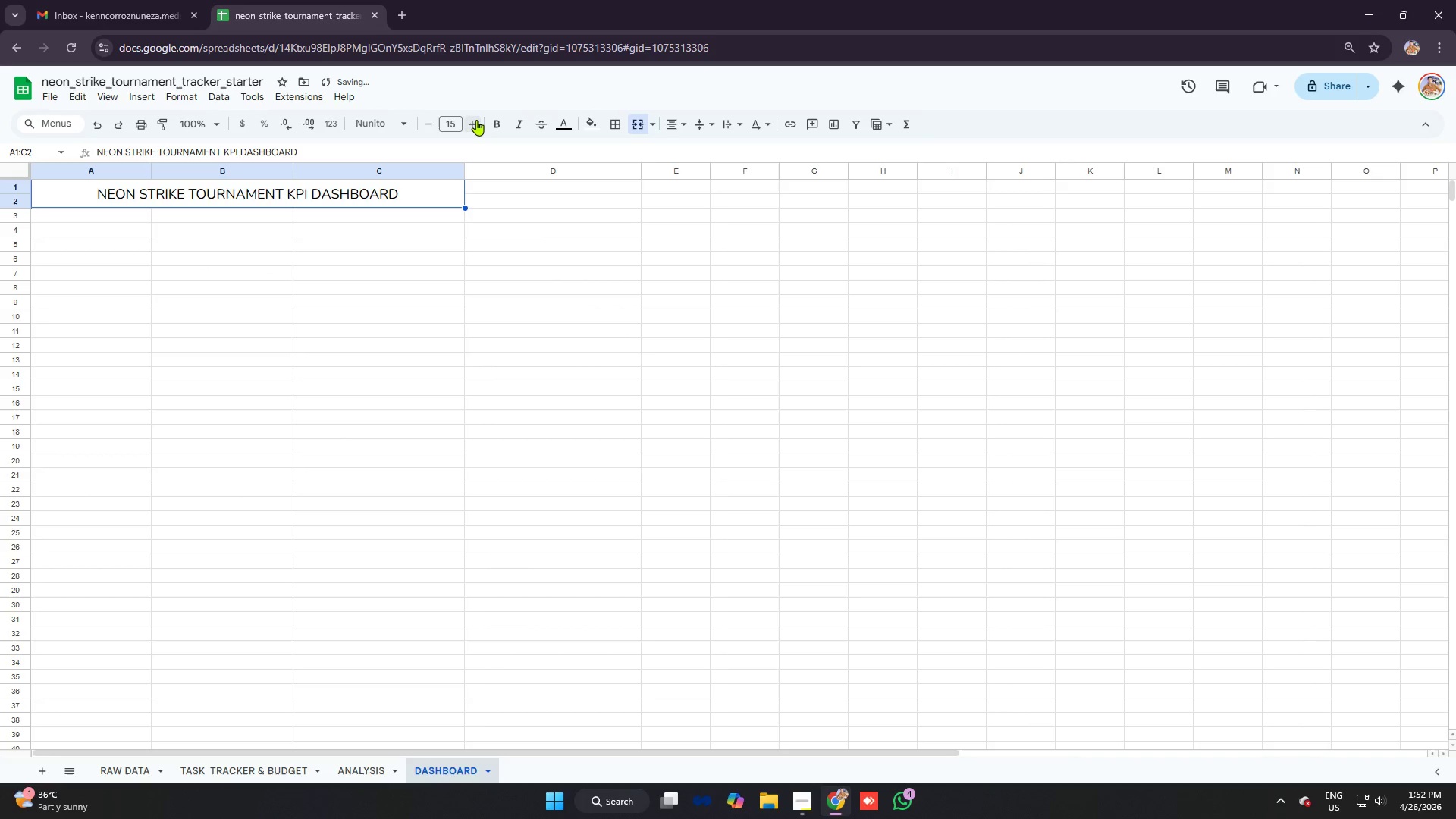 
triple_click([476, 120])
 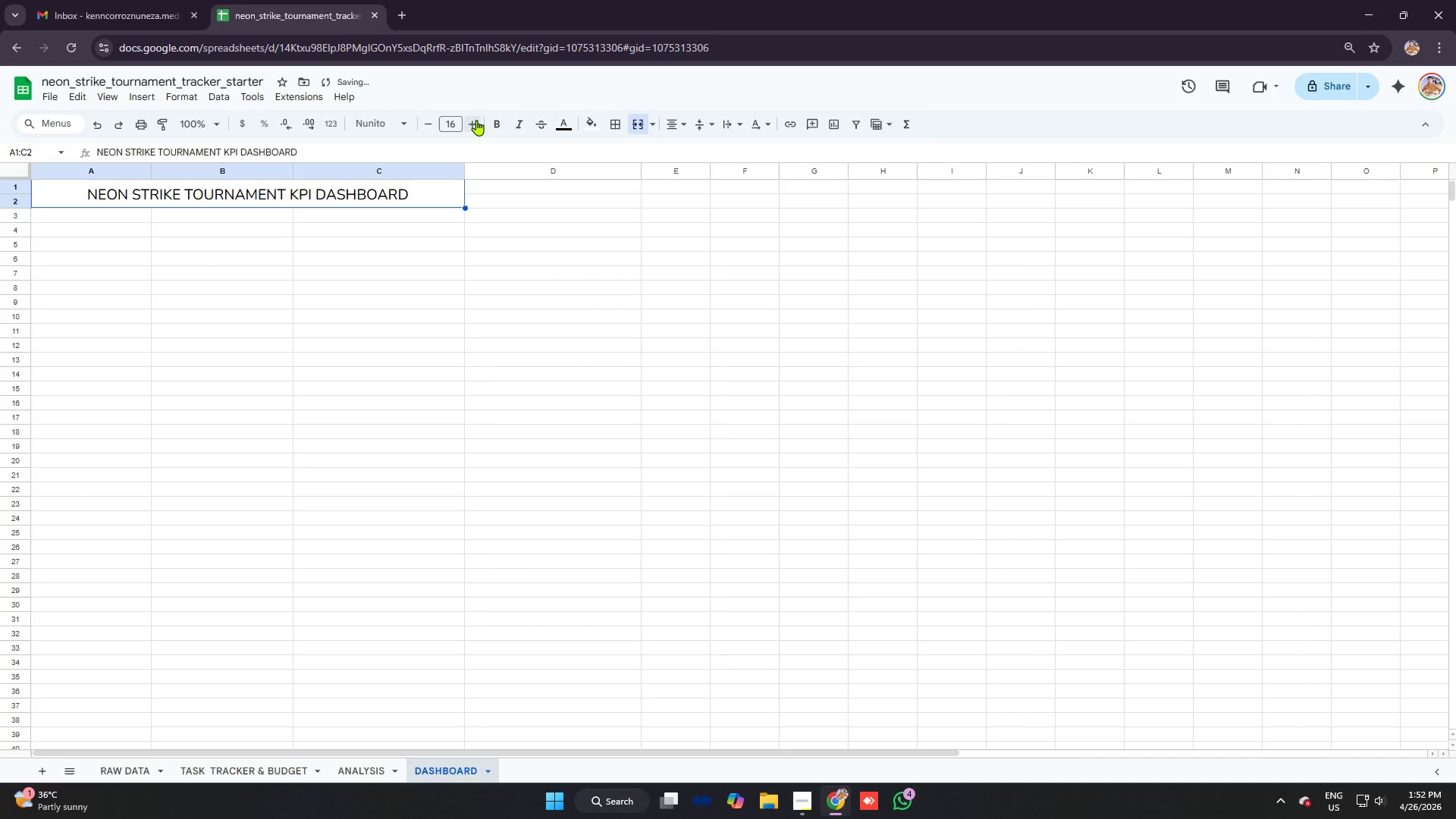 
triple_click([476, 120])
 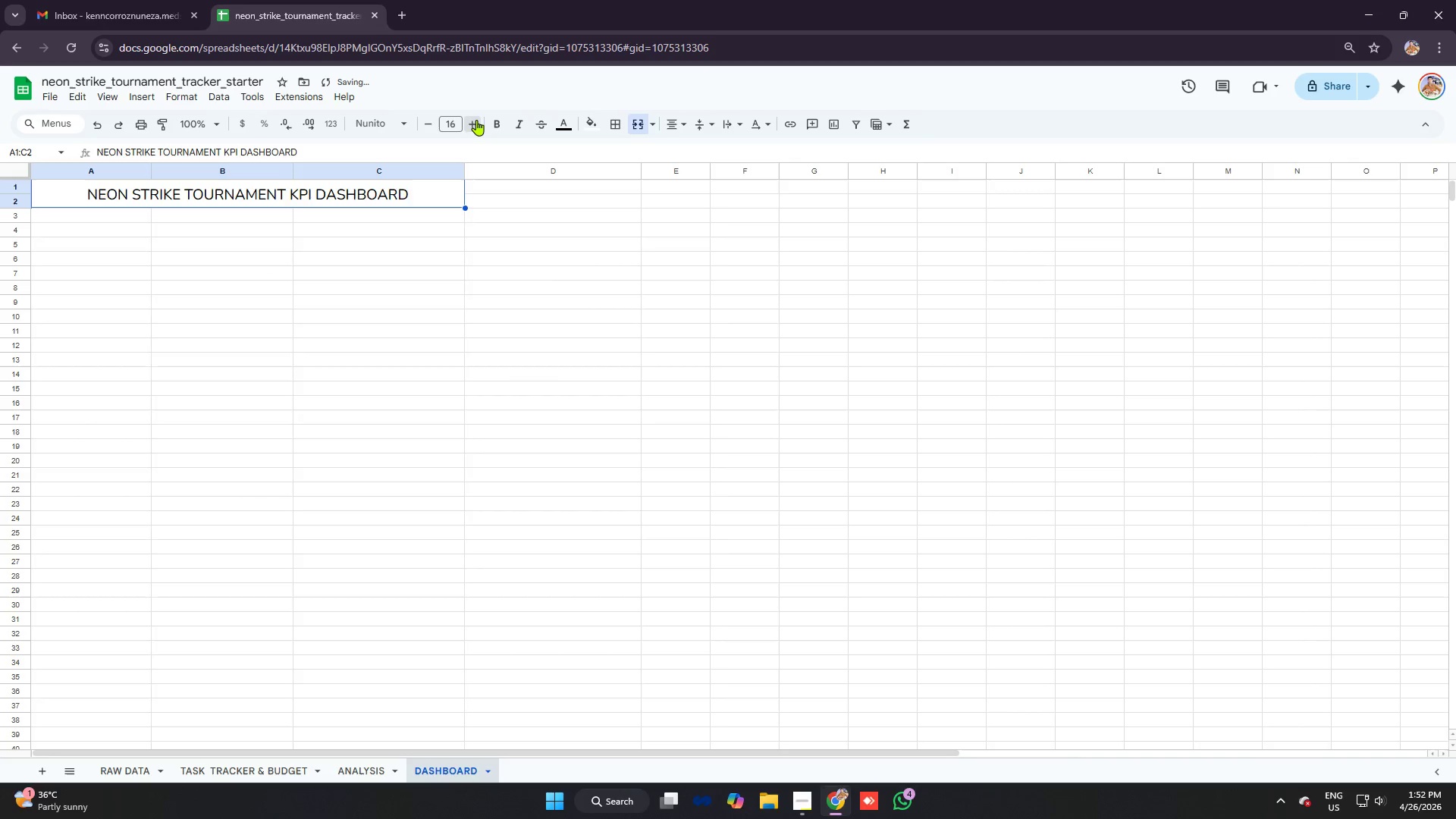 
triple_click([476, 120])
 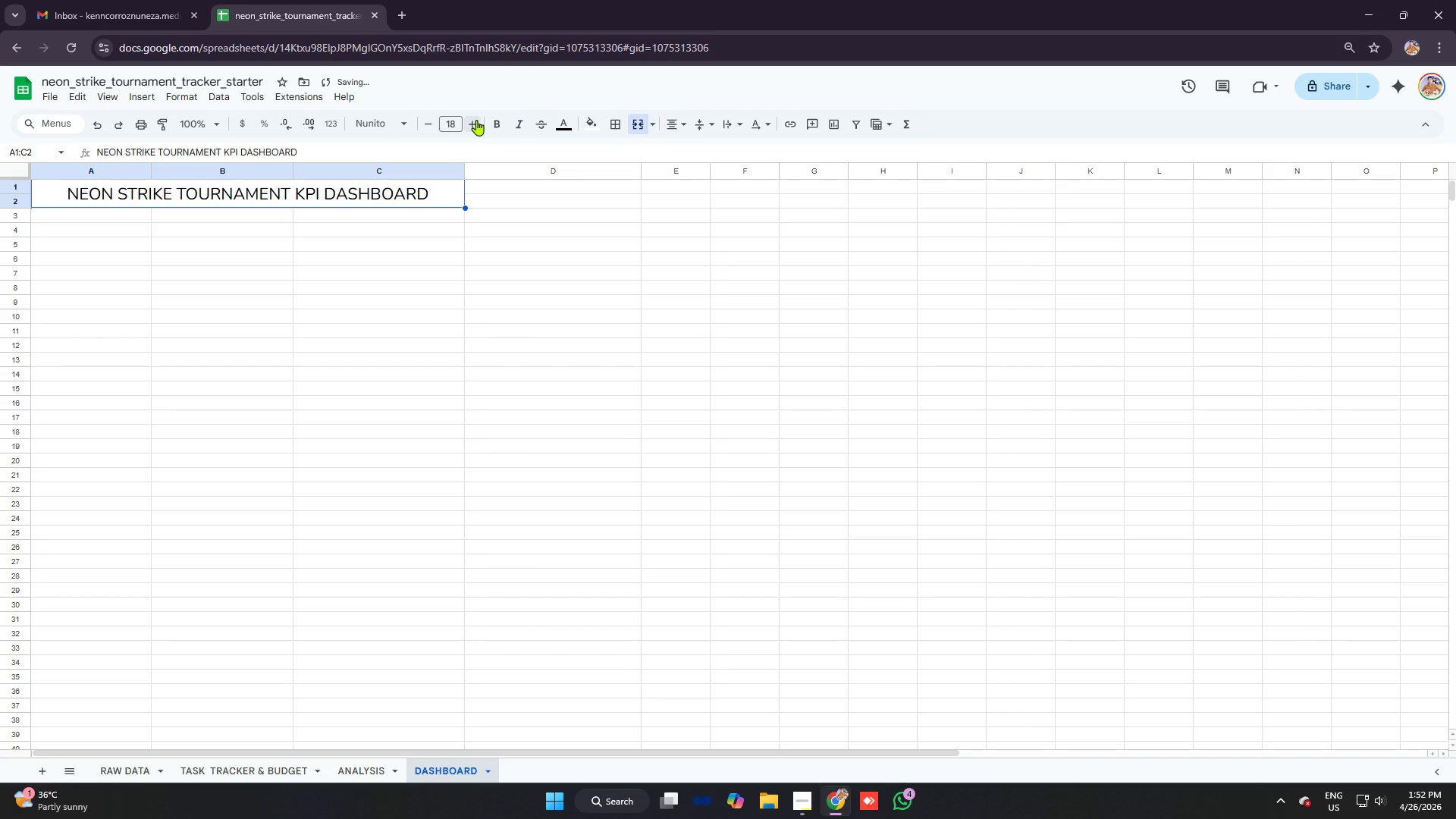 
left_click([476, 120])
 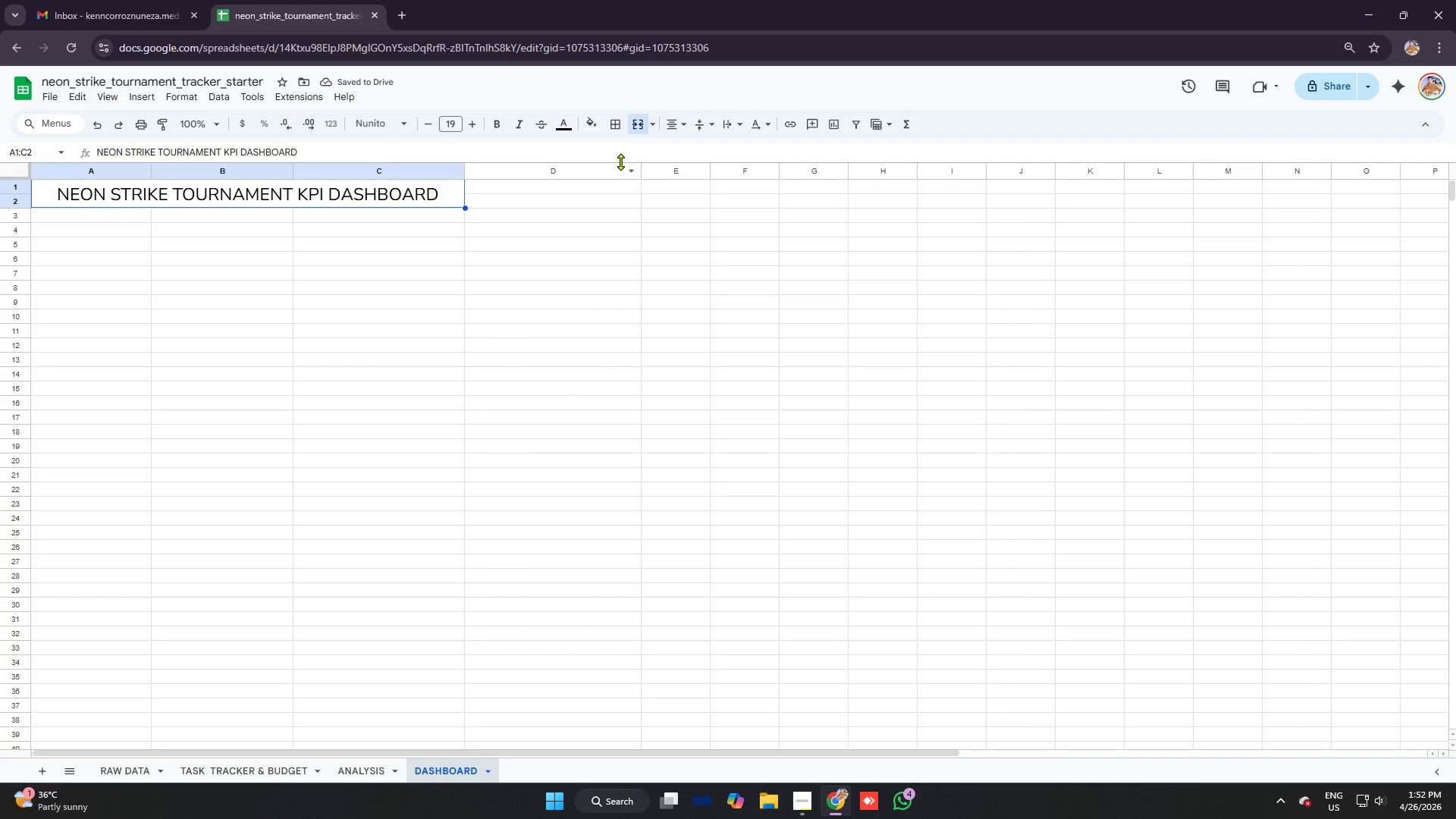 
left_click([613, 89])
 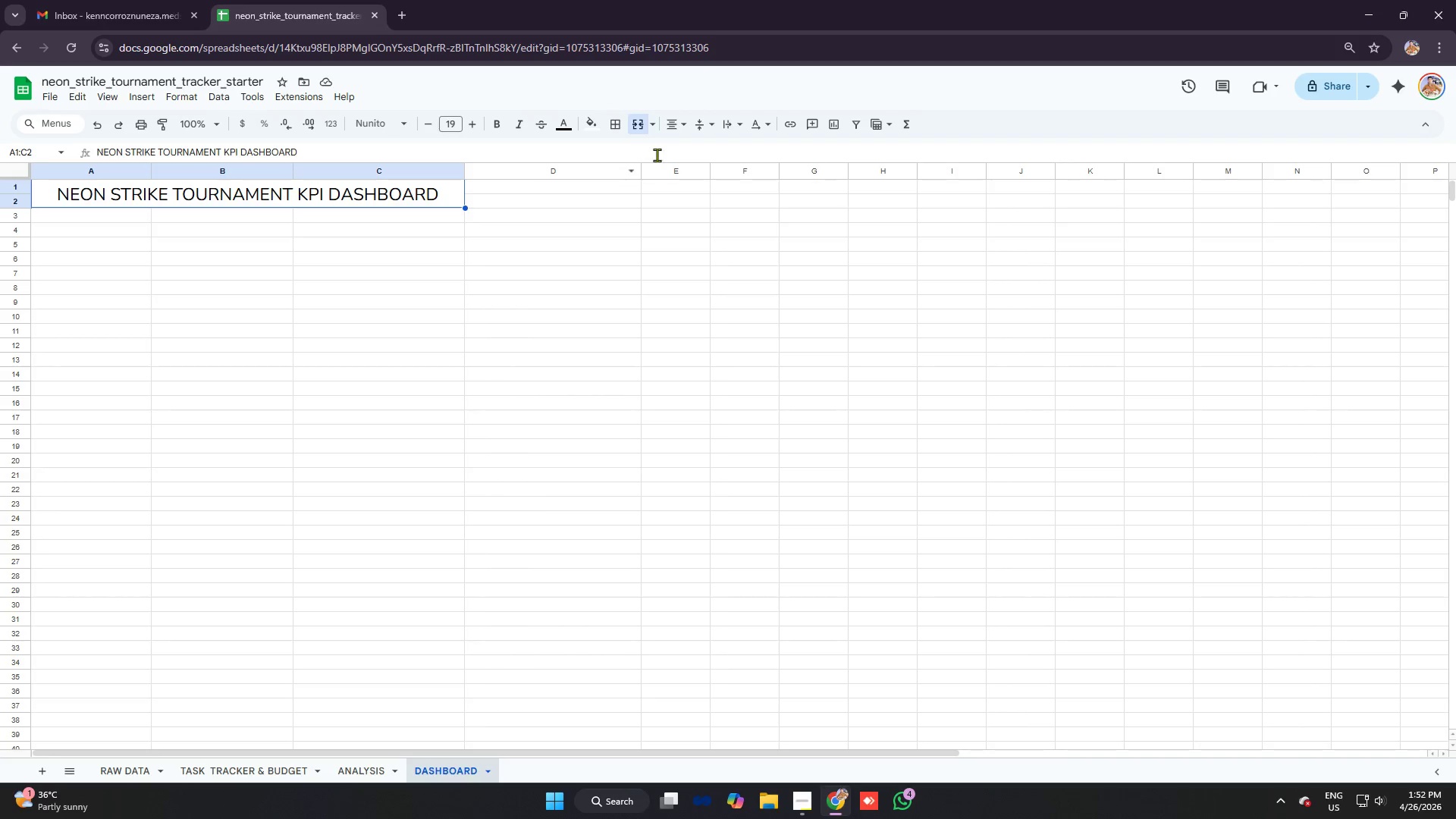 
left_click([588, 121])
 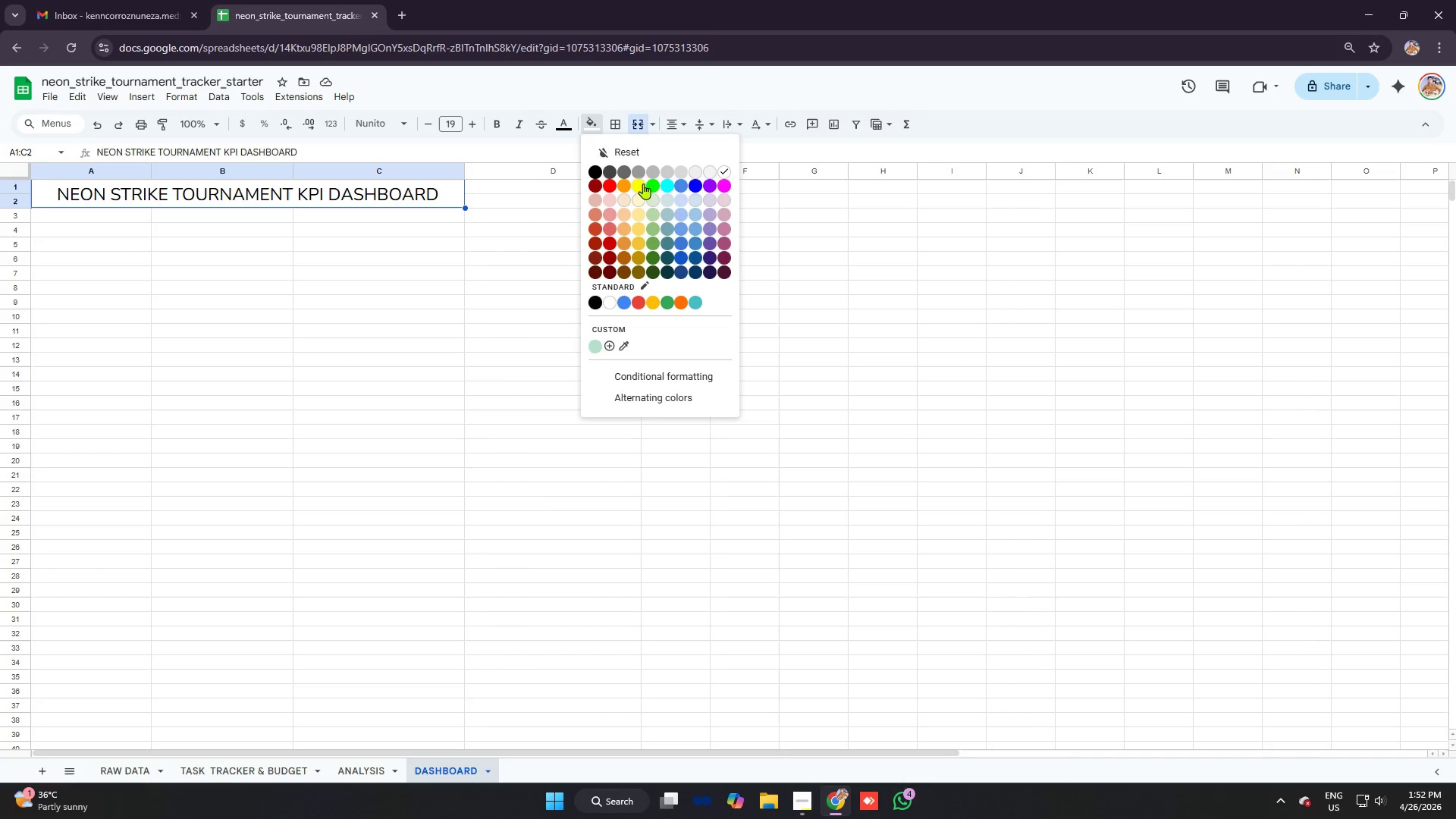 
left_click([653, 184])
 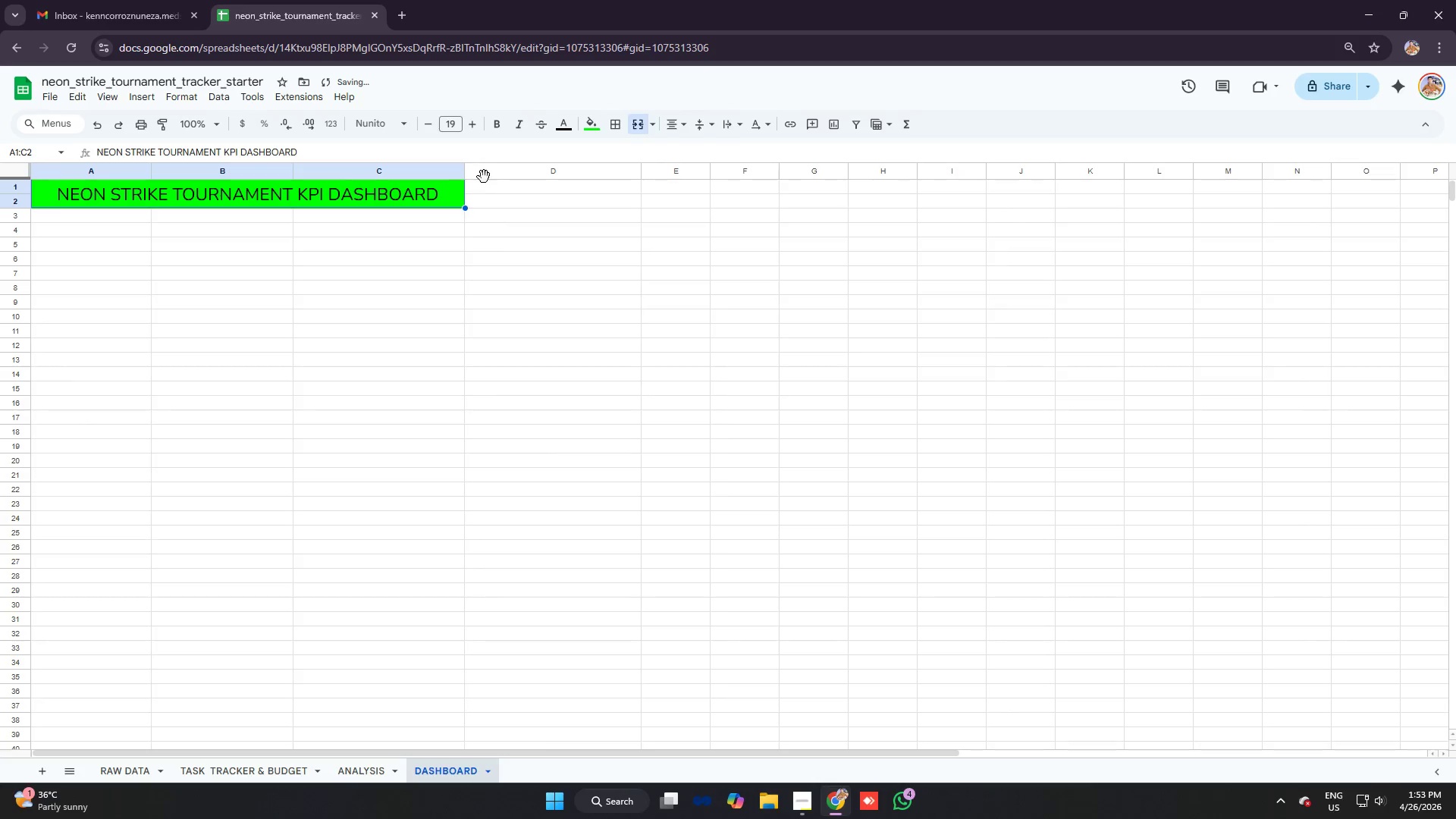 
key(Control+B)
 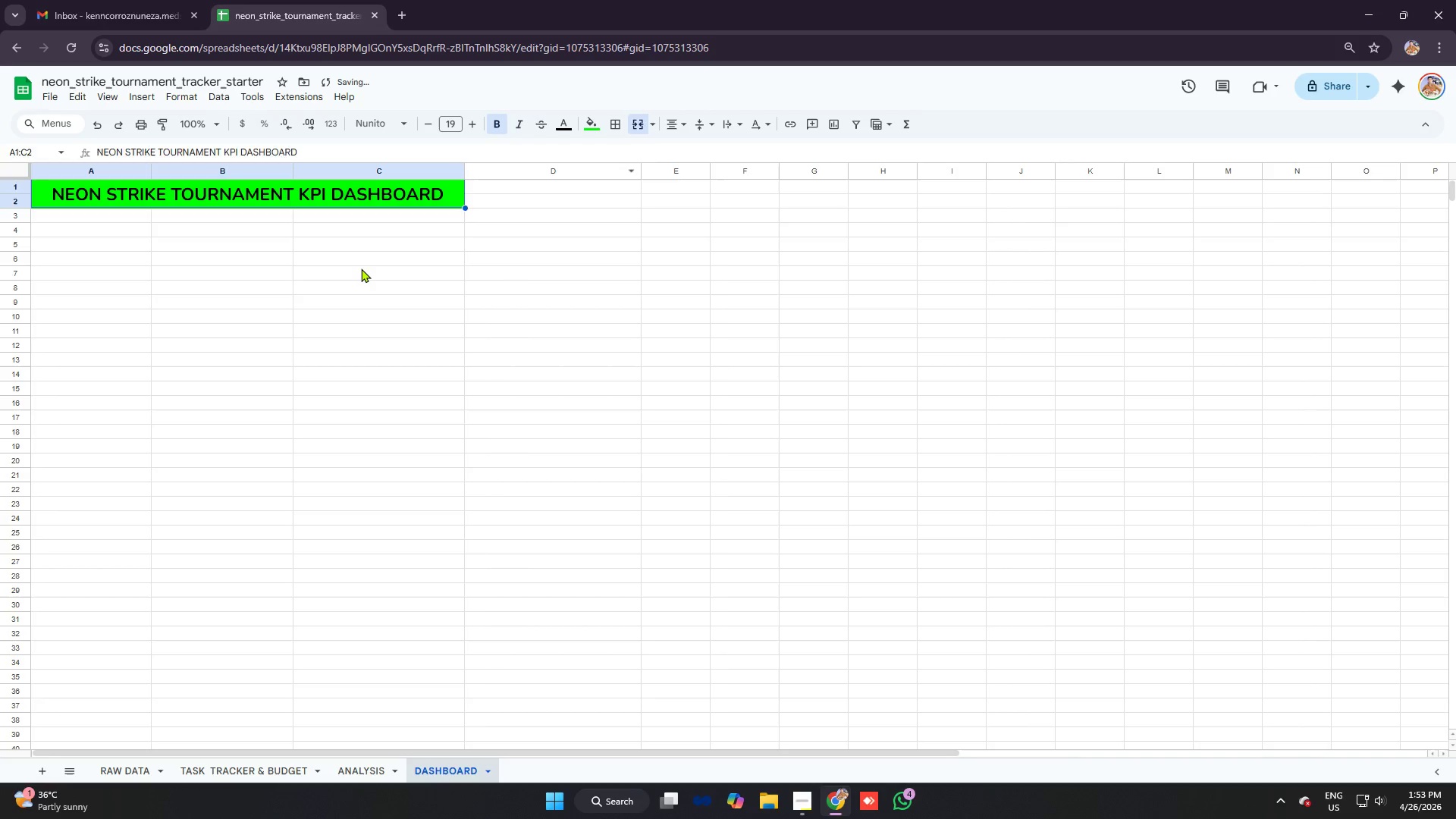 
left_click([361, 268])
 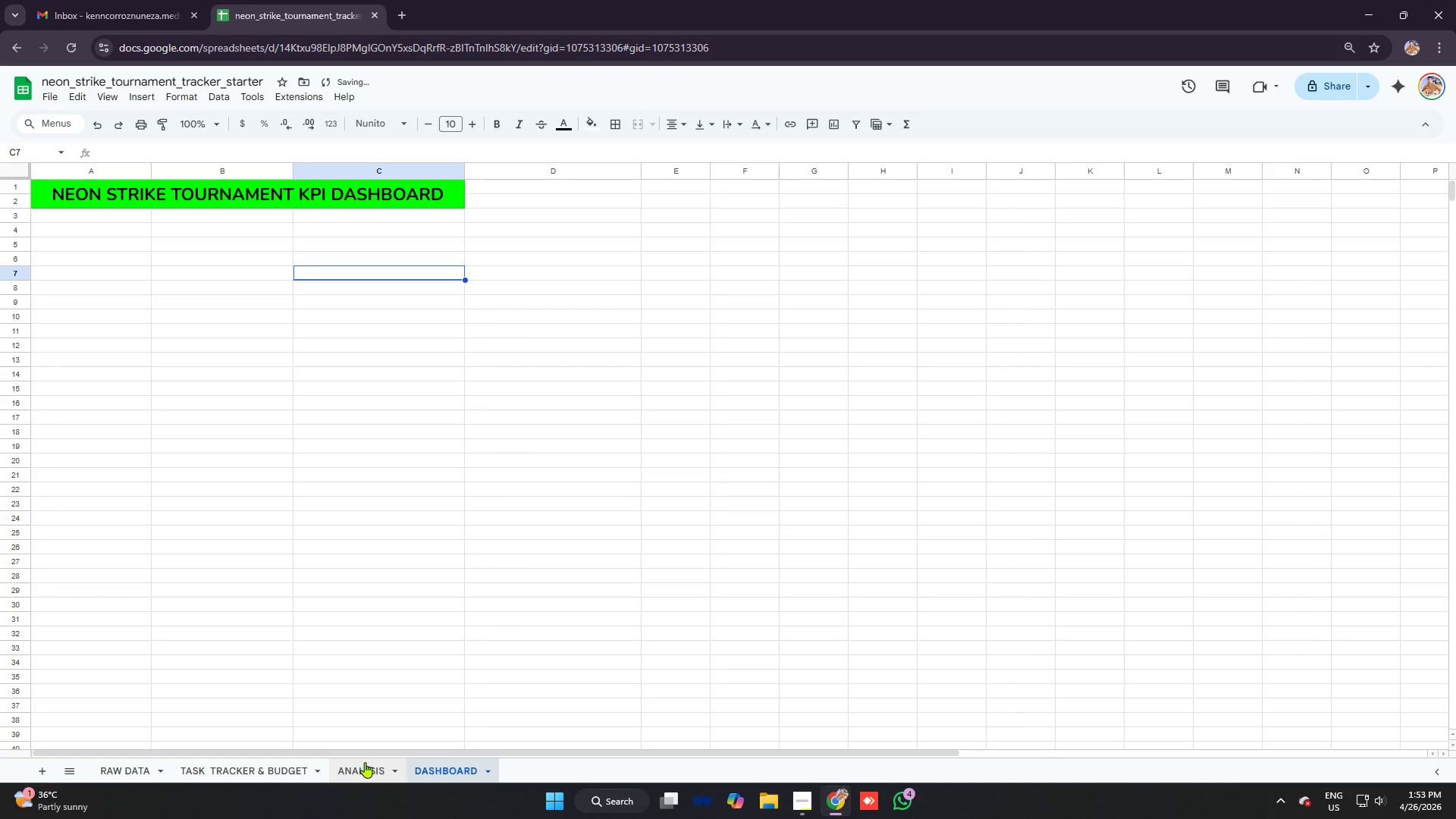 
left_click([365, 762])
 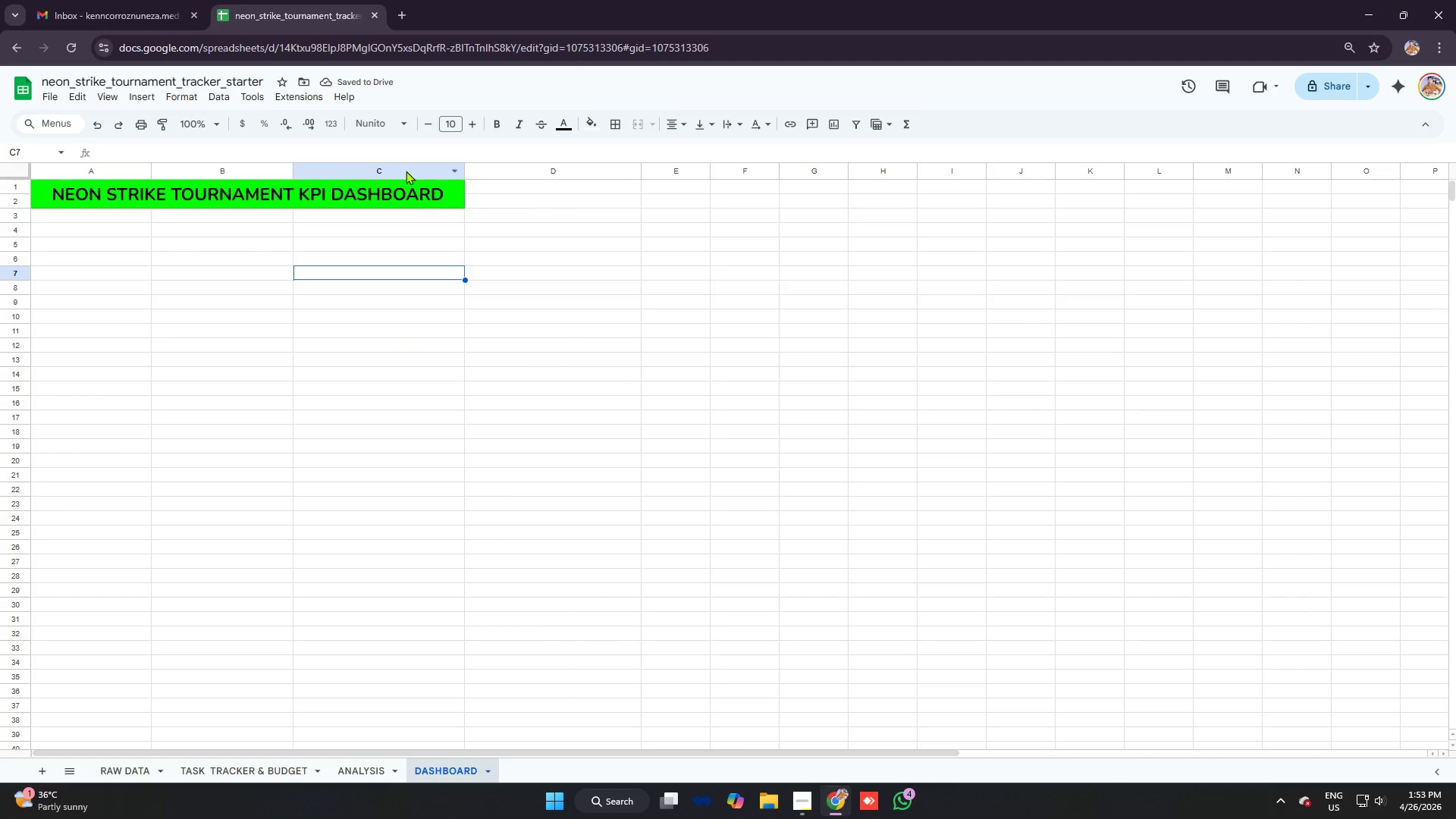 
left_click([420, 199])
 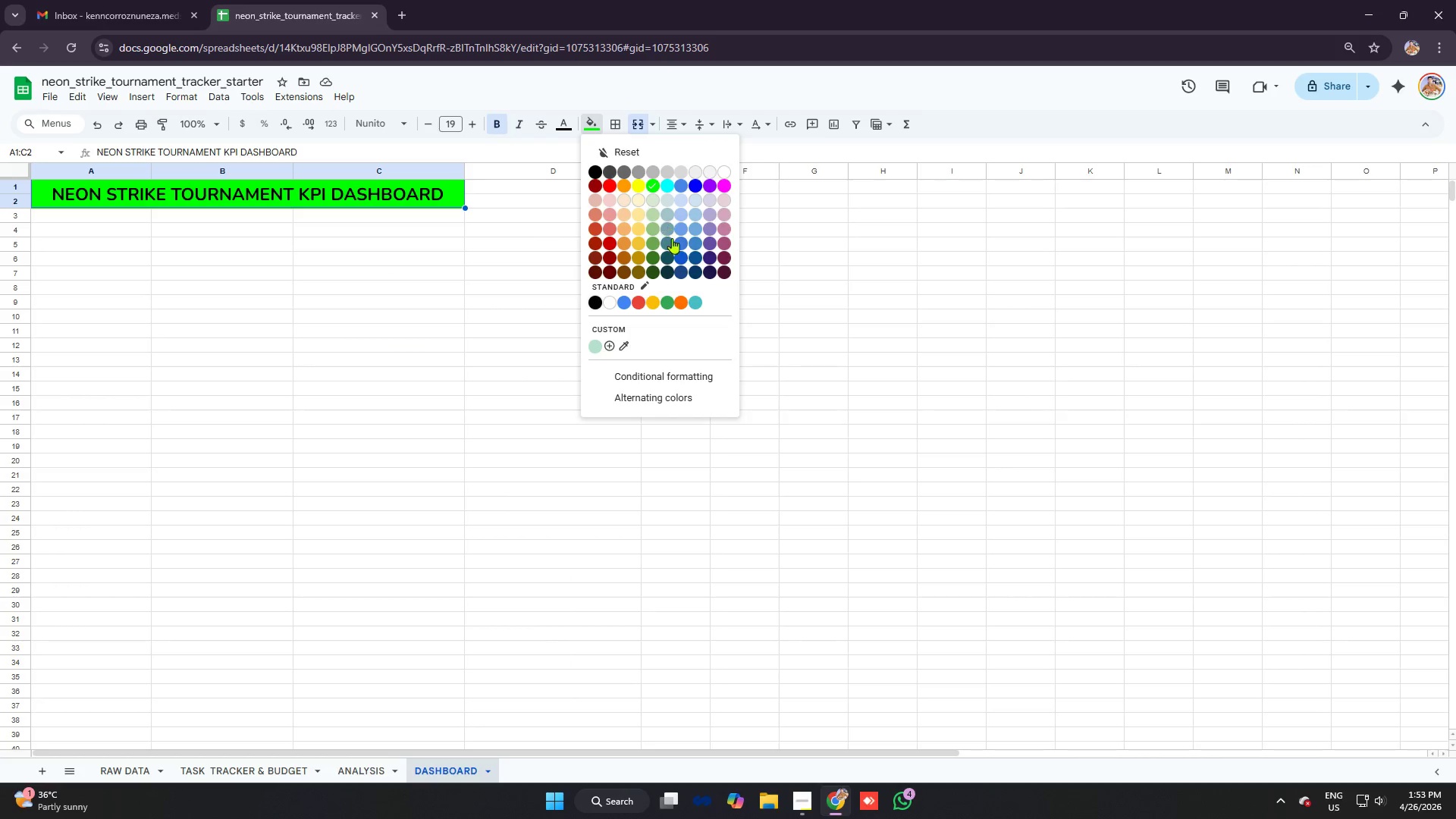 
left_click([658, 228])
 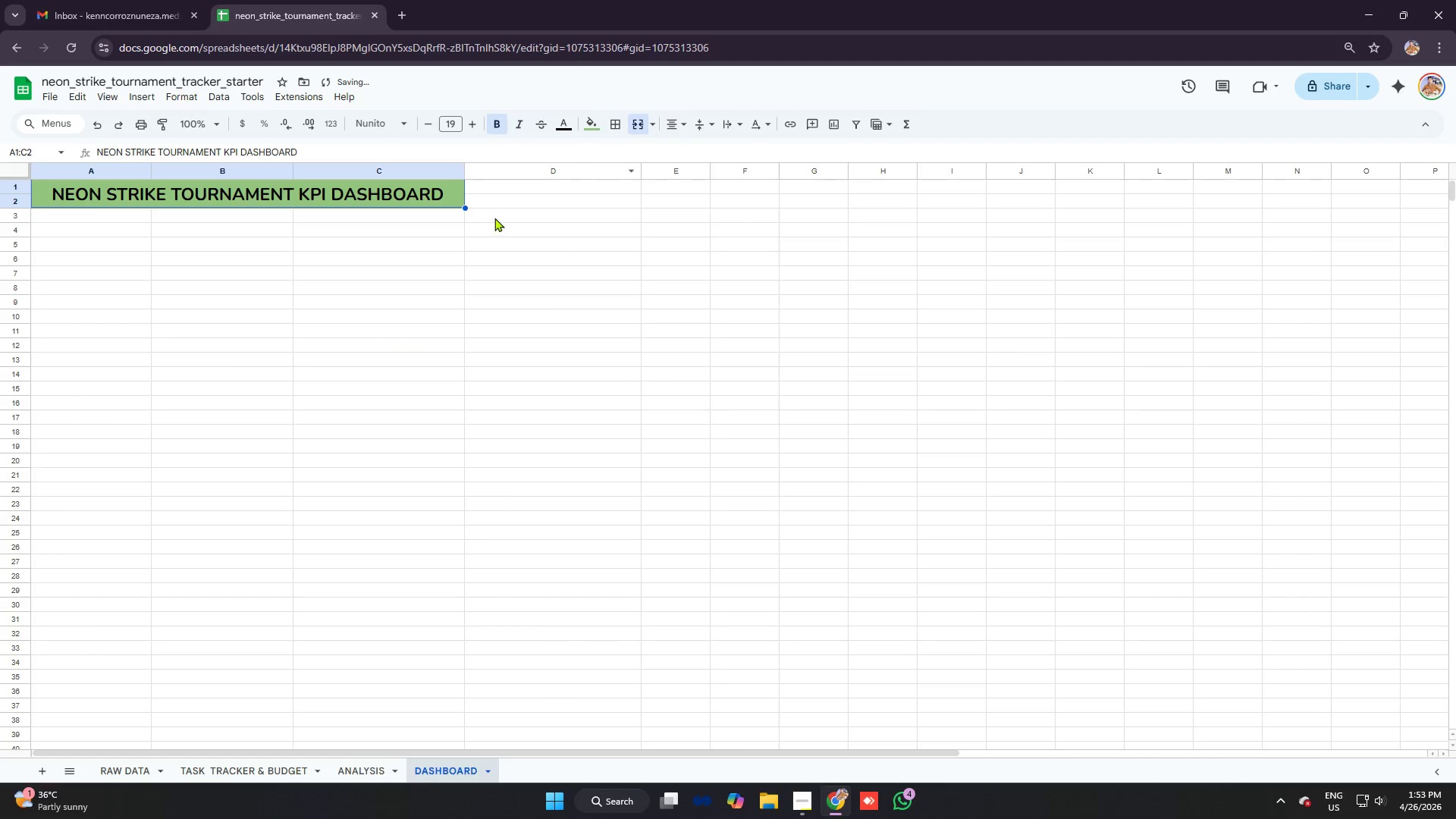 
left_click([491, 200])
 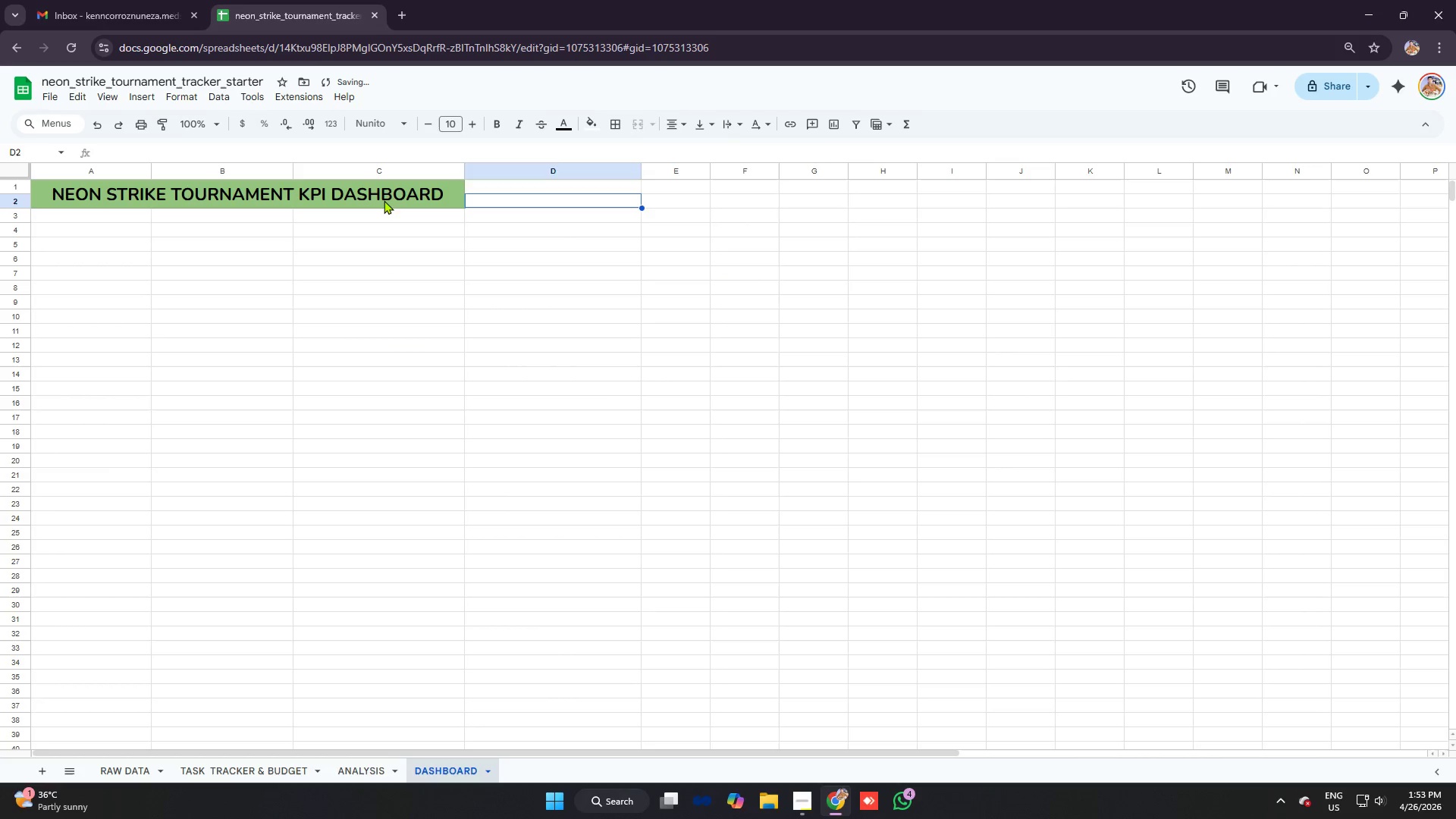 
left_click([383, 199])
 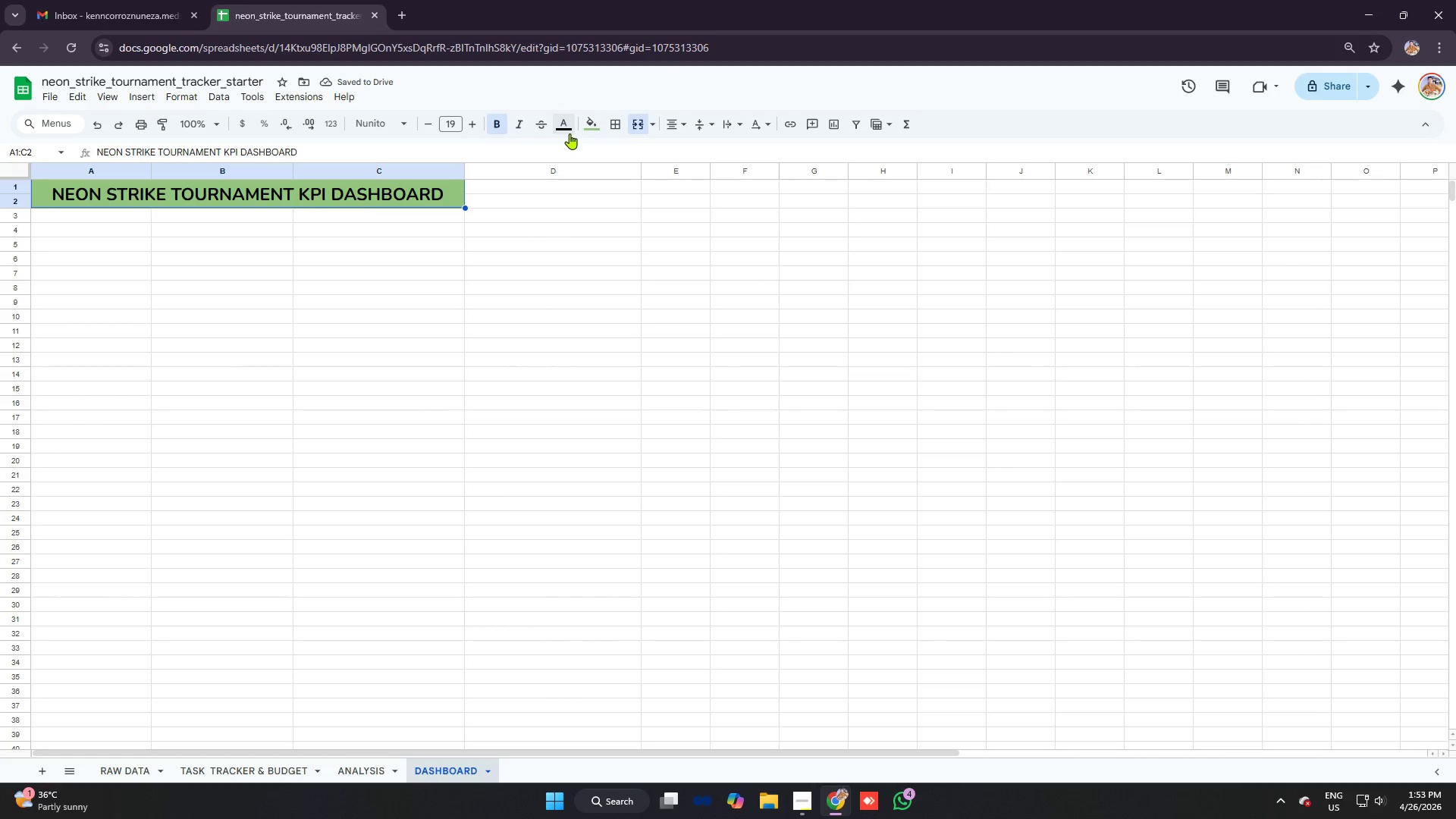 
left_click([589, 125])
 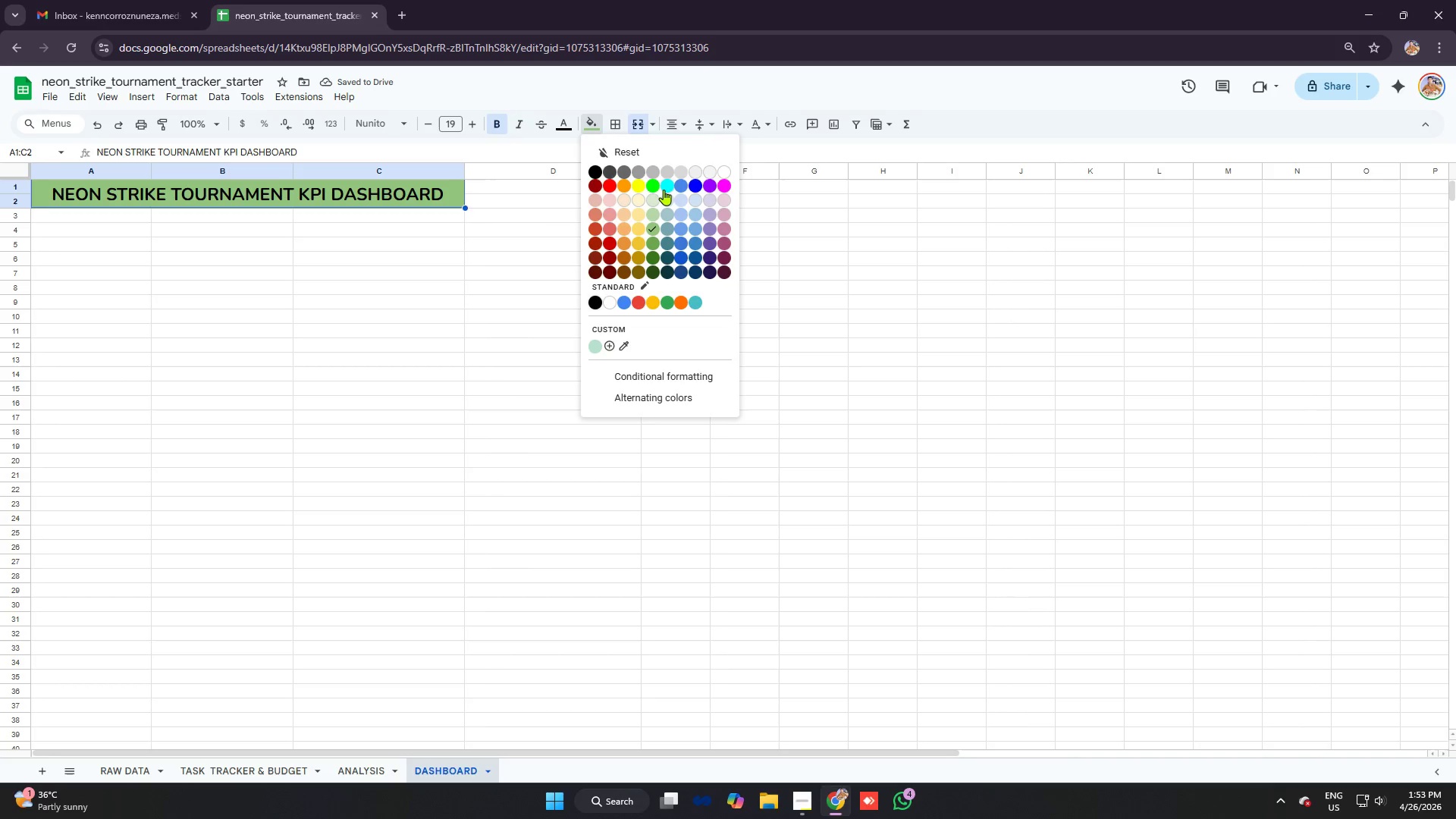 
left_click([657, 188])
 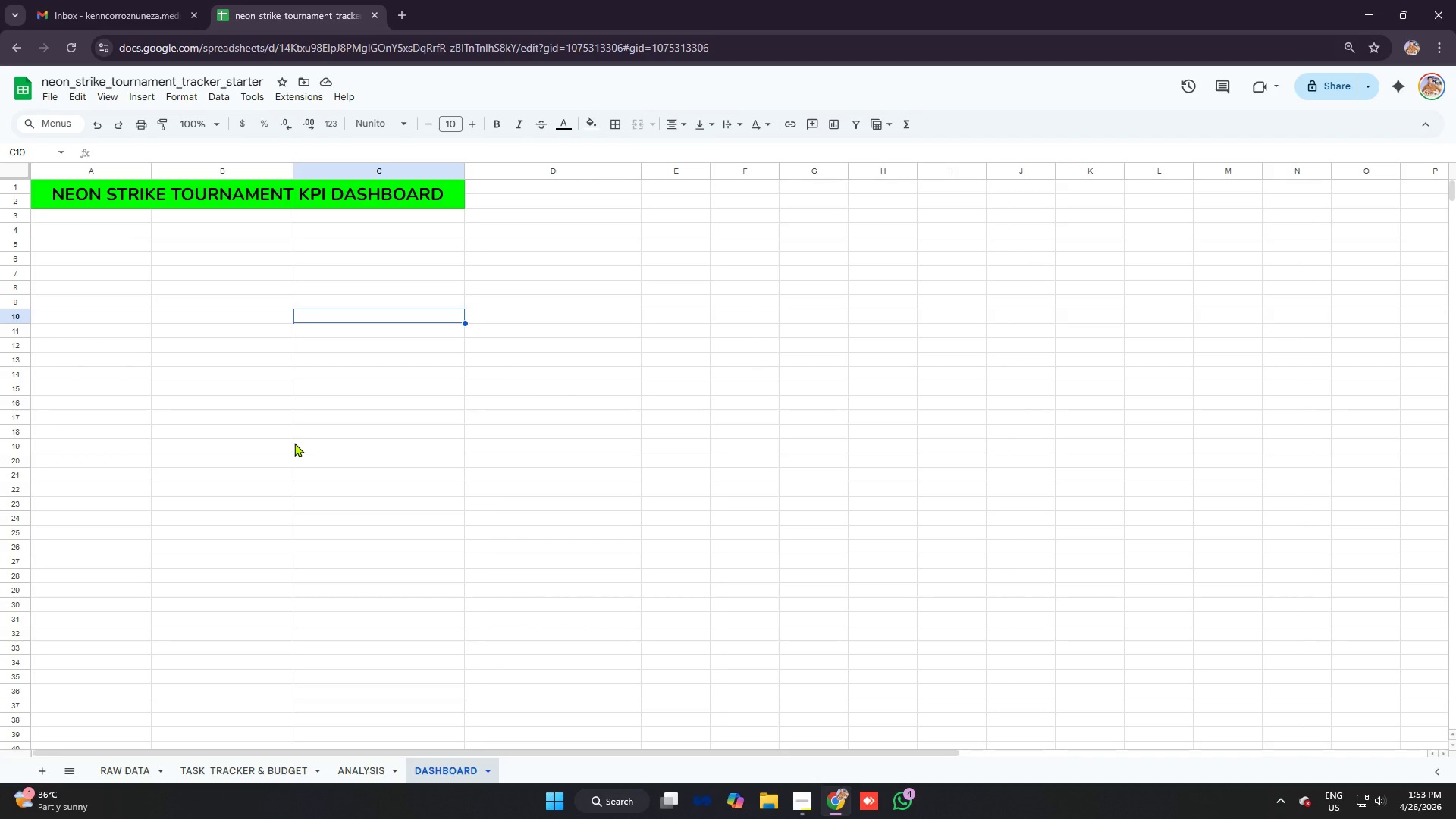 
wait(11.83)
 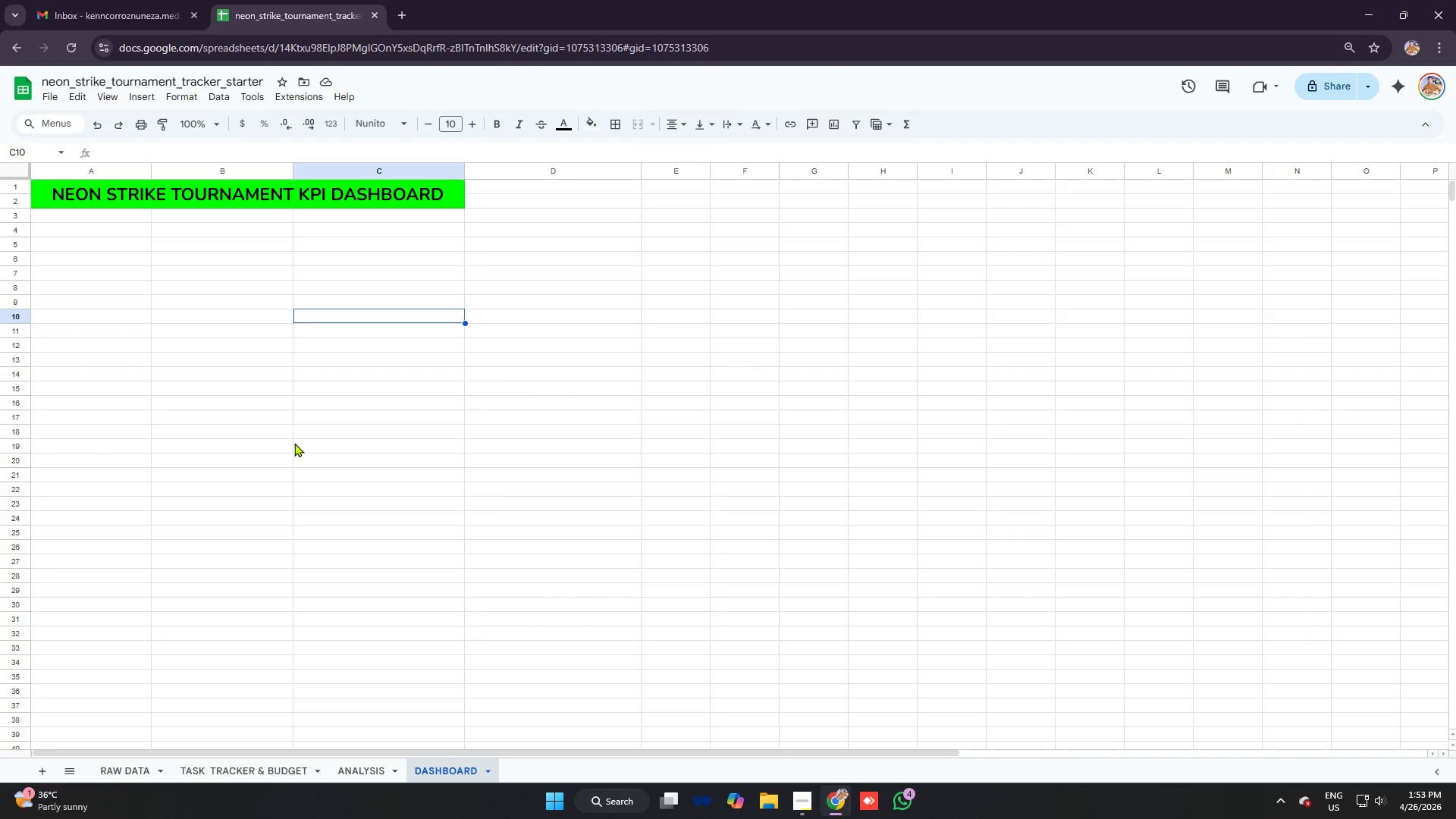 
left_click([113, 242])
 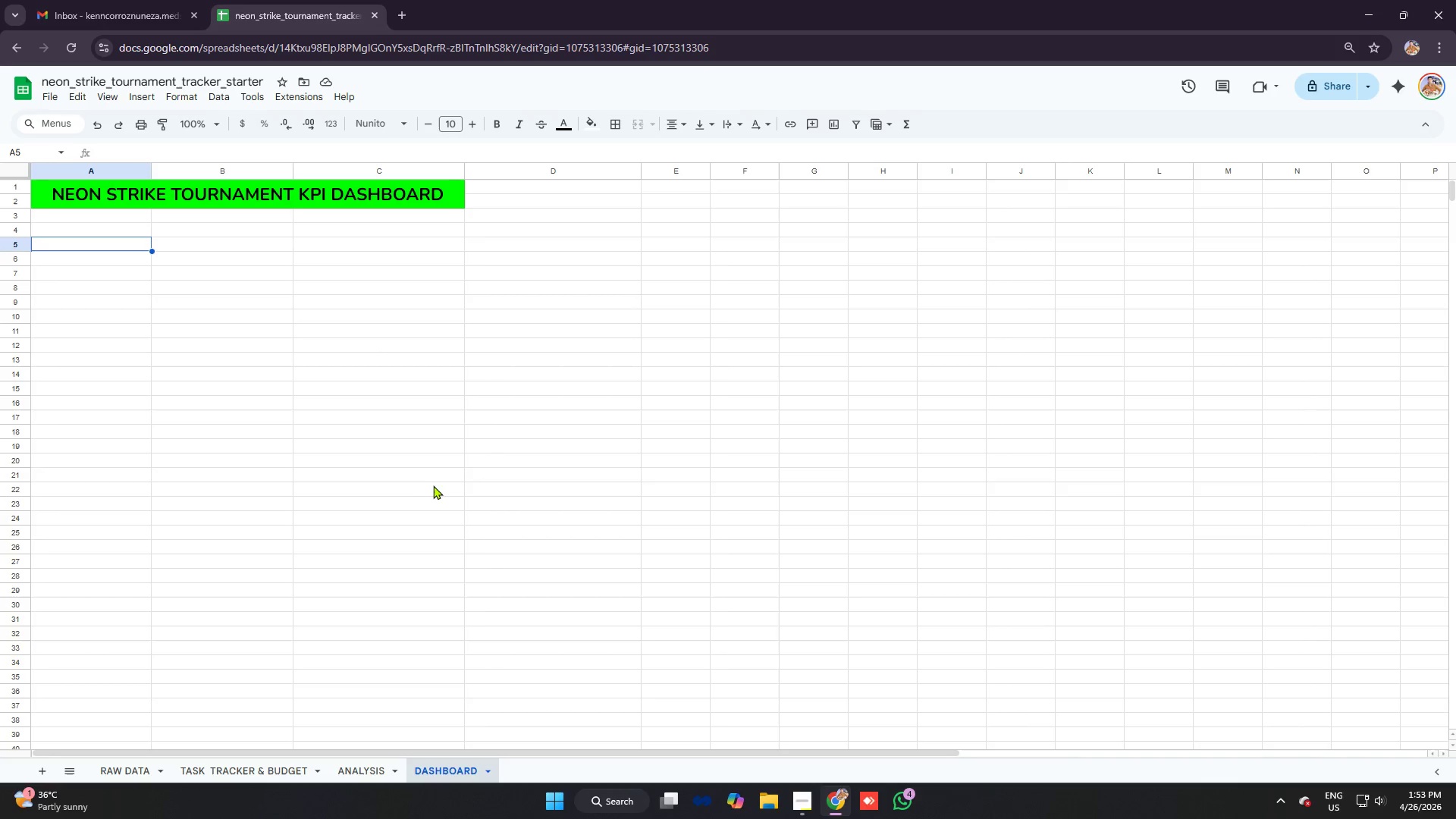 
wait(6.3)
 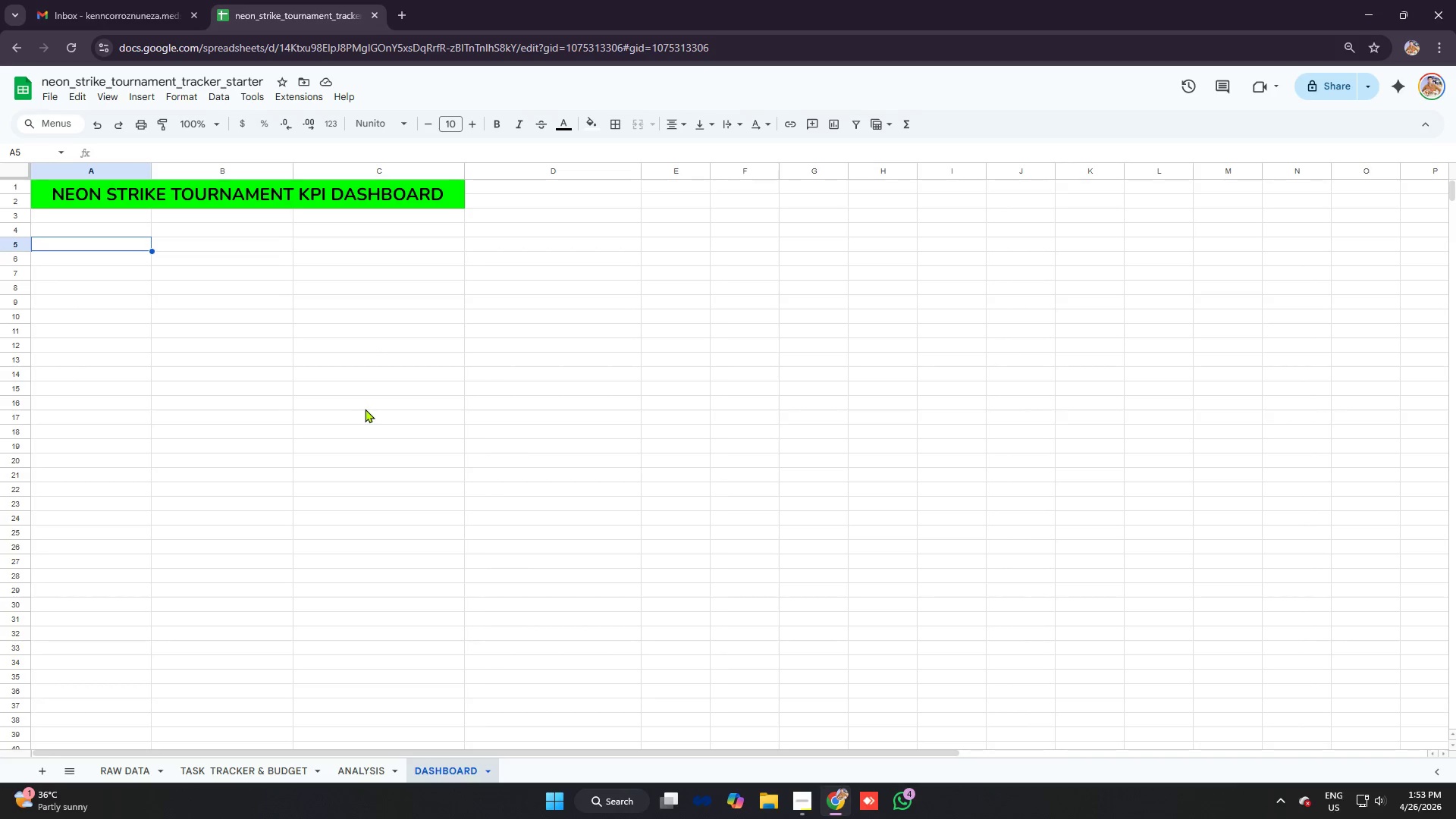 
type(TOTAL ESTIMEATE)
key(Backspace)
key(Backspace)
key(Backspace)
key(Backspace)
type(ATED BUDGET)
 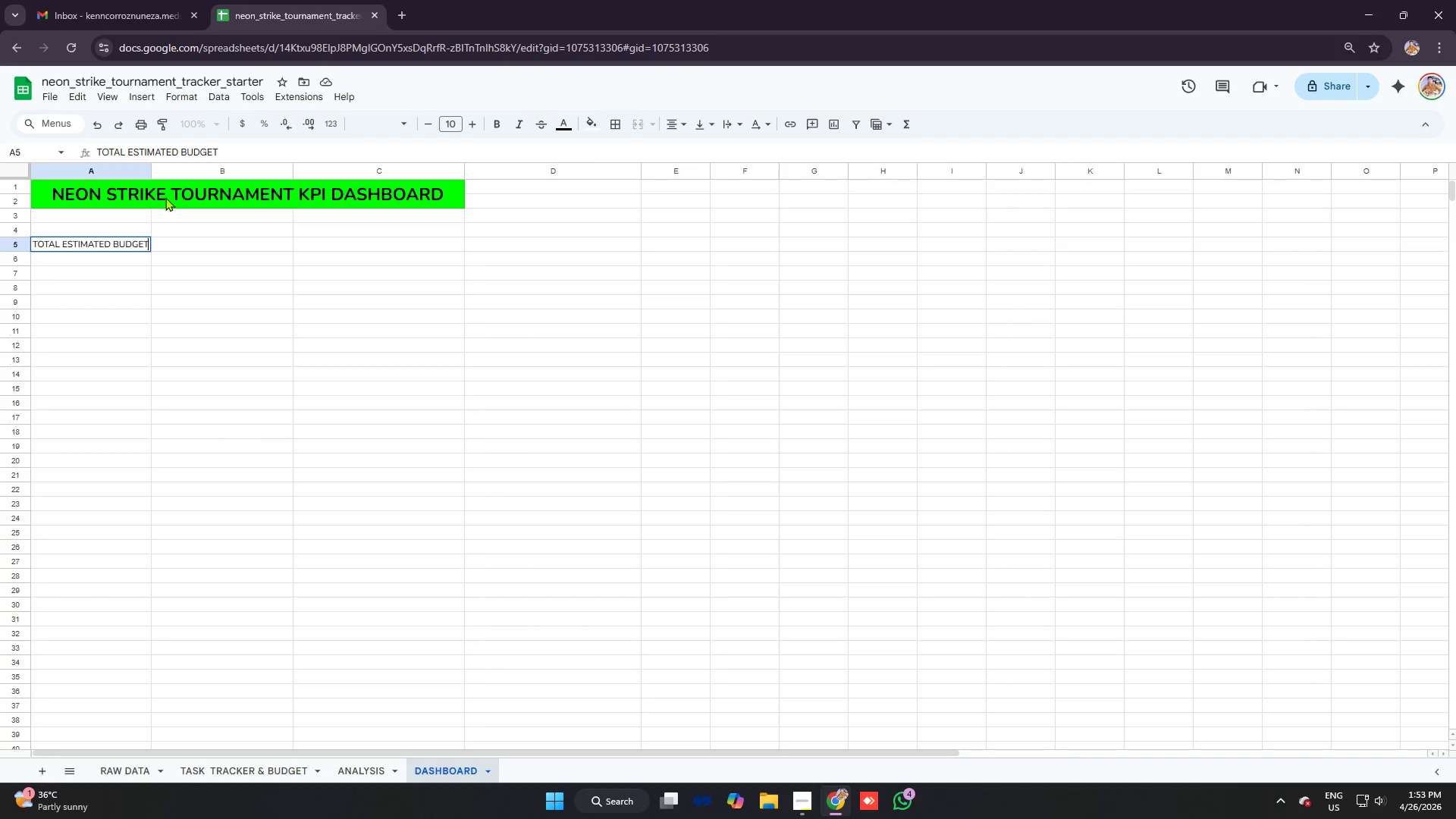 
left_click_drag(start_coordinate=[152, 172], to_coordinate=[165, 171])
 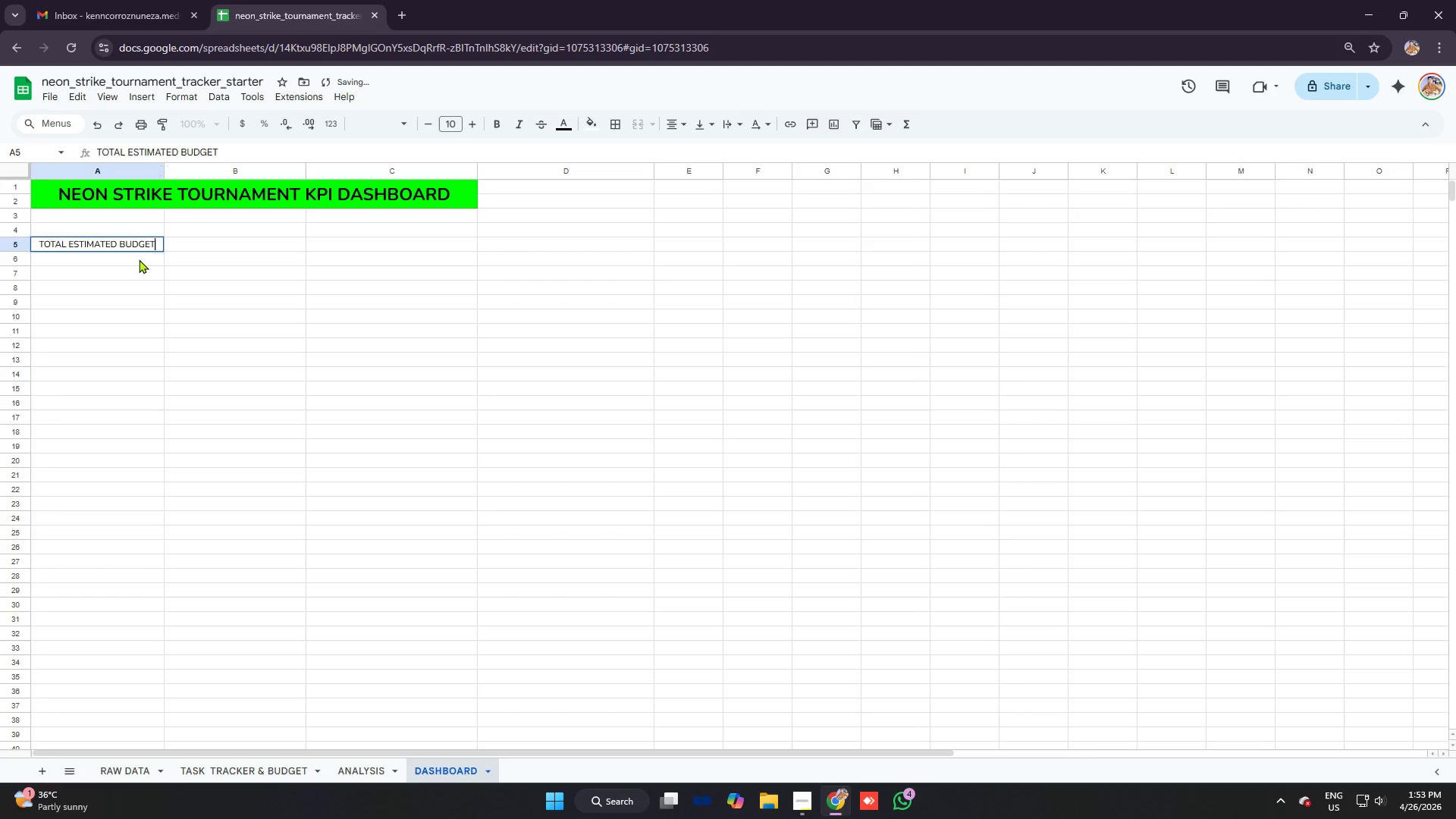 
left_click([139, 259])
 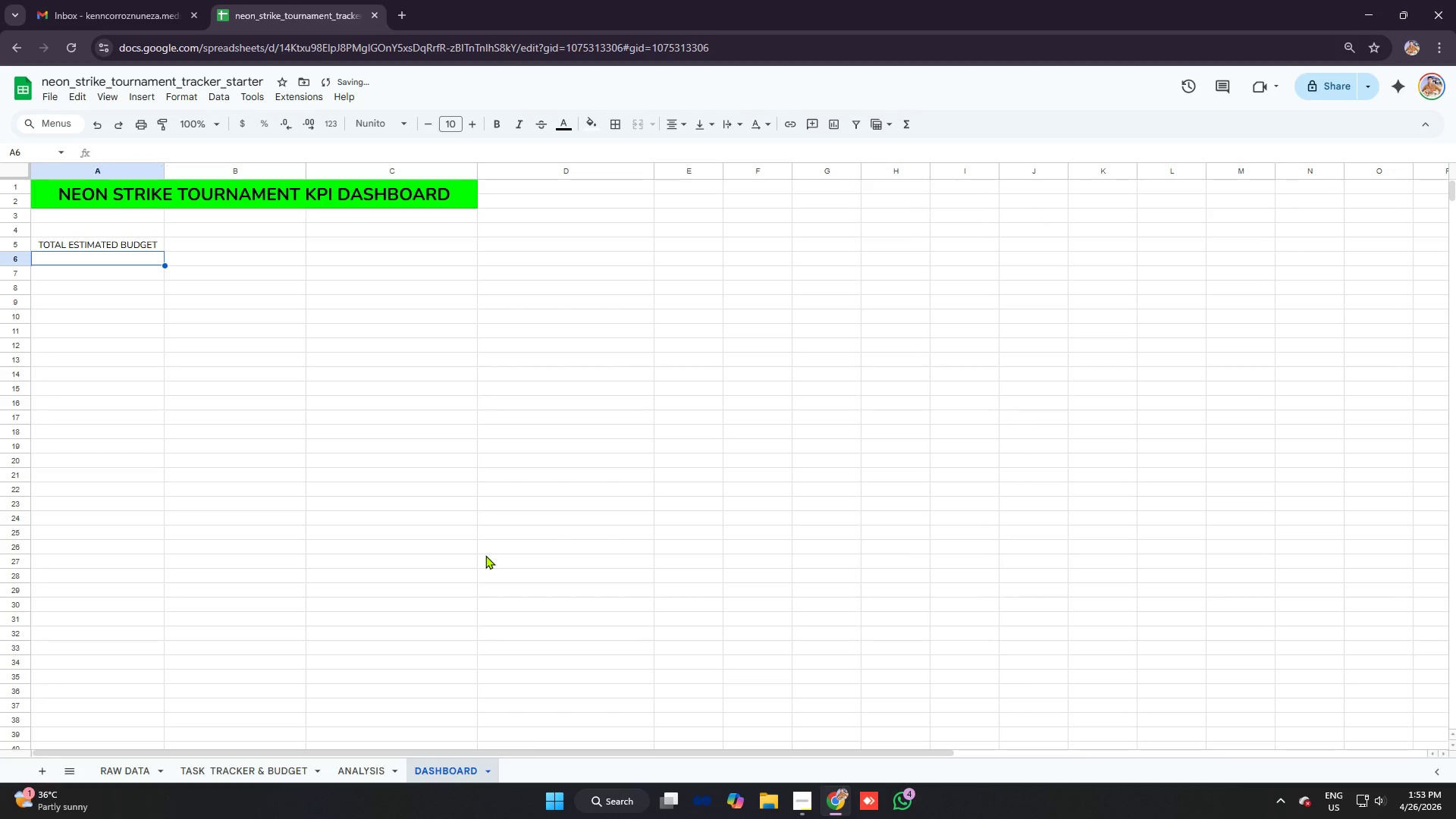 
key(T)
 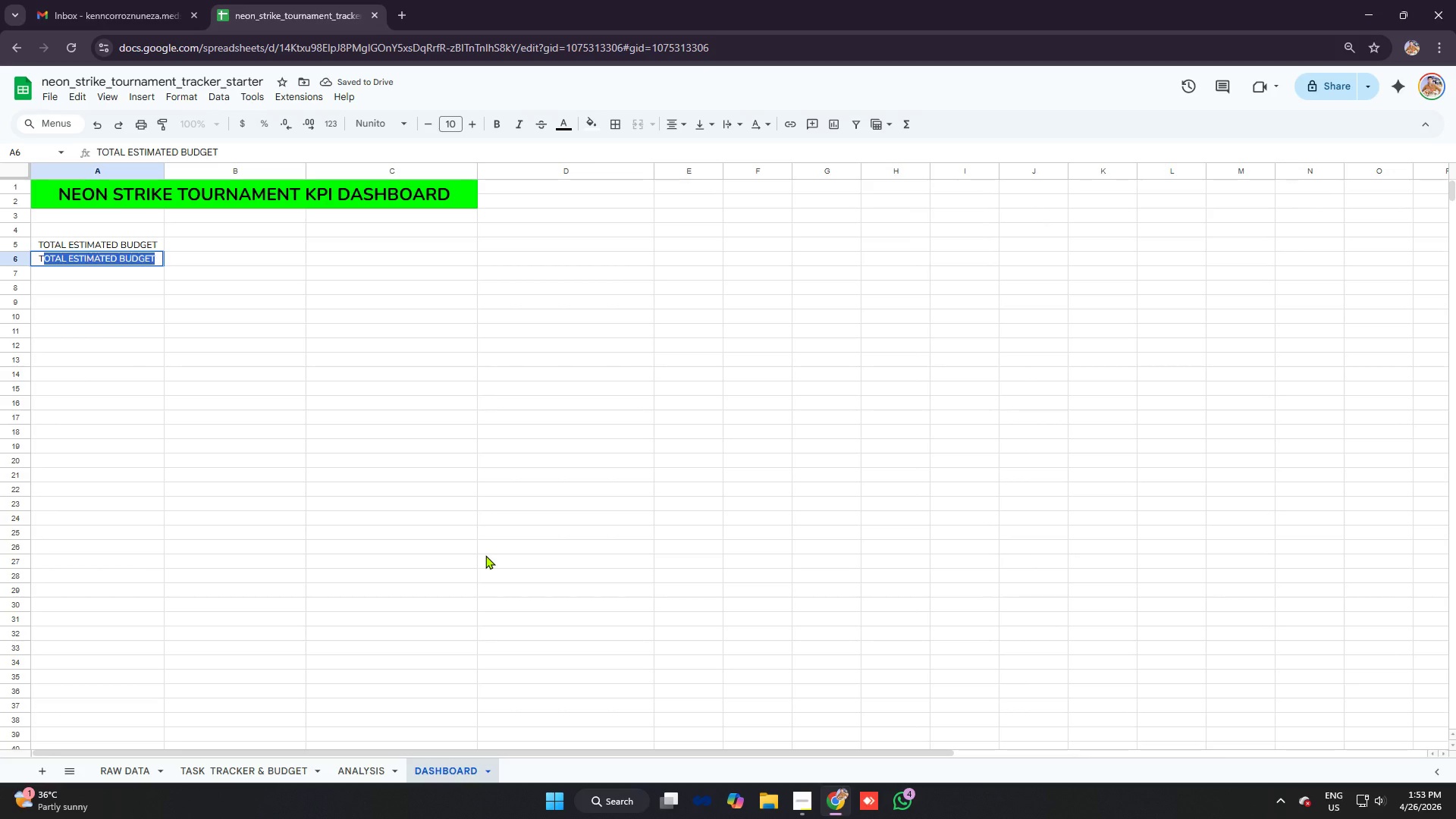 
type(OTA;L)
key(Backspace)
 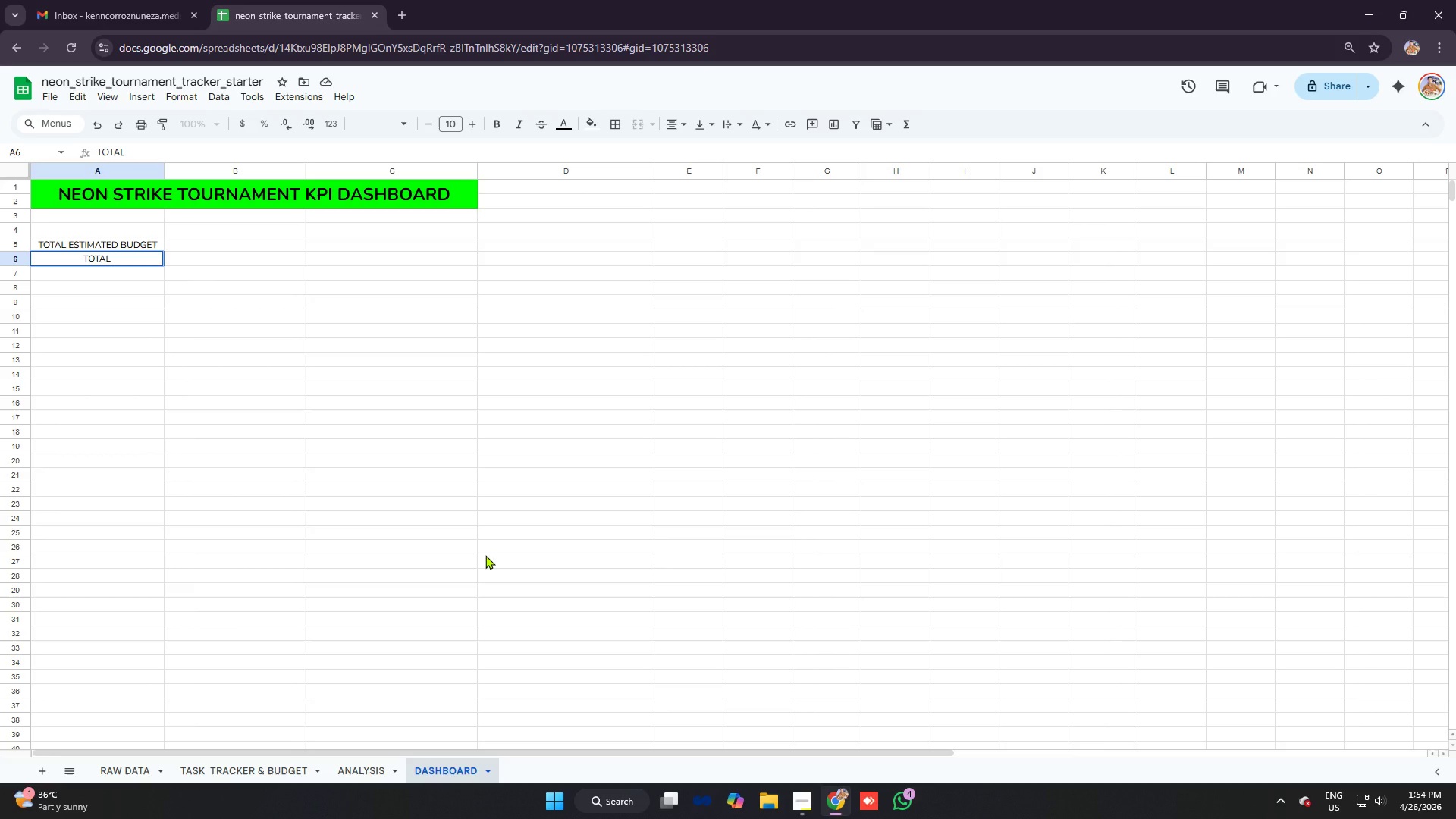 
wait(11.2)
 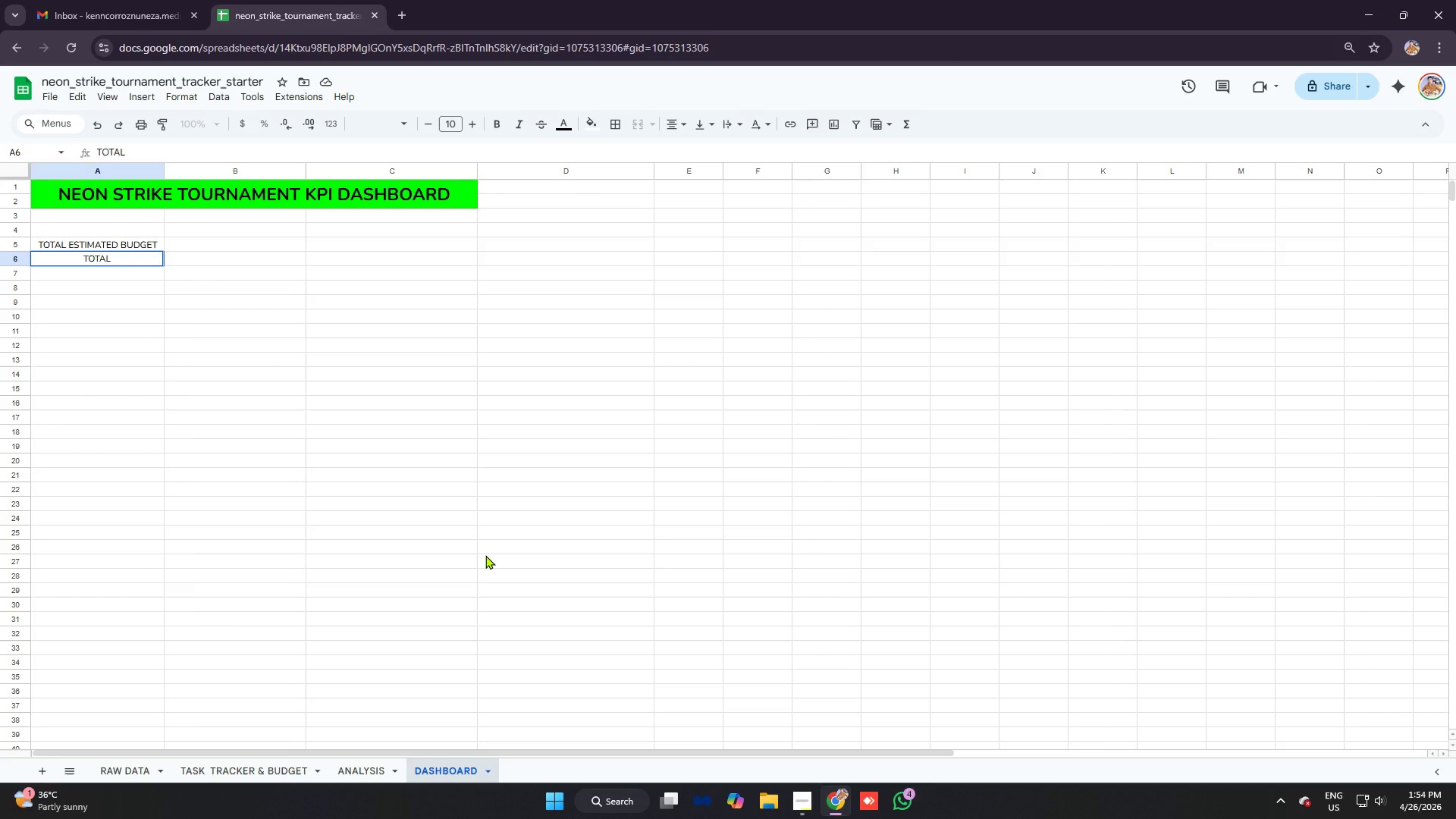 
type( ACTUAL SPENT)
 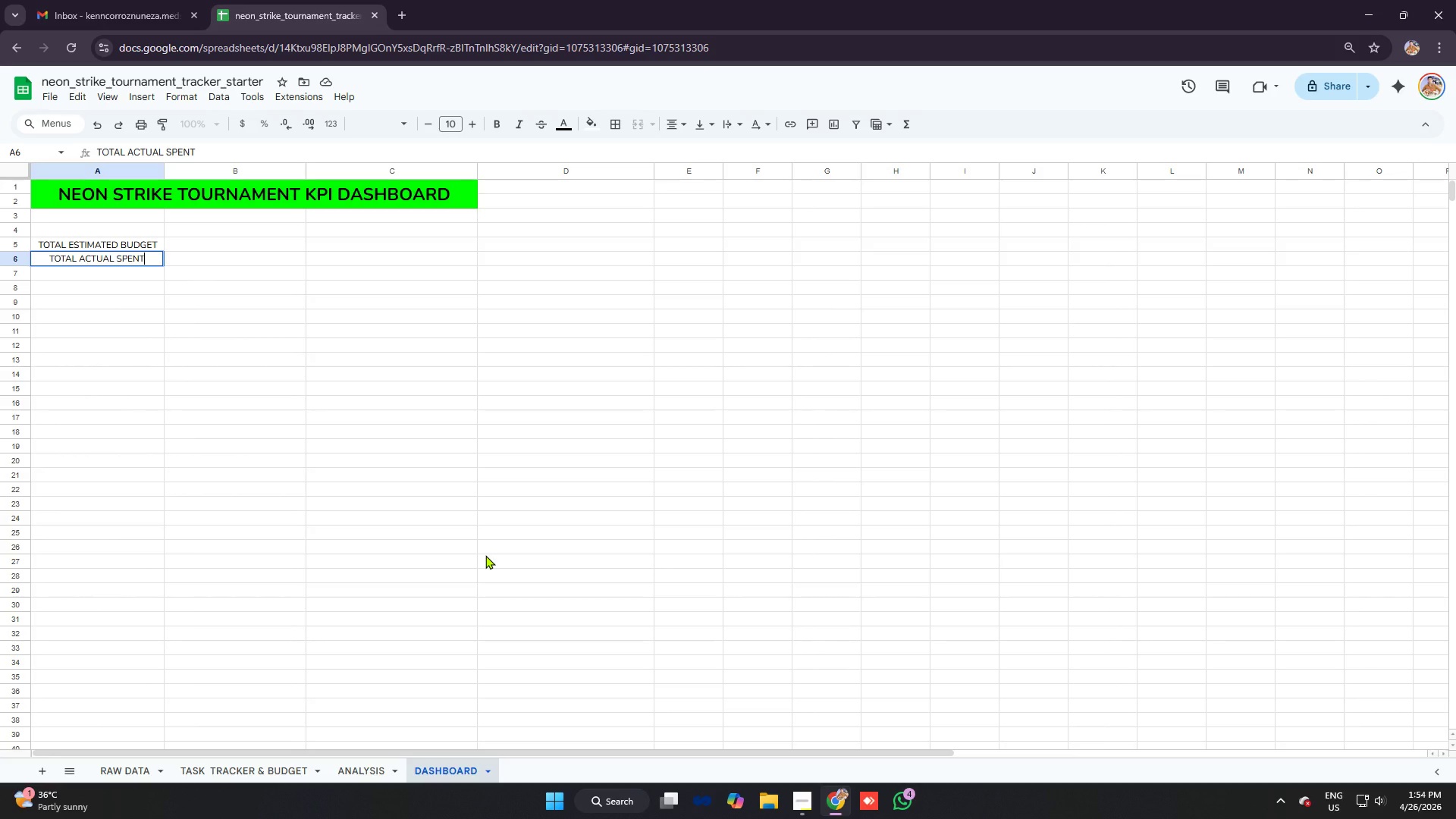 
wait(6.28)
 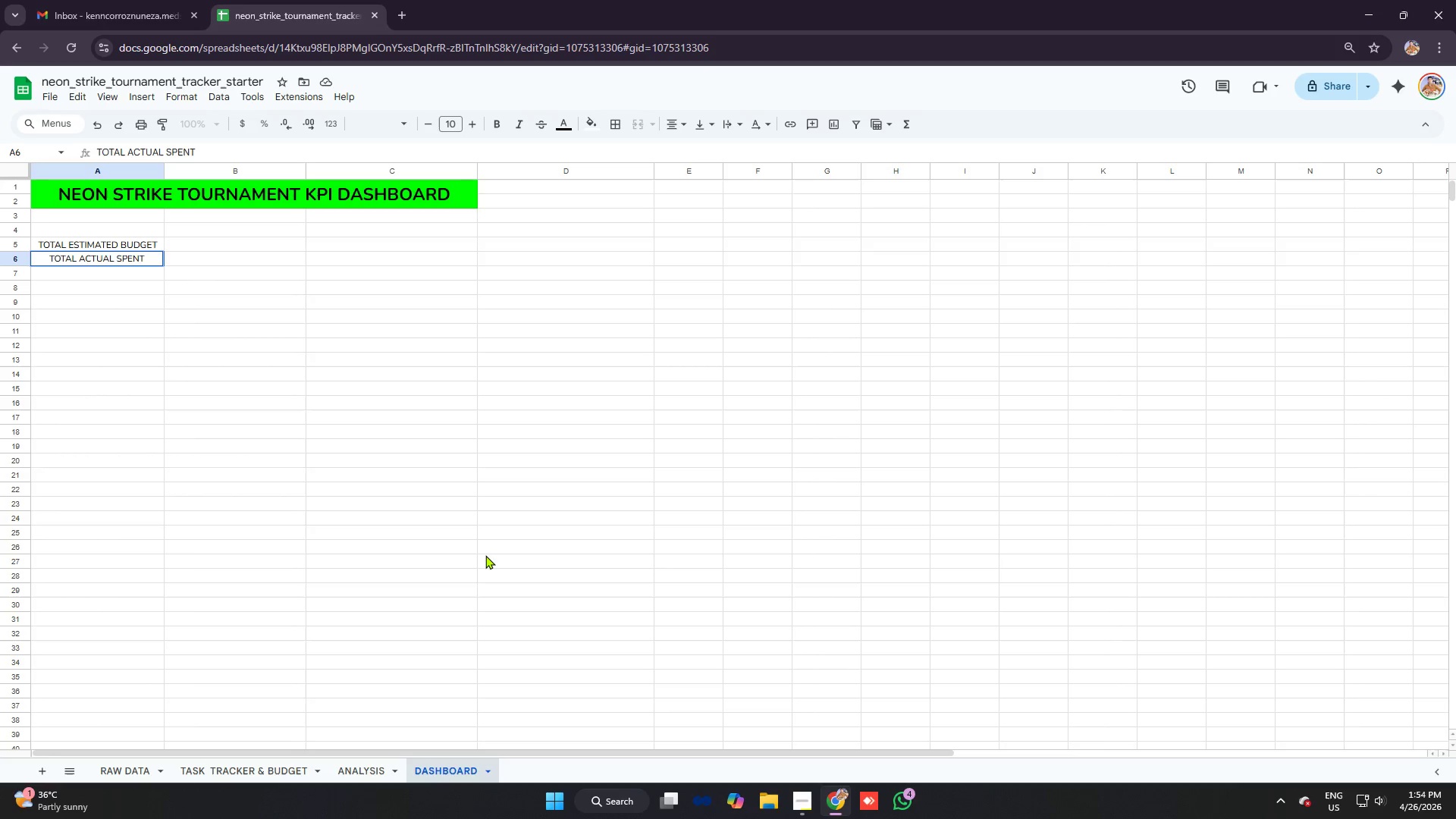 
key(Shift+Semicolon)
 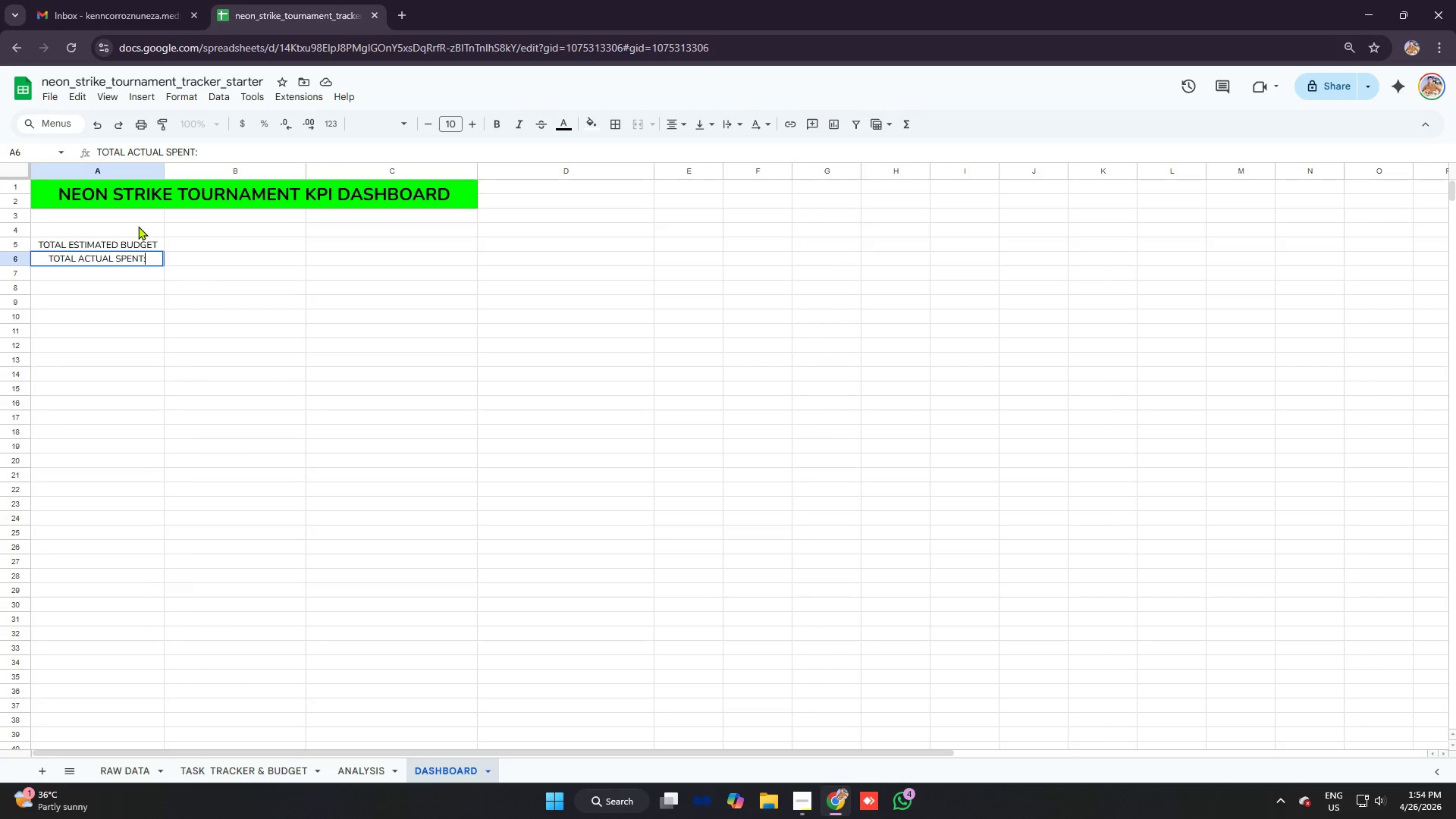 
double_click([144, 243])
 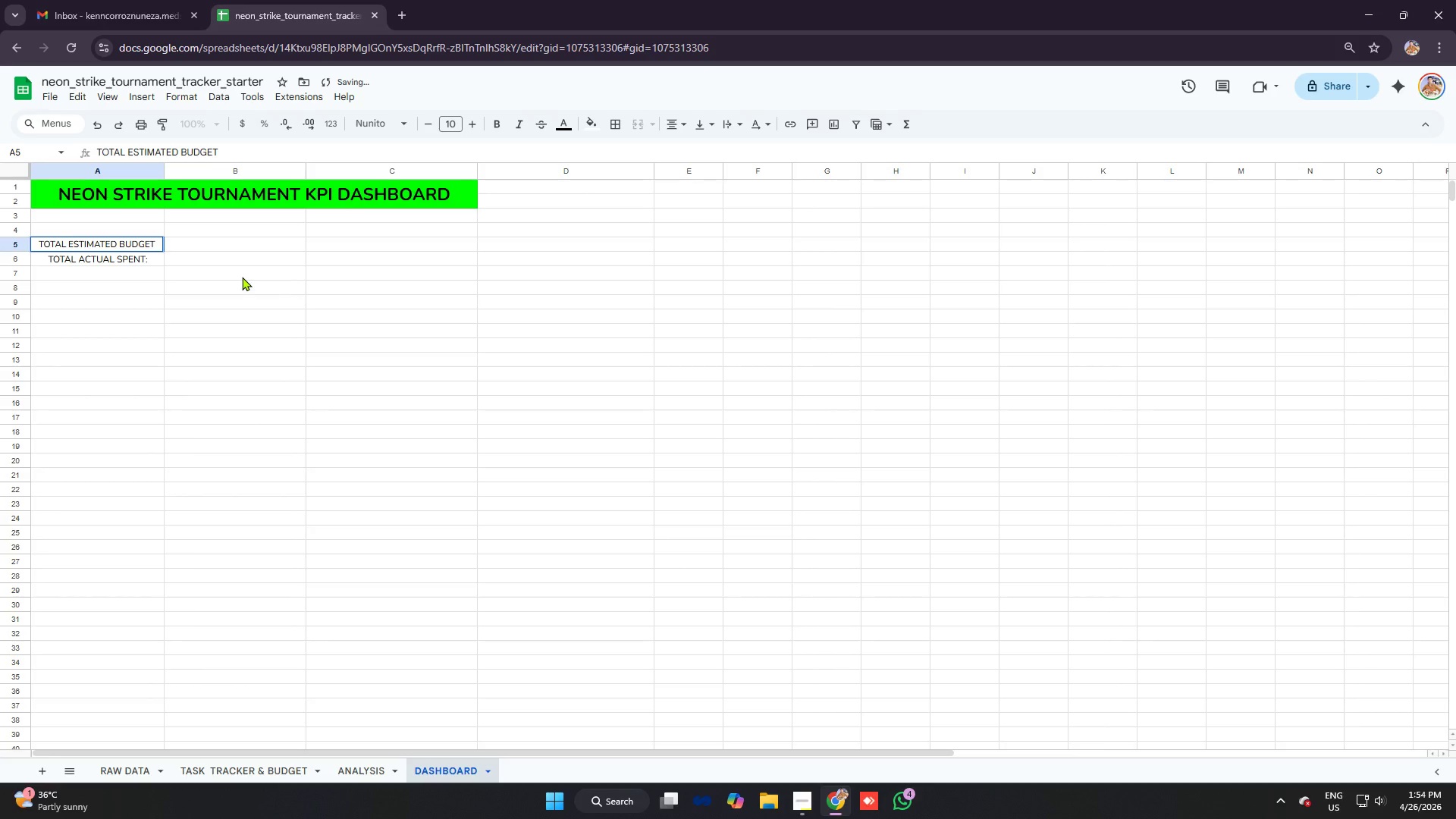 
key(Shift+Semicolon)
 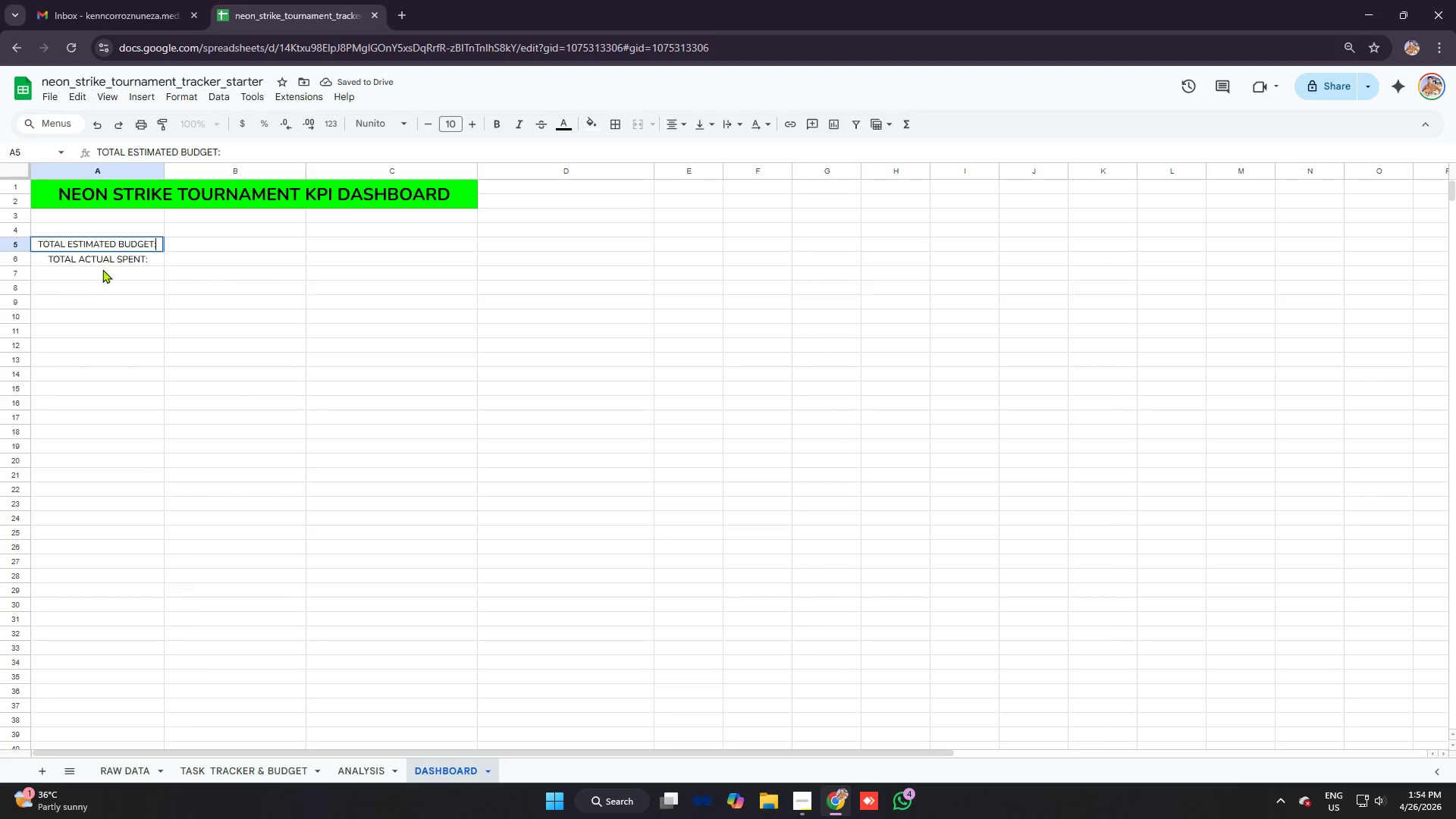 
left_click([104, 275])
 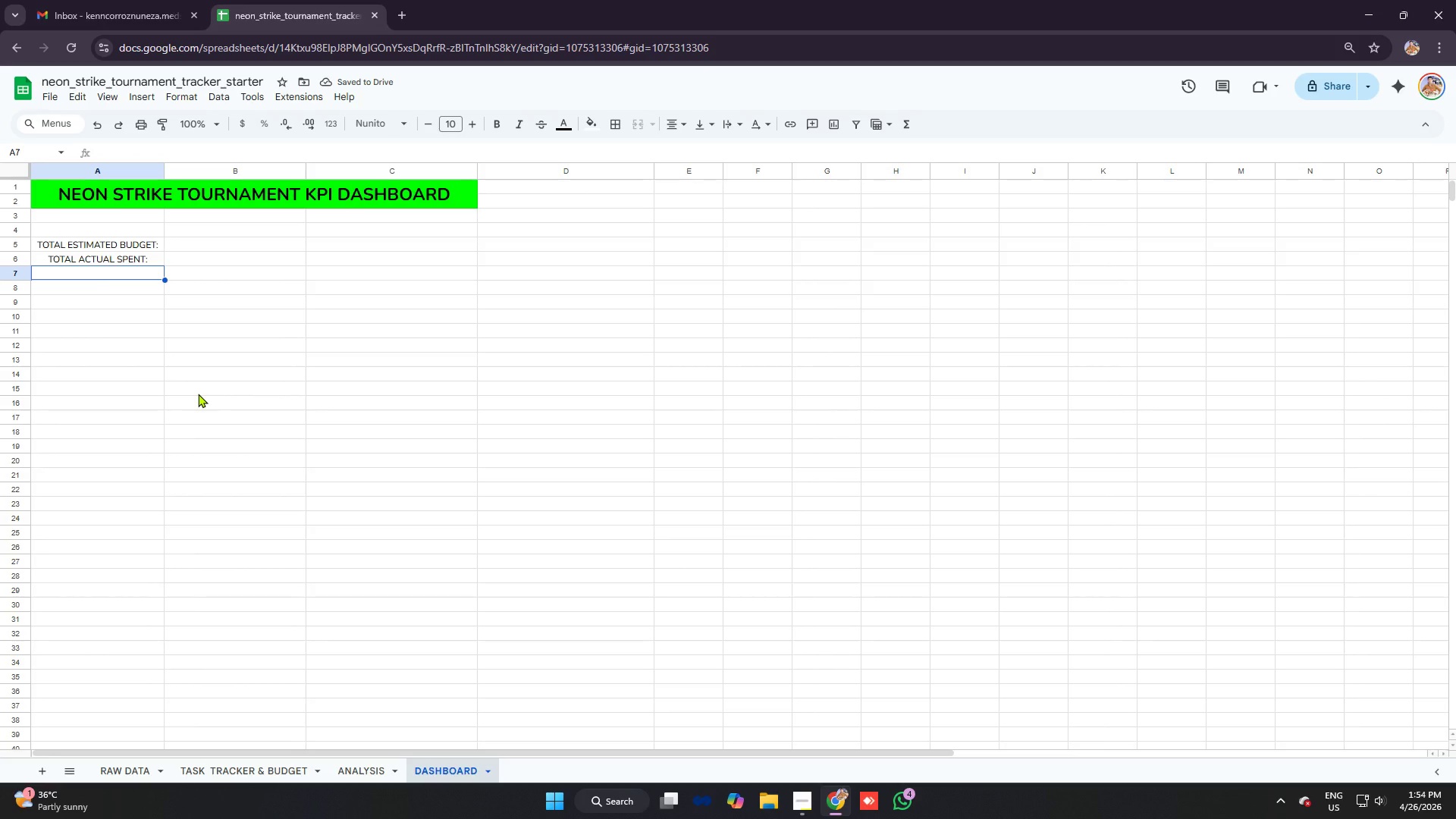 
hold_key(key=ShiftRight, duration=0.84)
 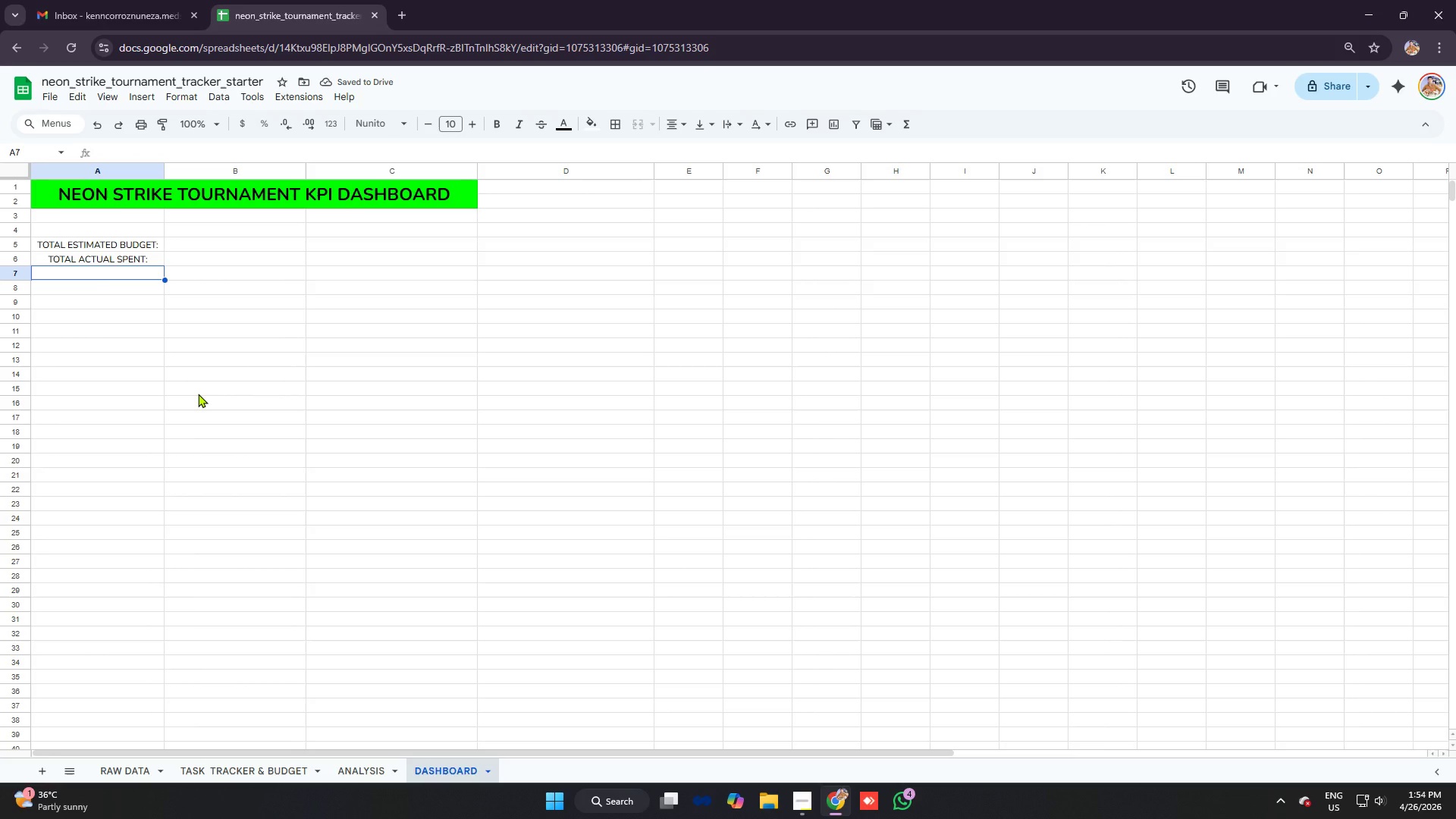 
type(% TASKSS)
key(Backspace)
type( COMPLETED)
 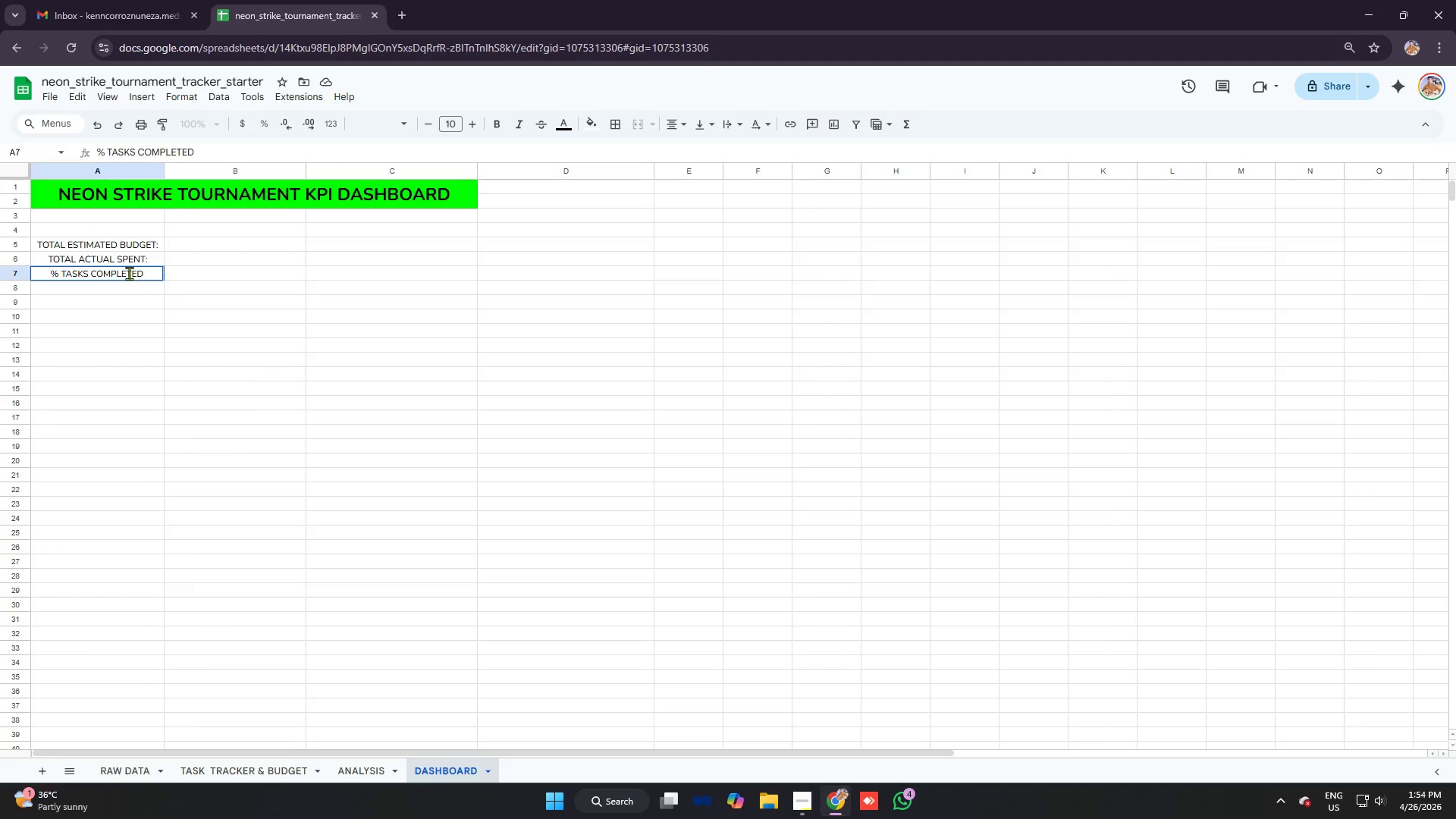 
left_click([144, 262])
 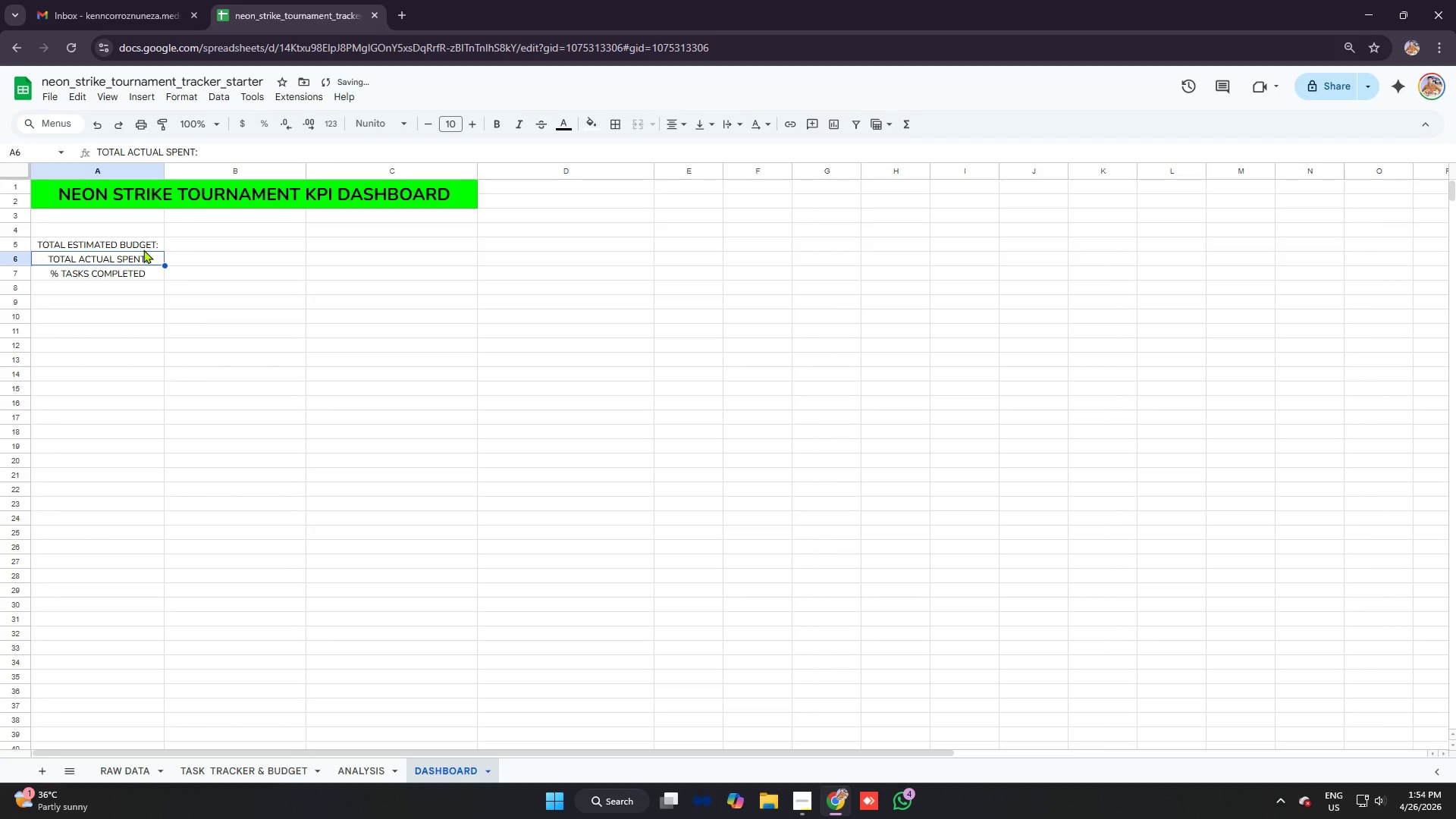 
left_click([143, 249])
 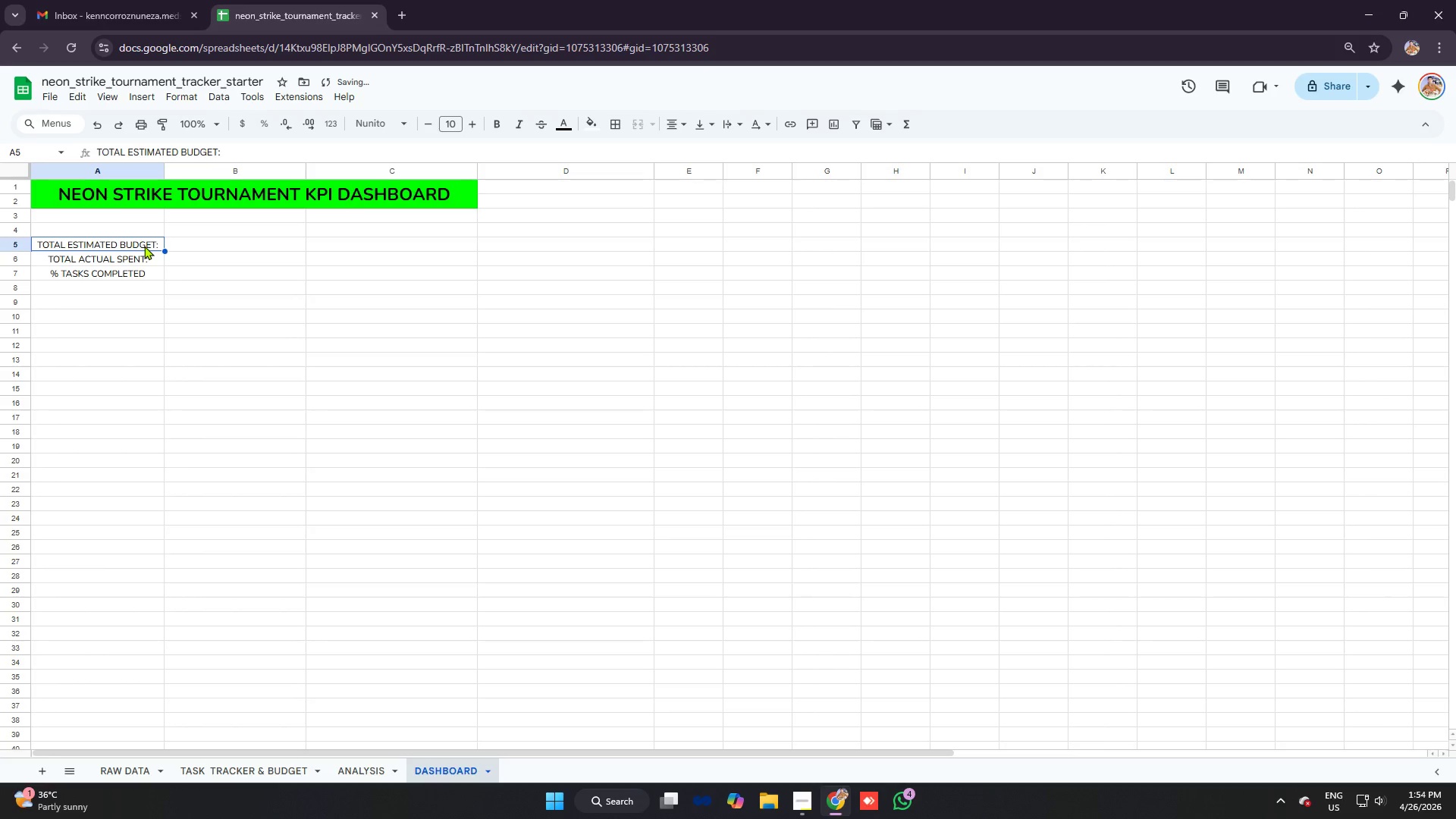 
left_click_drag(start_coordinate=[144, 246], to_coordinate=[152, 269])
 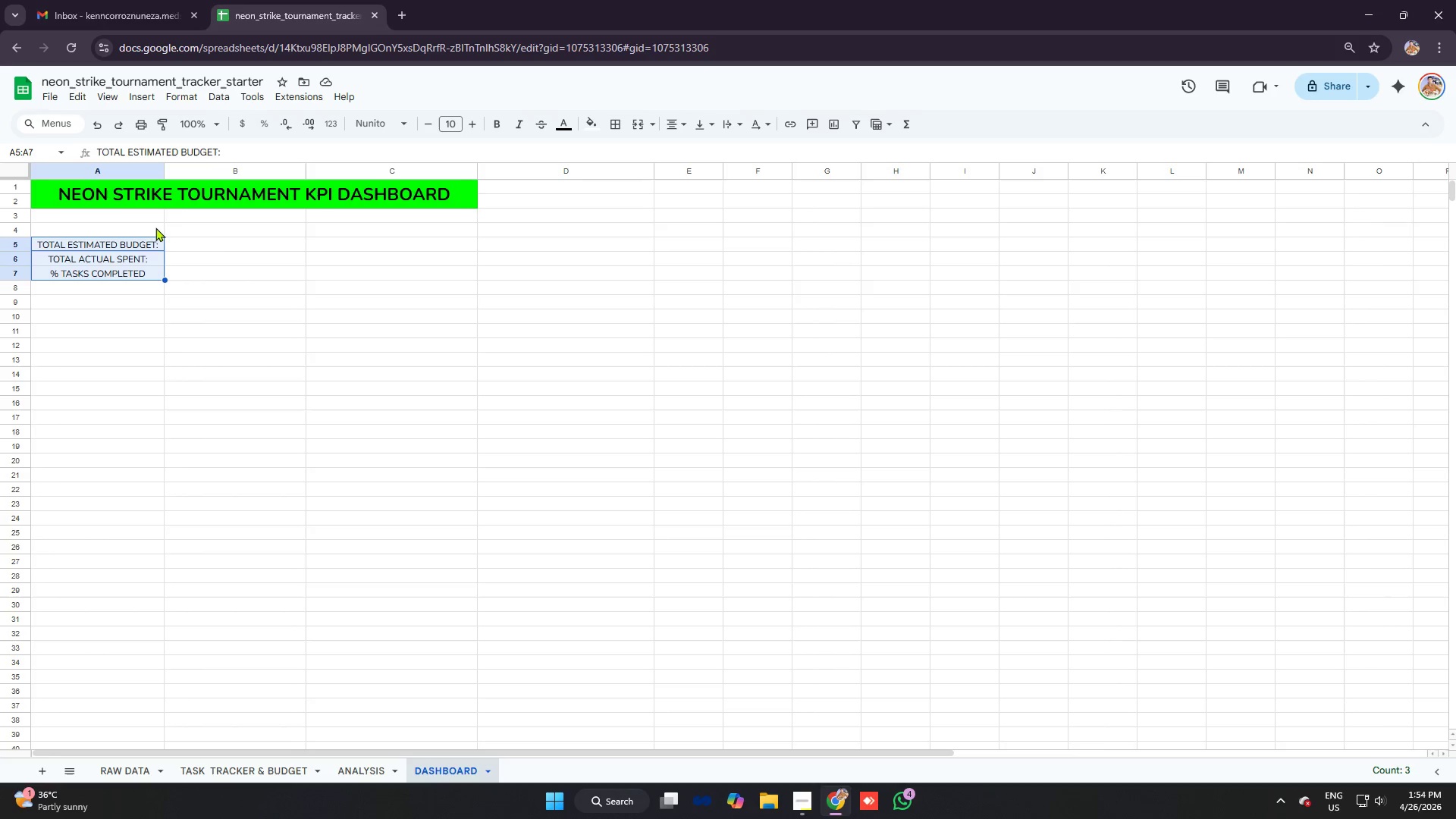 
wait(9.02)
 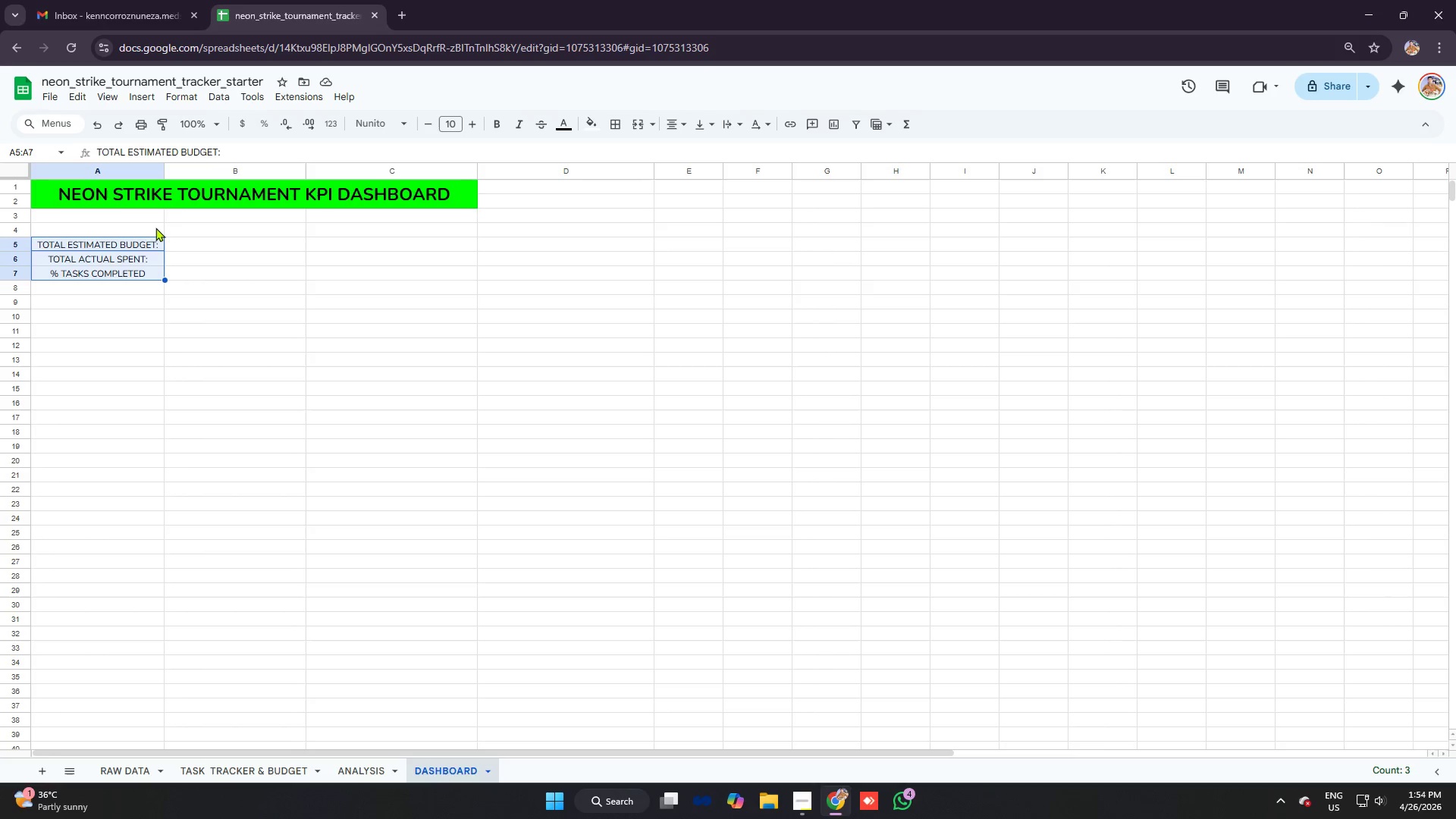 
left_click([191, 249])
 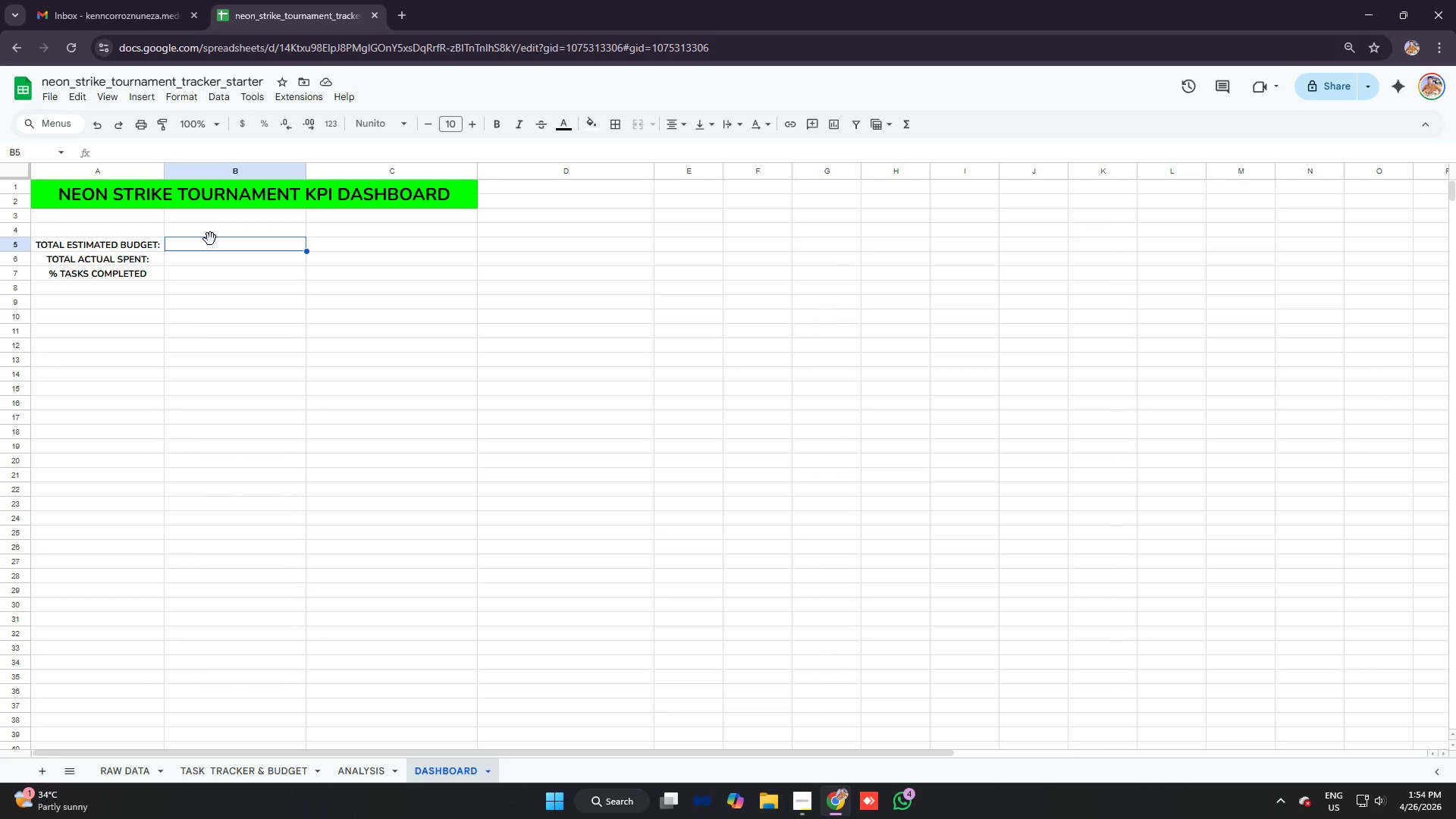 
wait(10.27)
 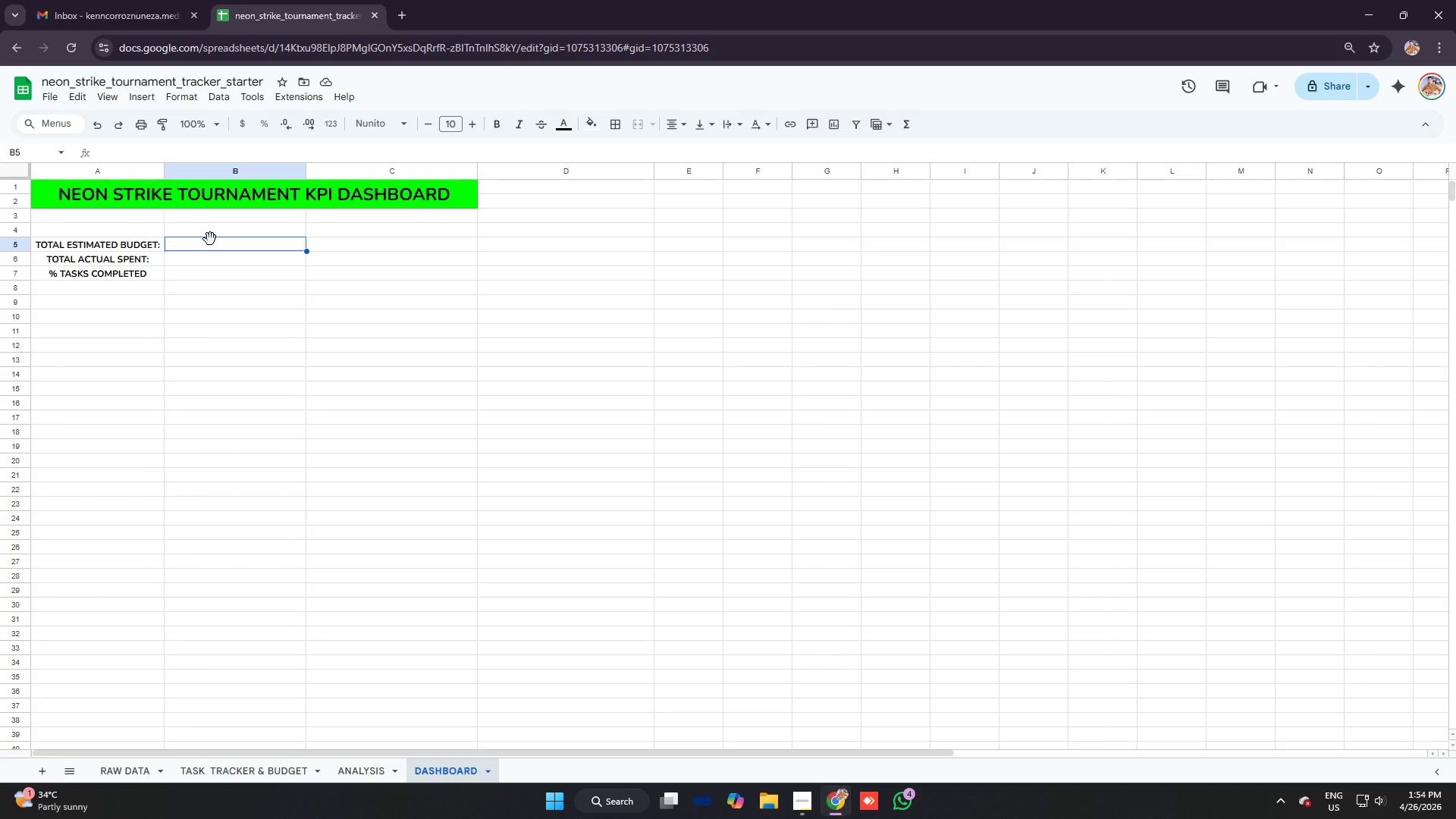 
left_click_drag(start_coordinate=[309, 174], to_coordinate=[296, 171])
 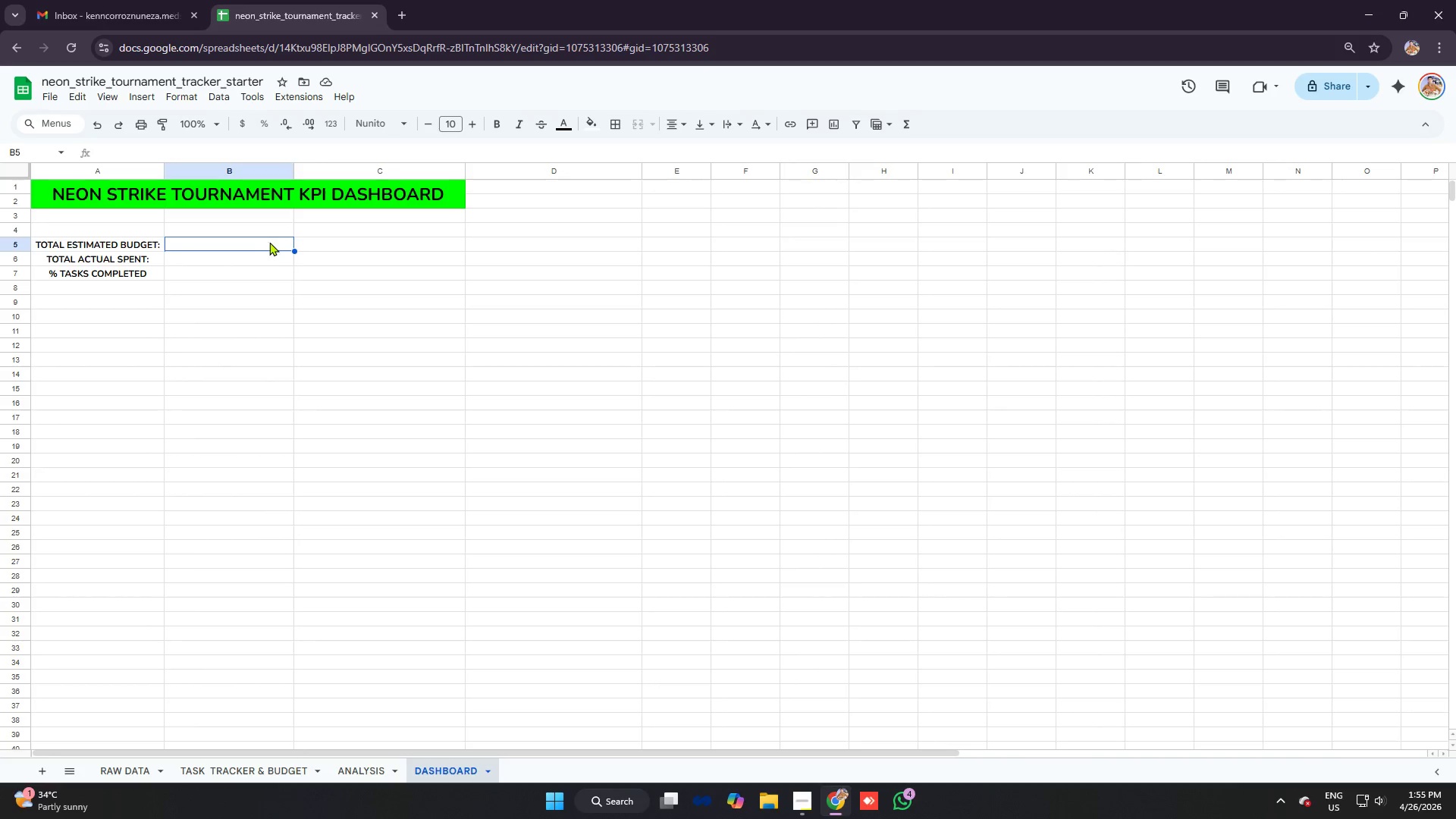 
wait(7.76)
 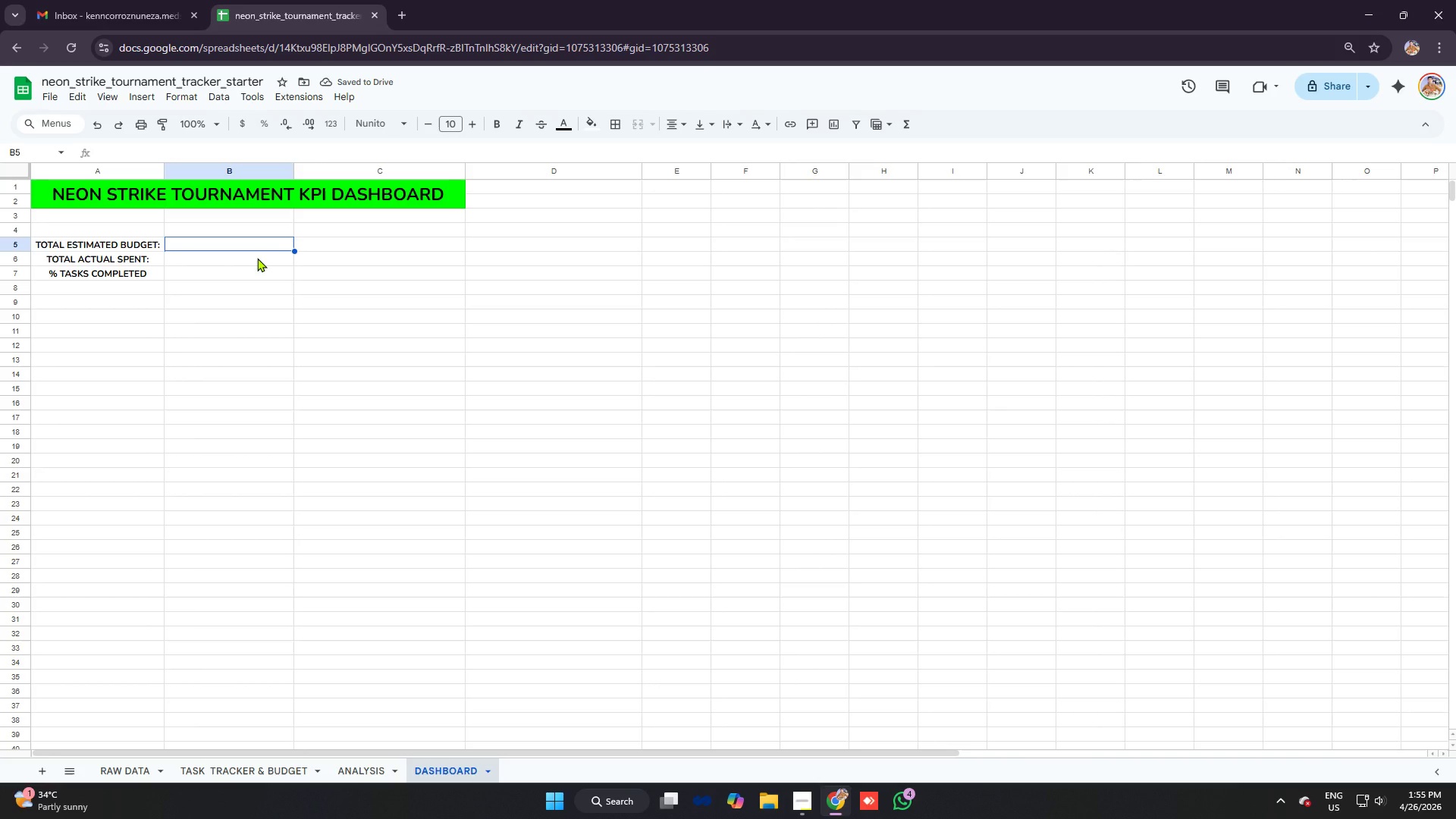 
left_click_drag(start_coordinate=[294, 170], to_coordinate=[290, 170])
 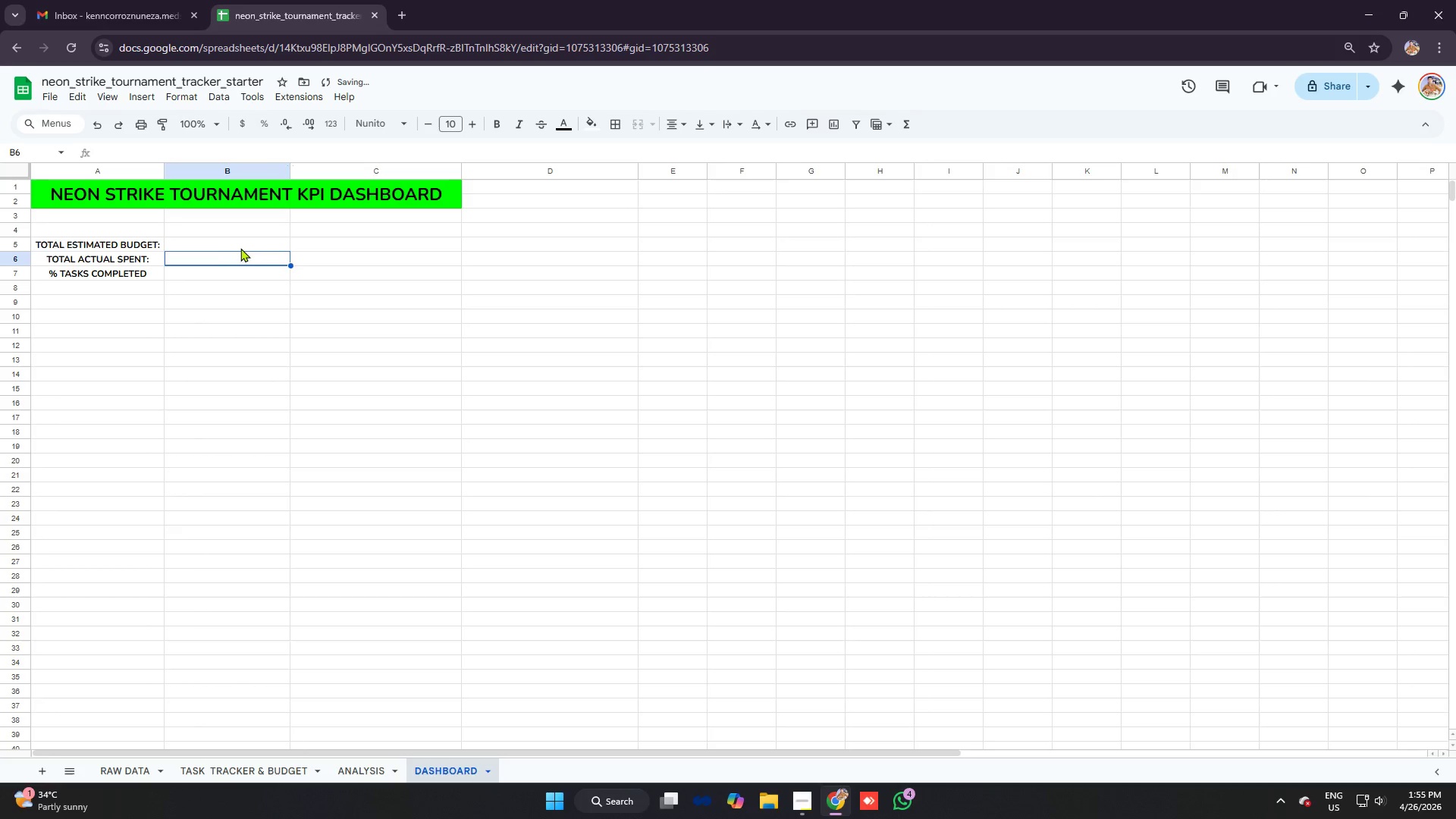 
double_click([240, 243])
 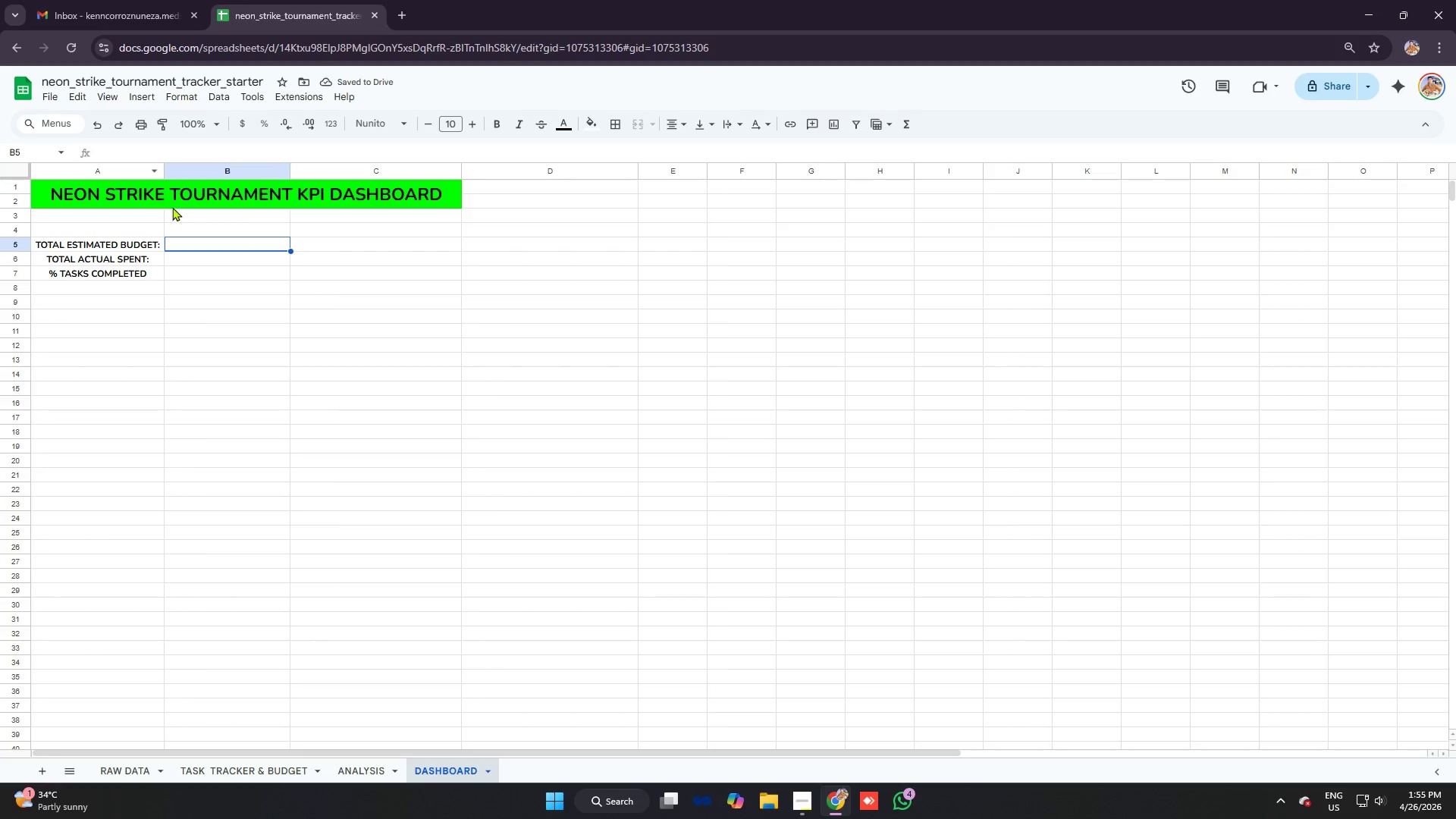 
left_click_drag(start_coordinate=[165, 173], to_coordinate=[170, 173])
 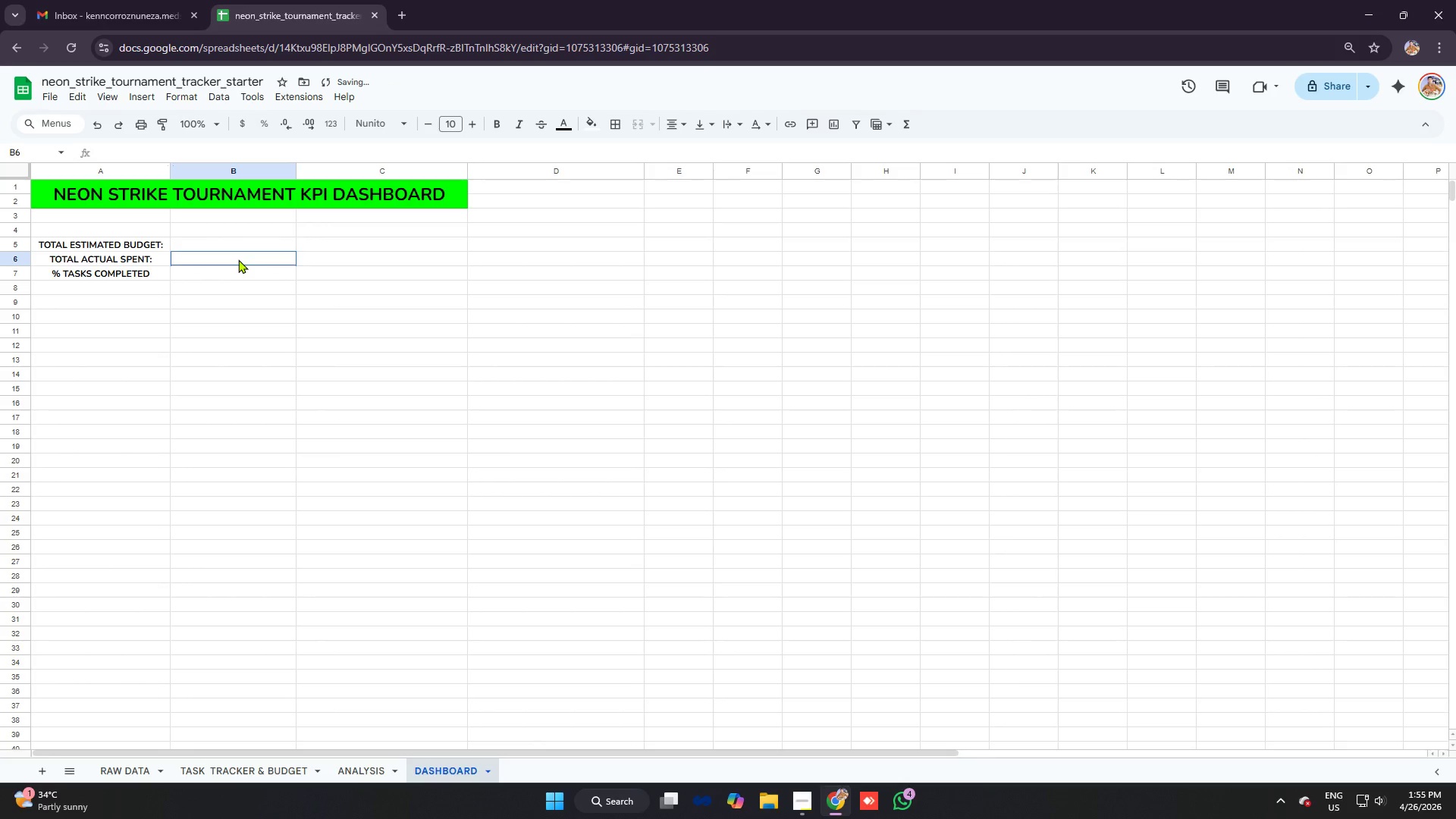 
double_click([242, 243])
 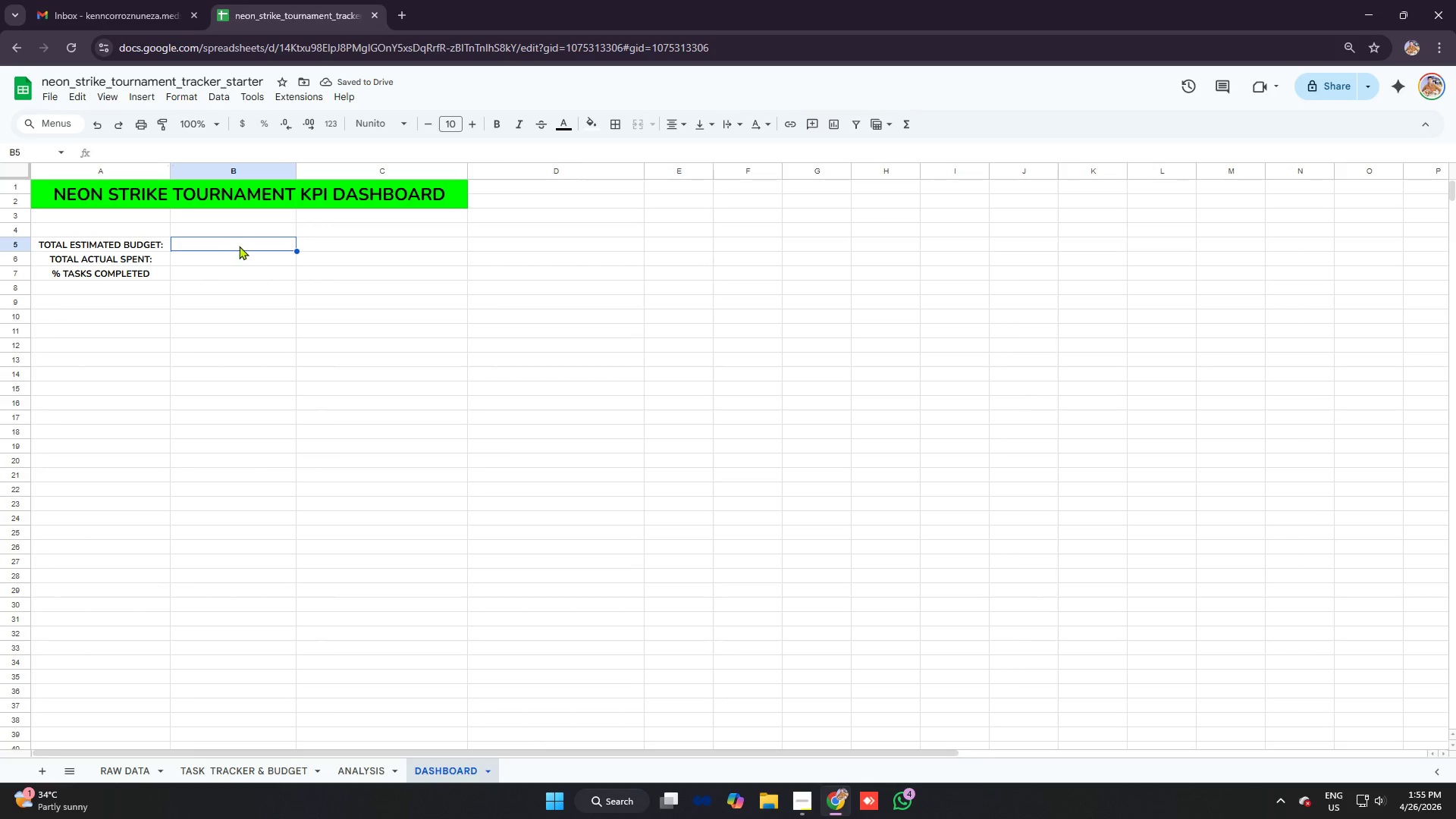 
left_click([248, 262])
 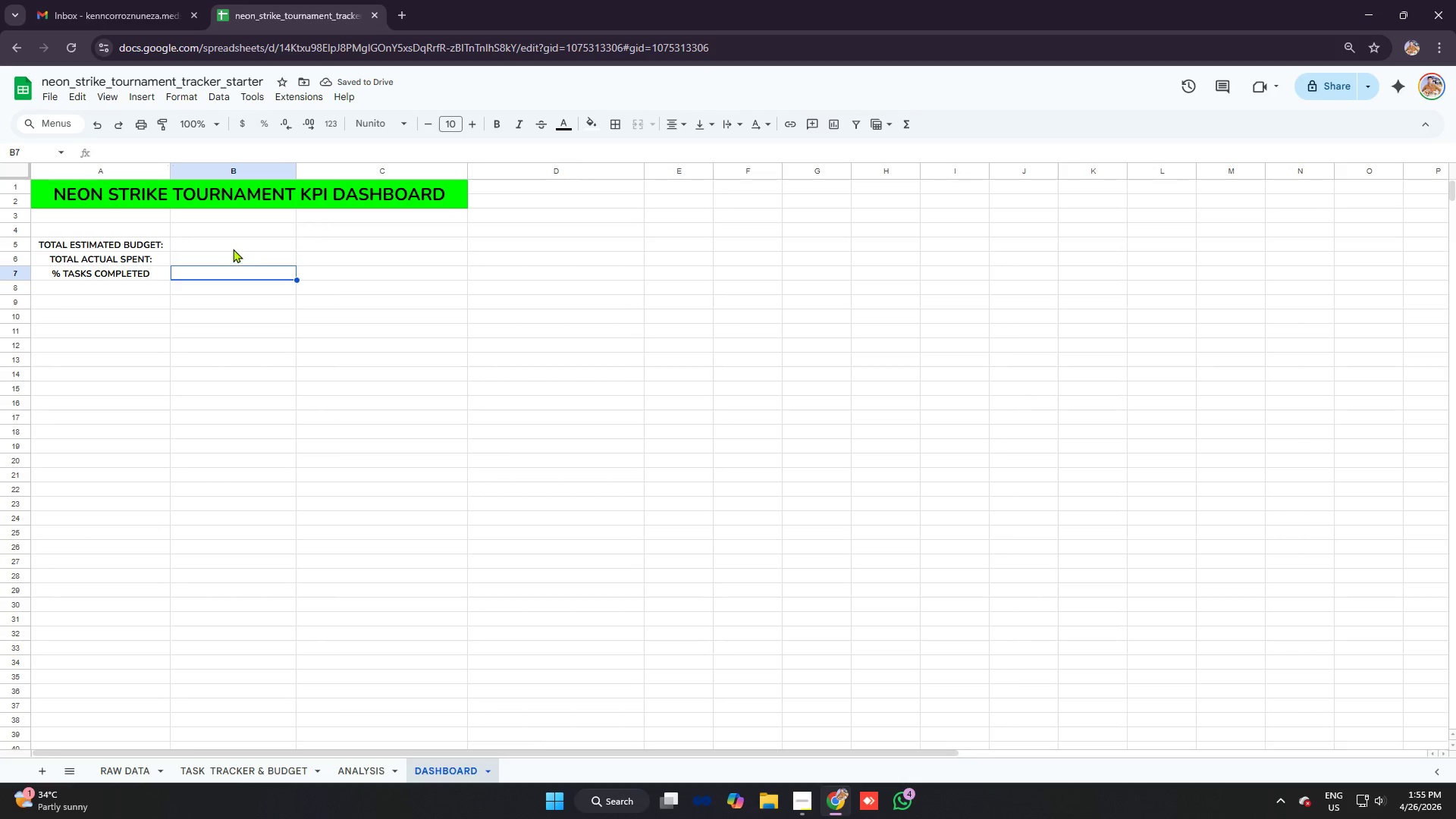 
left_click([231, 244])
 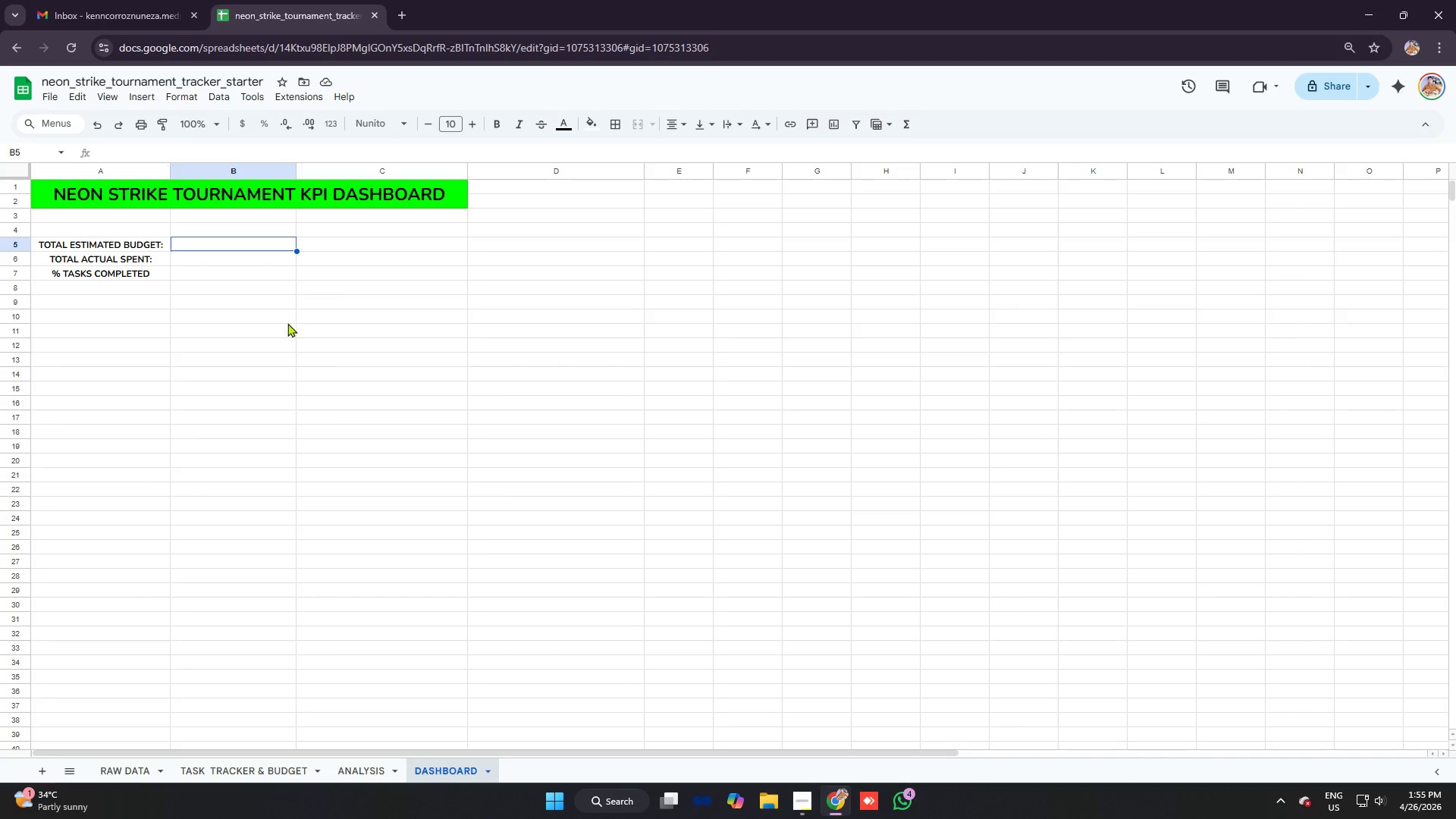 
wait(8.73)
 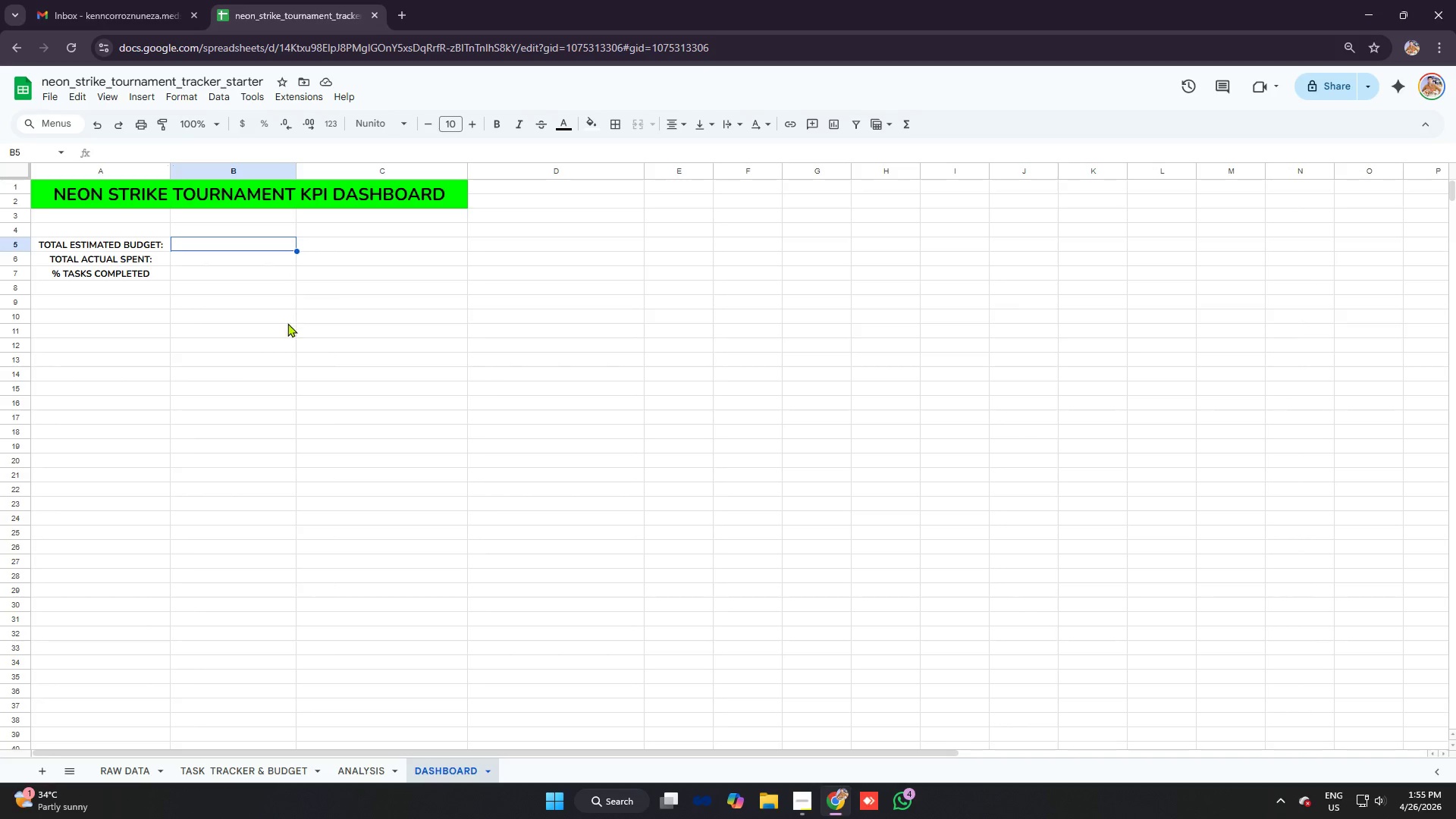 
type(=SUM)
key(Tab)
type(')
 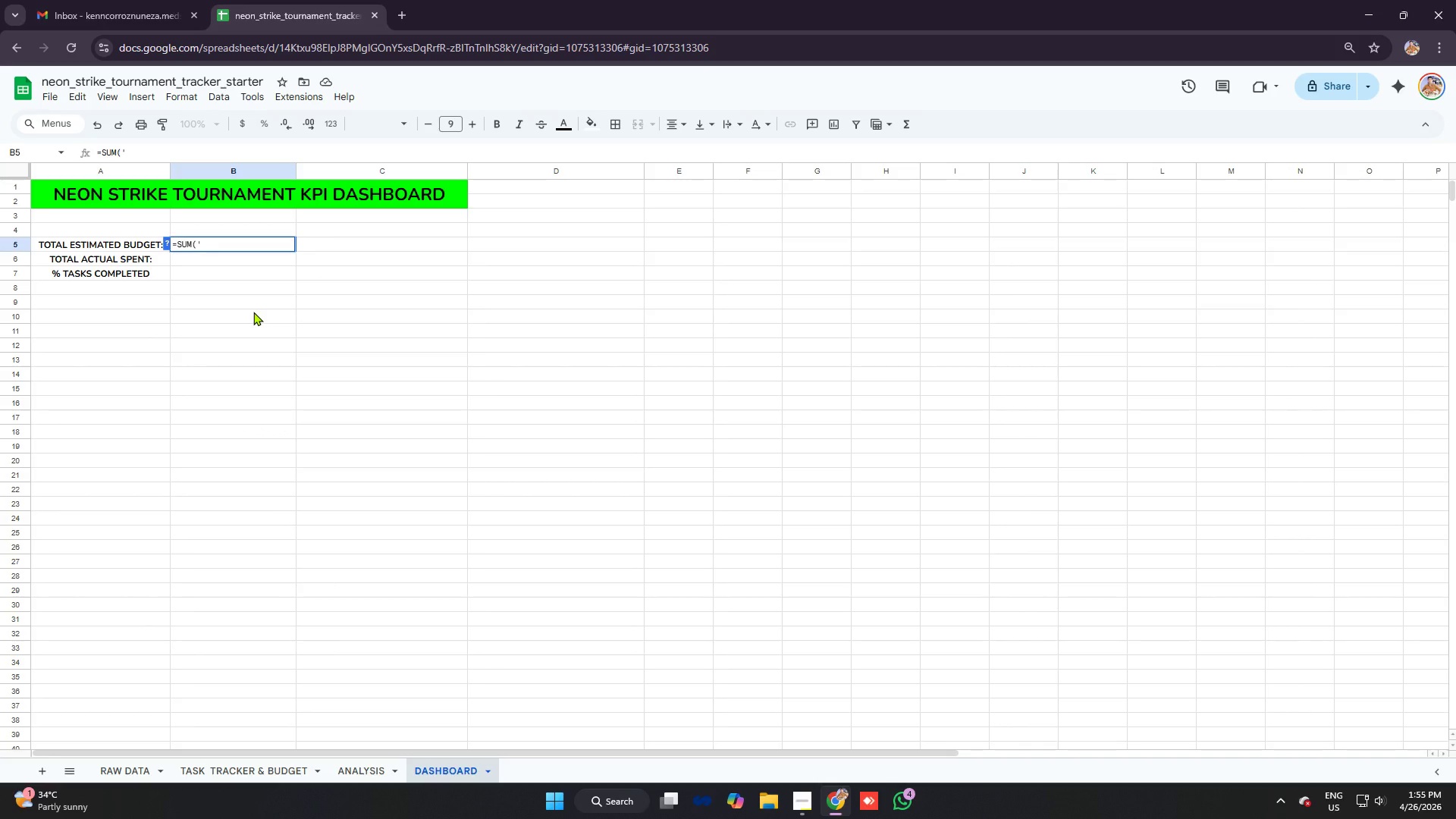 
key(Control+V)
 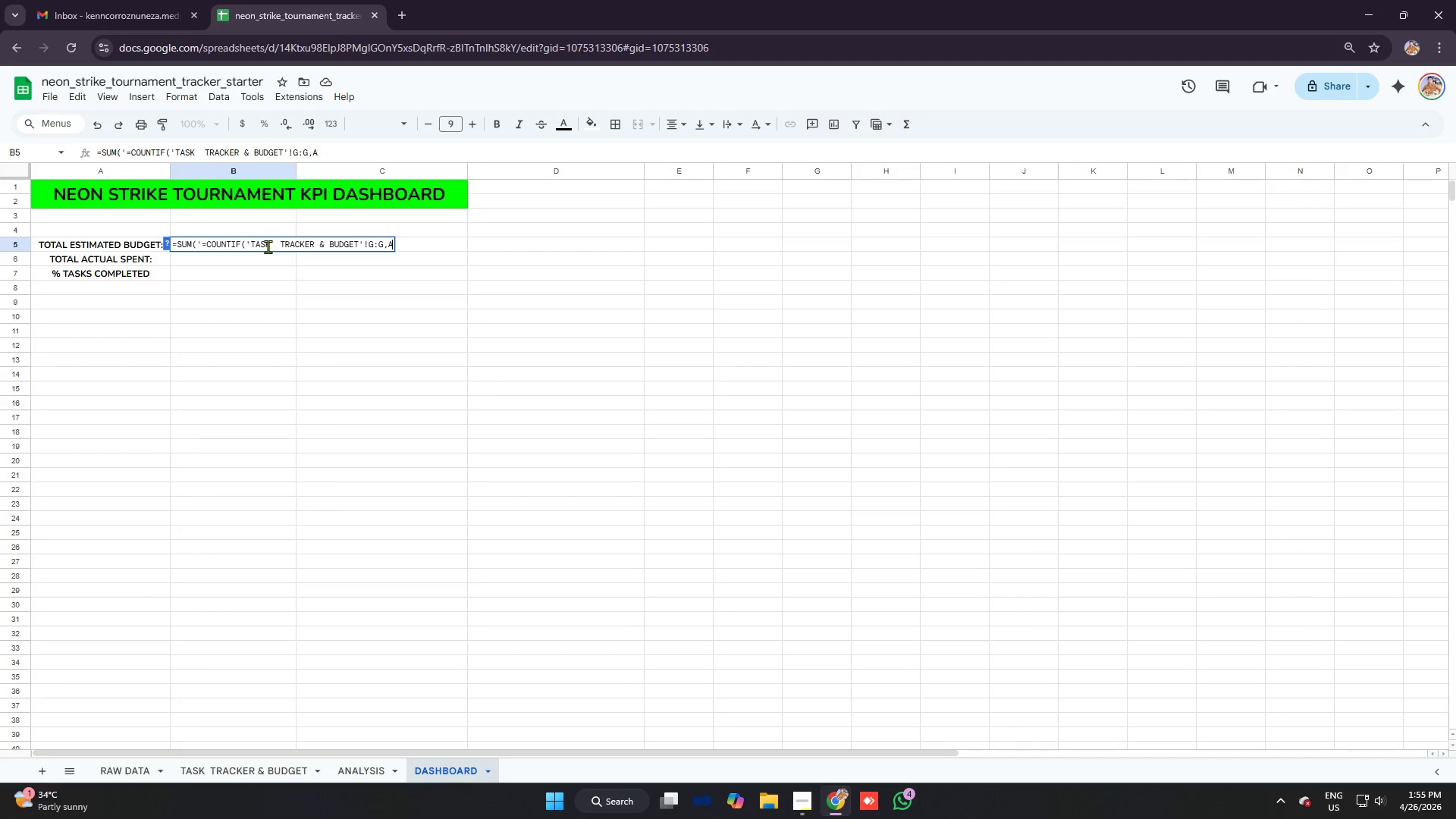 
left_click_drag(start_coordinate=[252, 243], to_coordinate=[360, 245])
 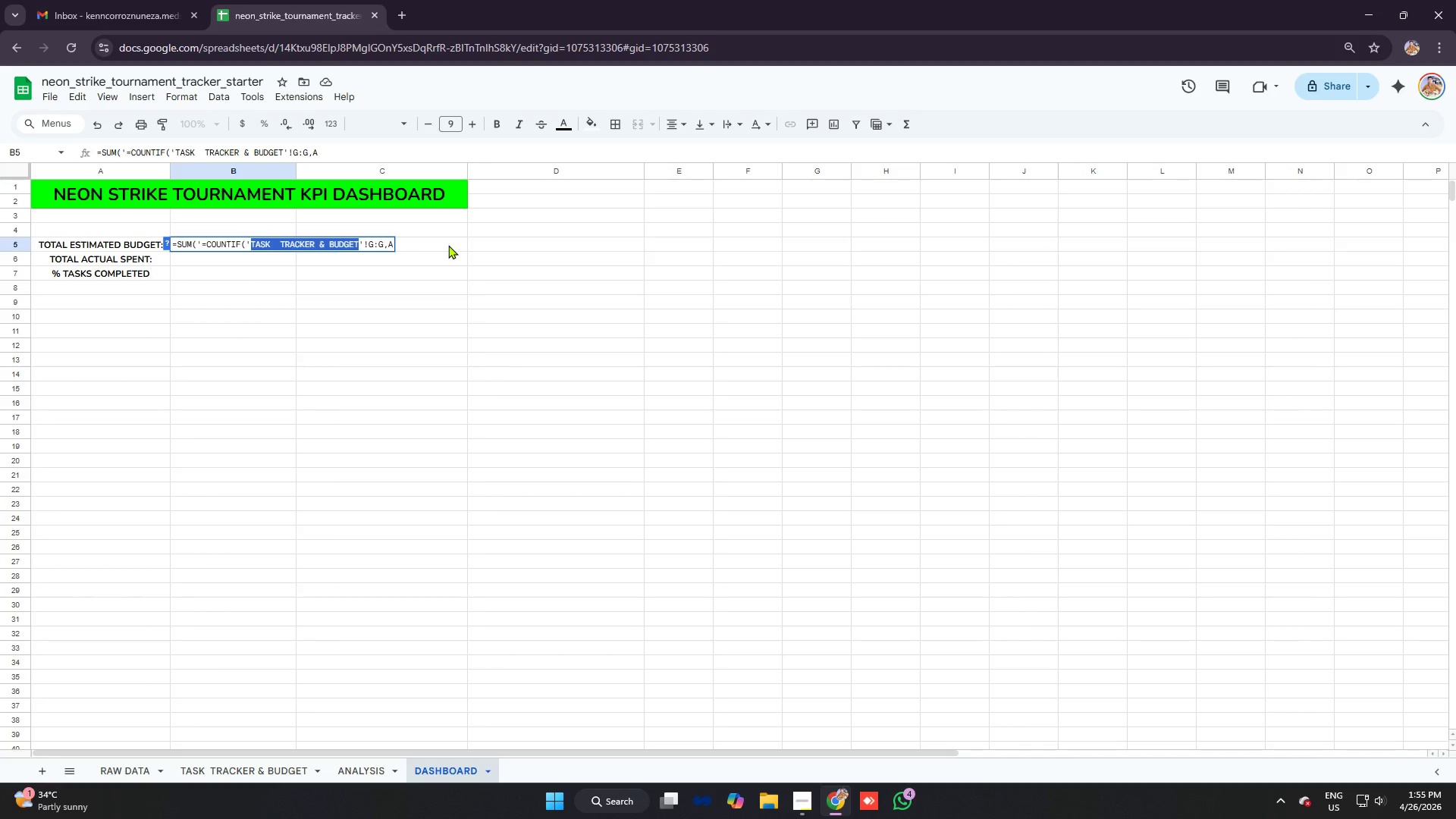 
key(Control+C)
 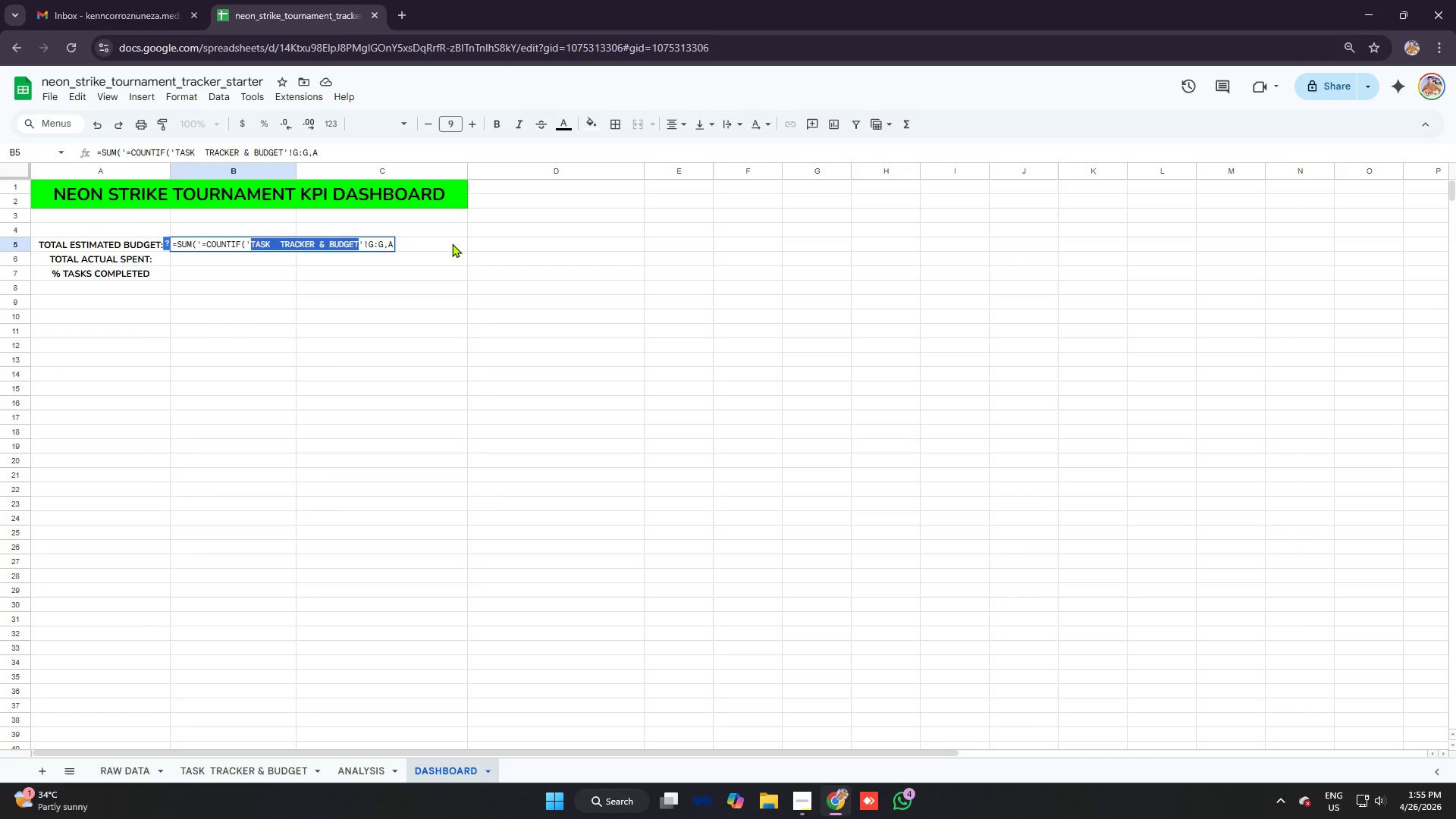 
key(Backspace)
 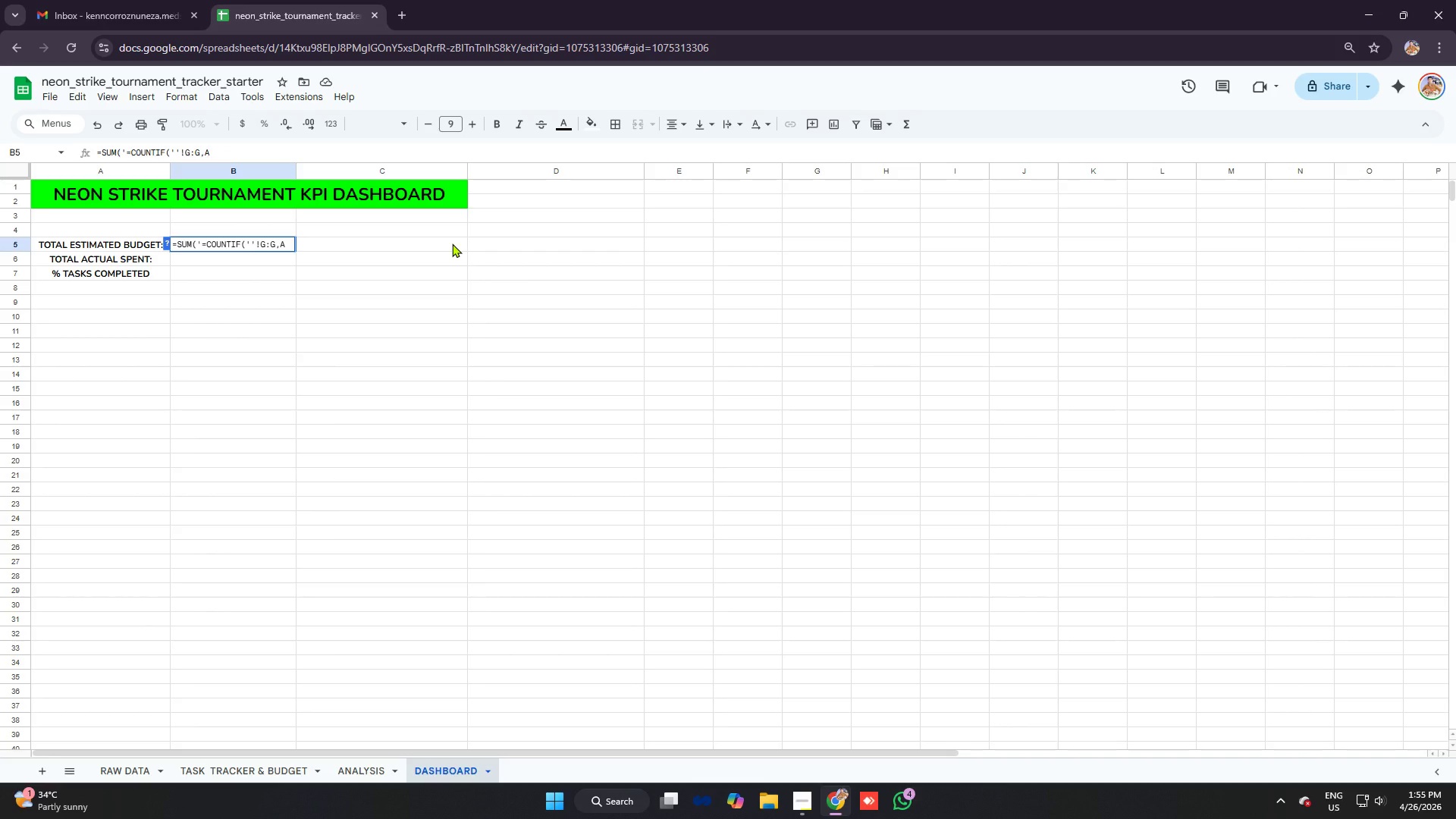 
hold_key(key=ArrowRight, duration=0.92)
 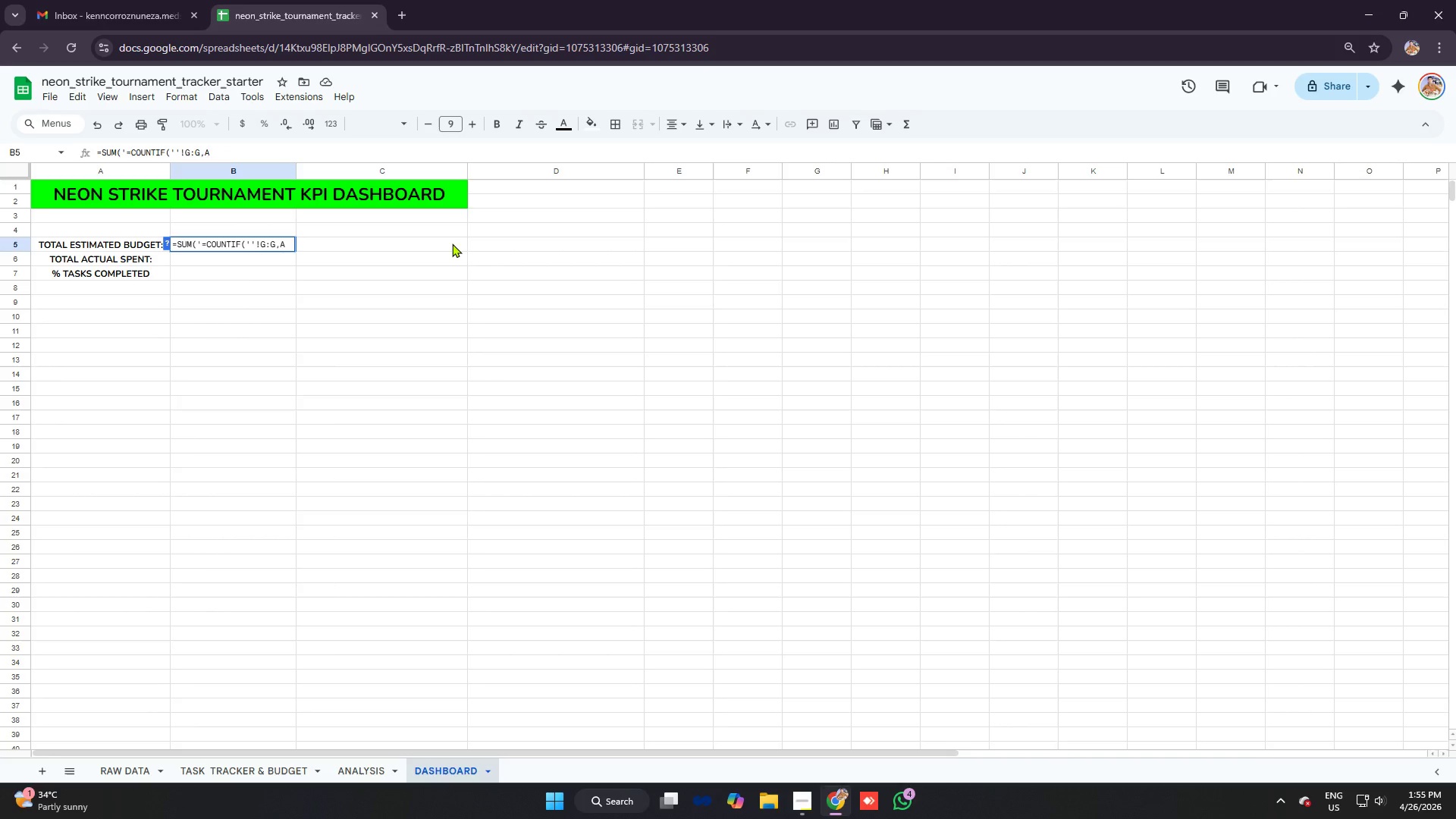 
key(Backspace)
 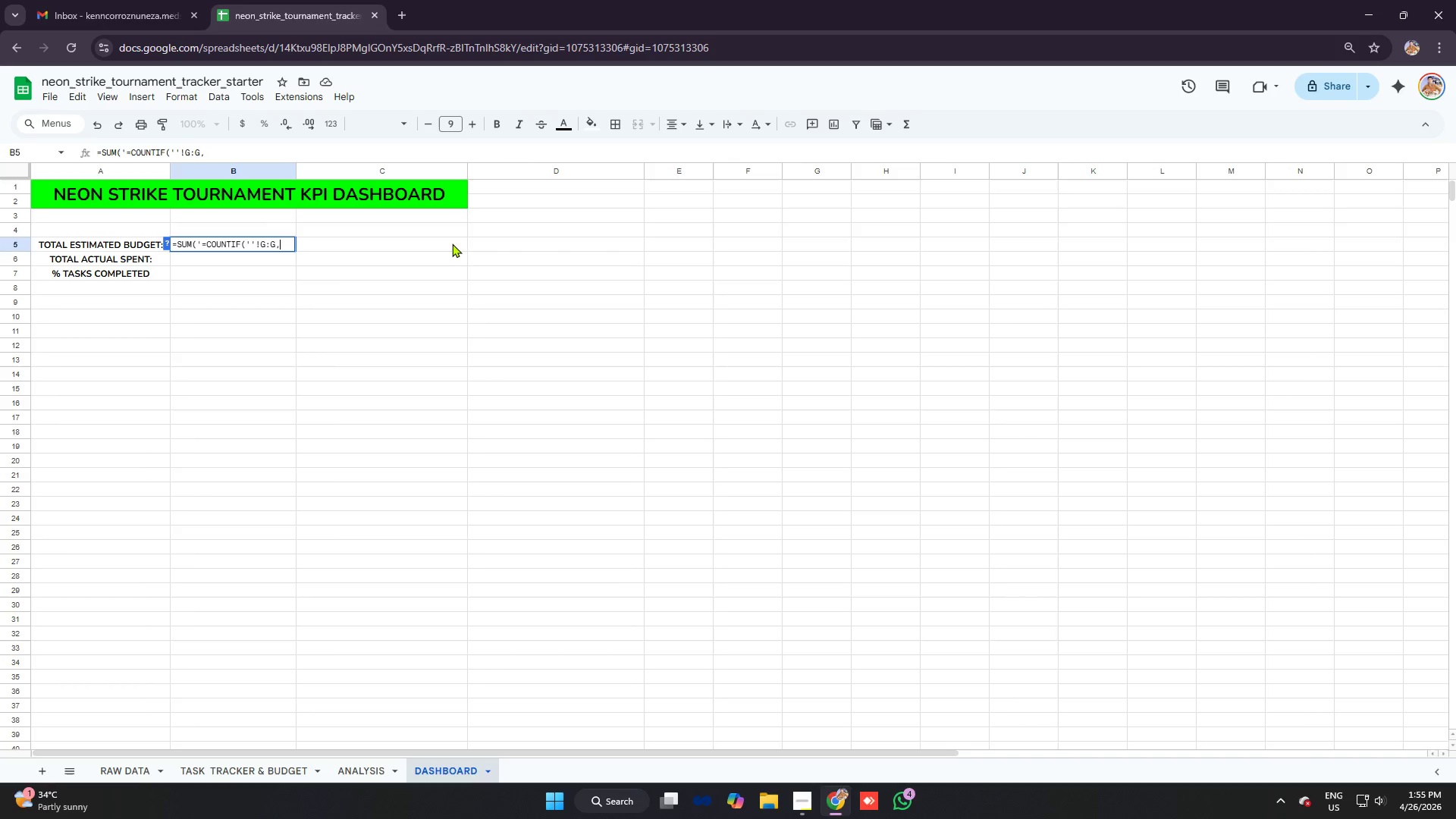 
key(Backspace)
 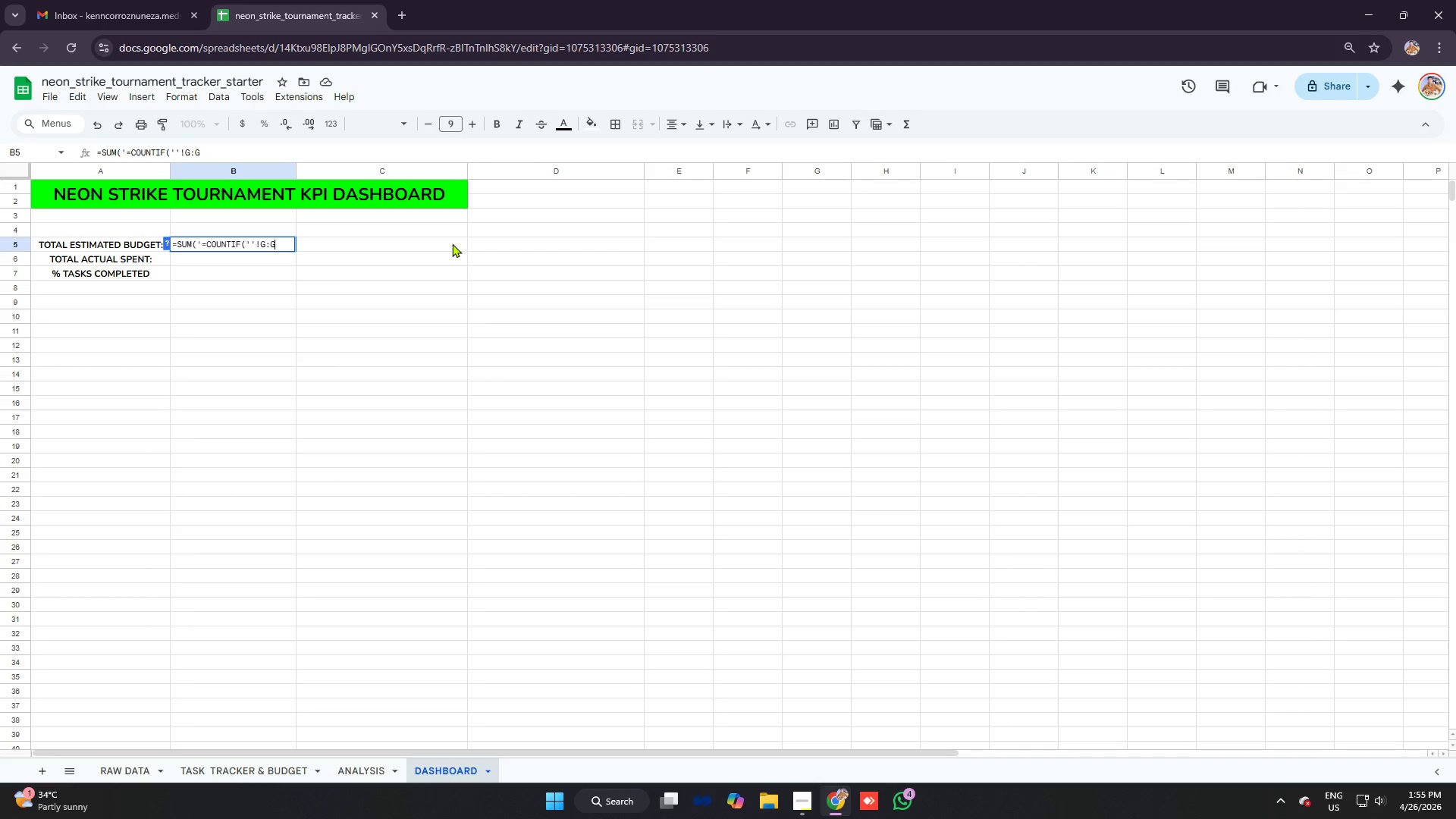 
key(Backspace)
 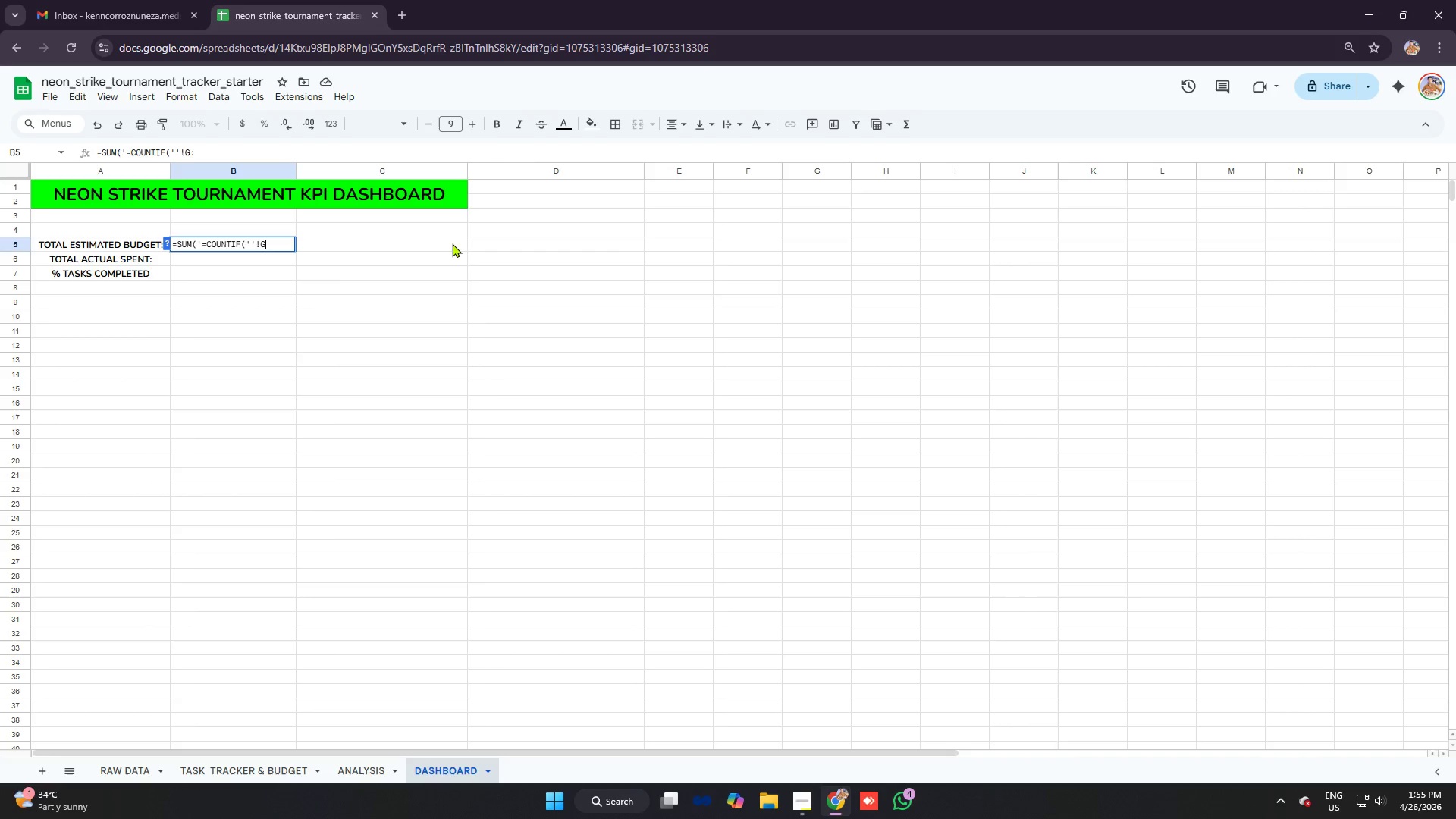 
key(Backspace)
 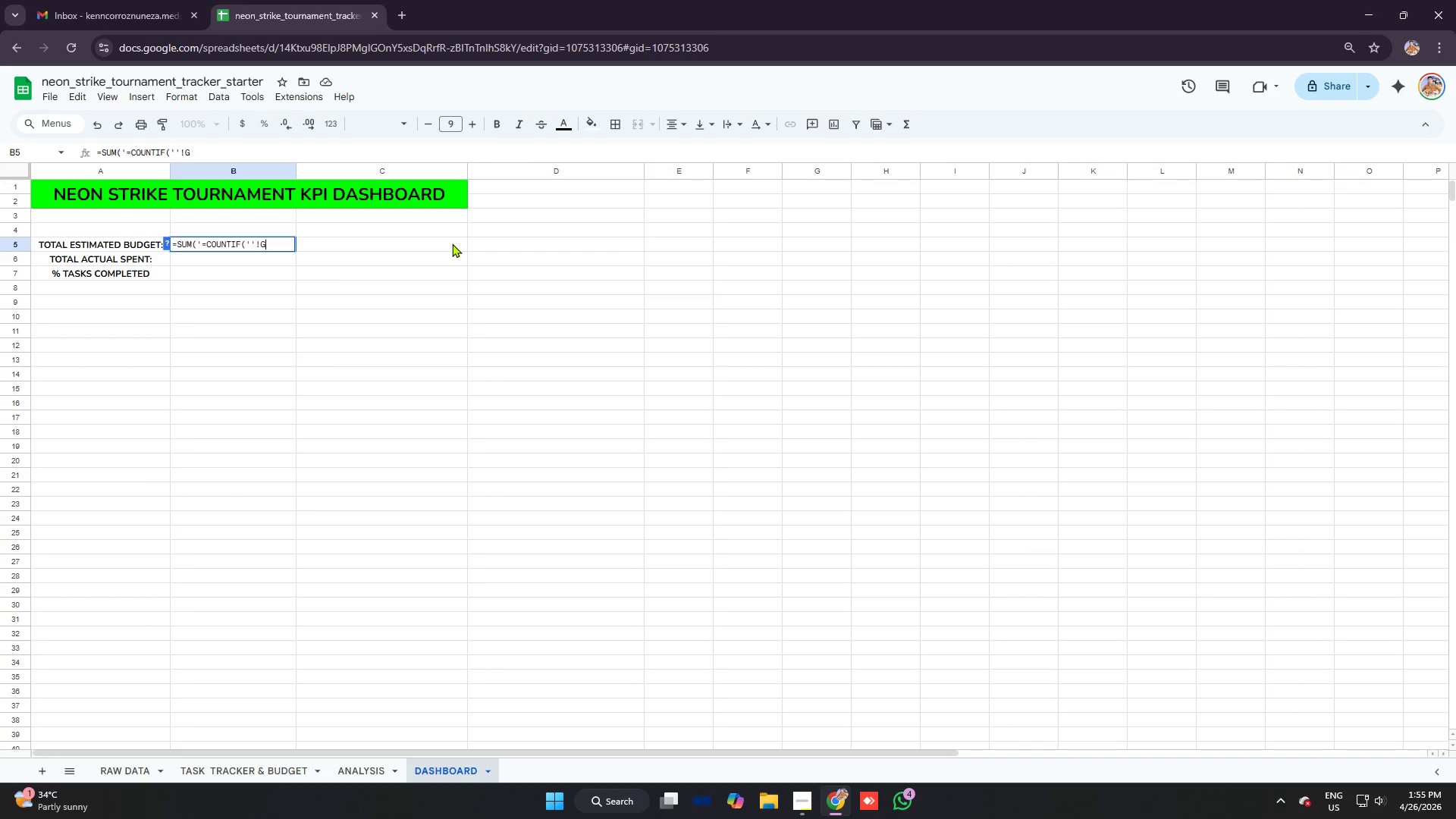 
hold_key(key=Backspace, duration=0.75)
 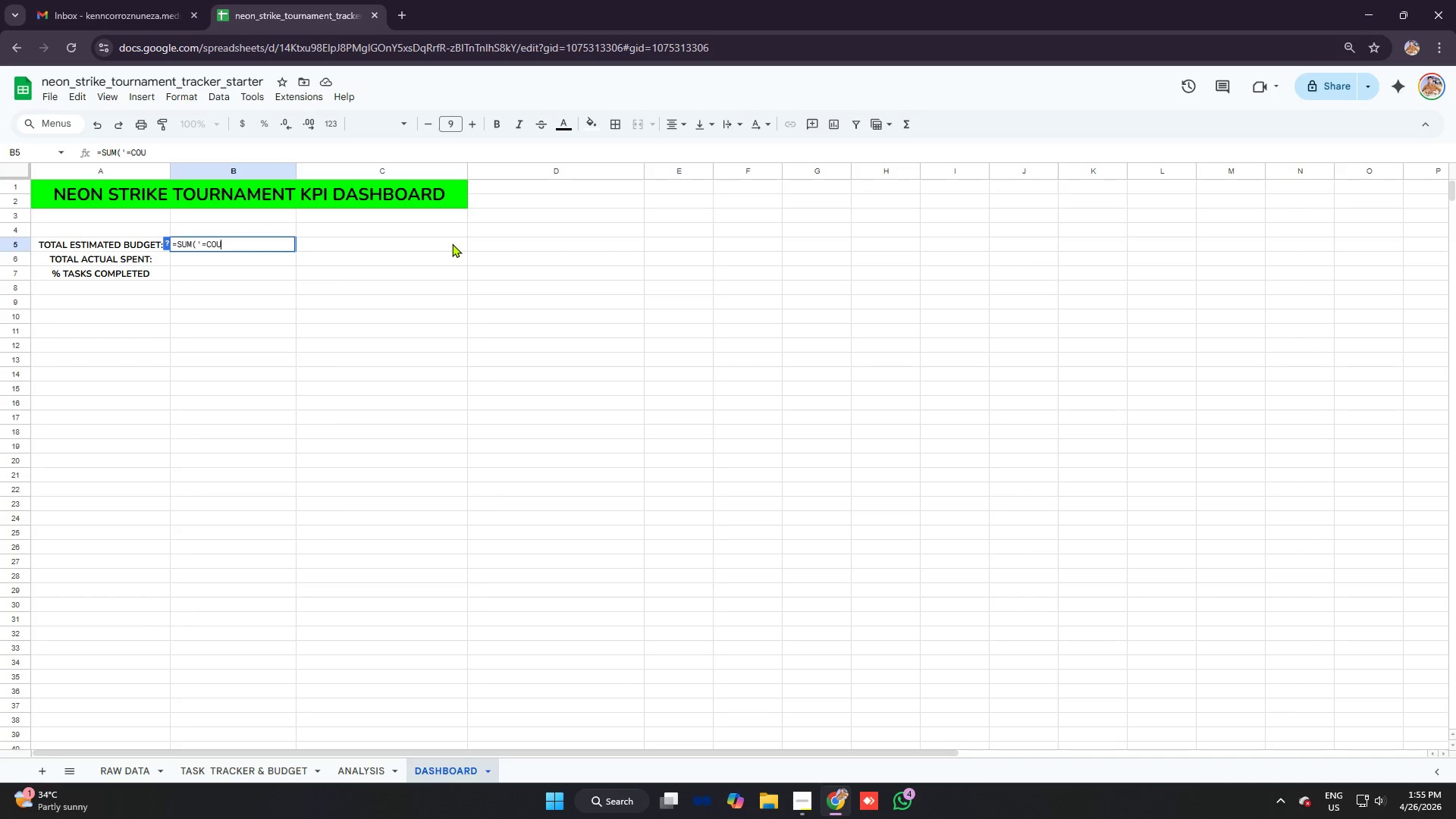 
key(Backspace)
 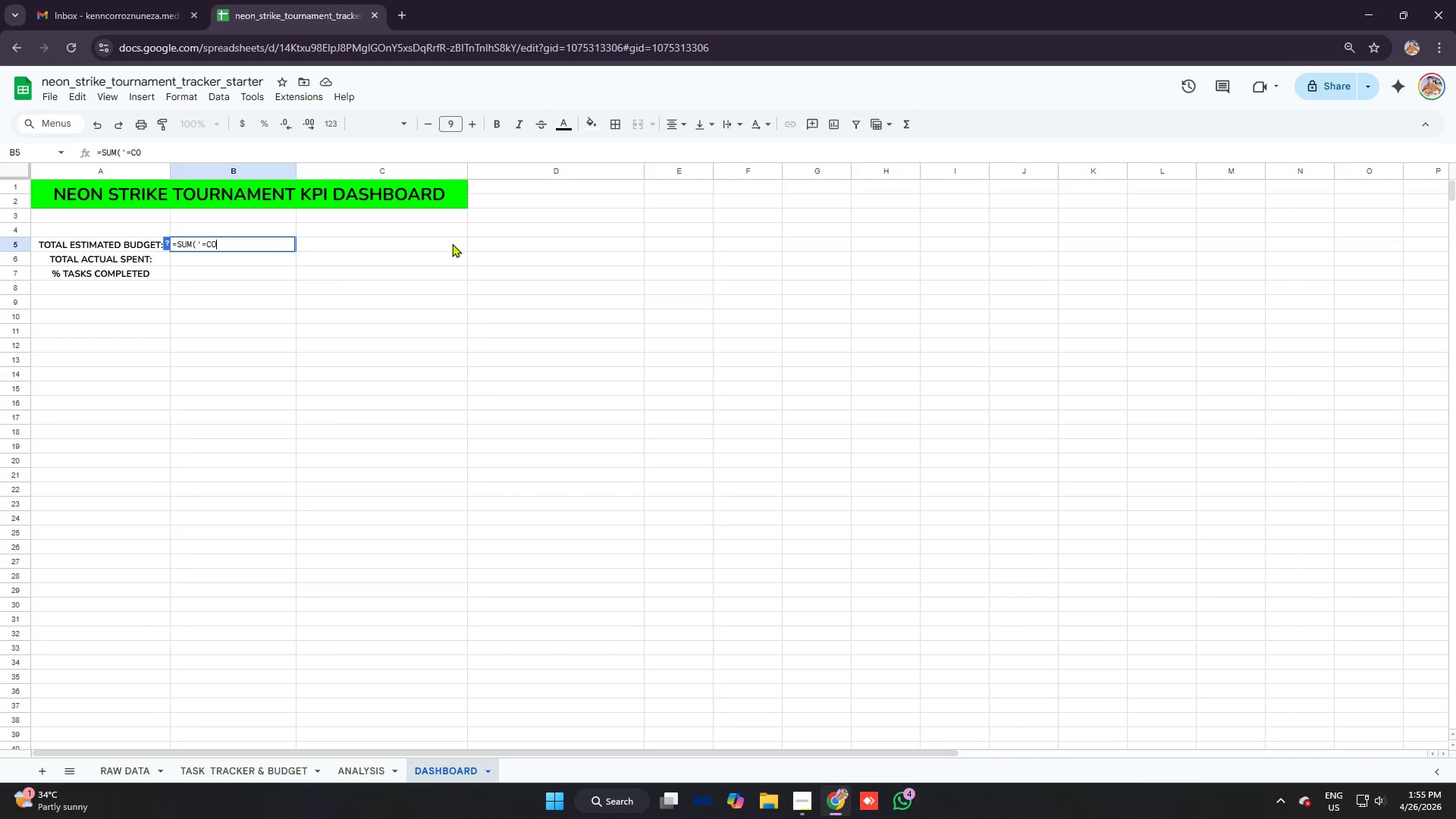 
key(Backspace)
 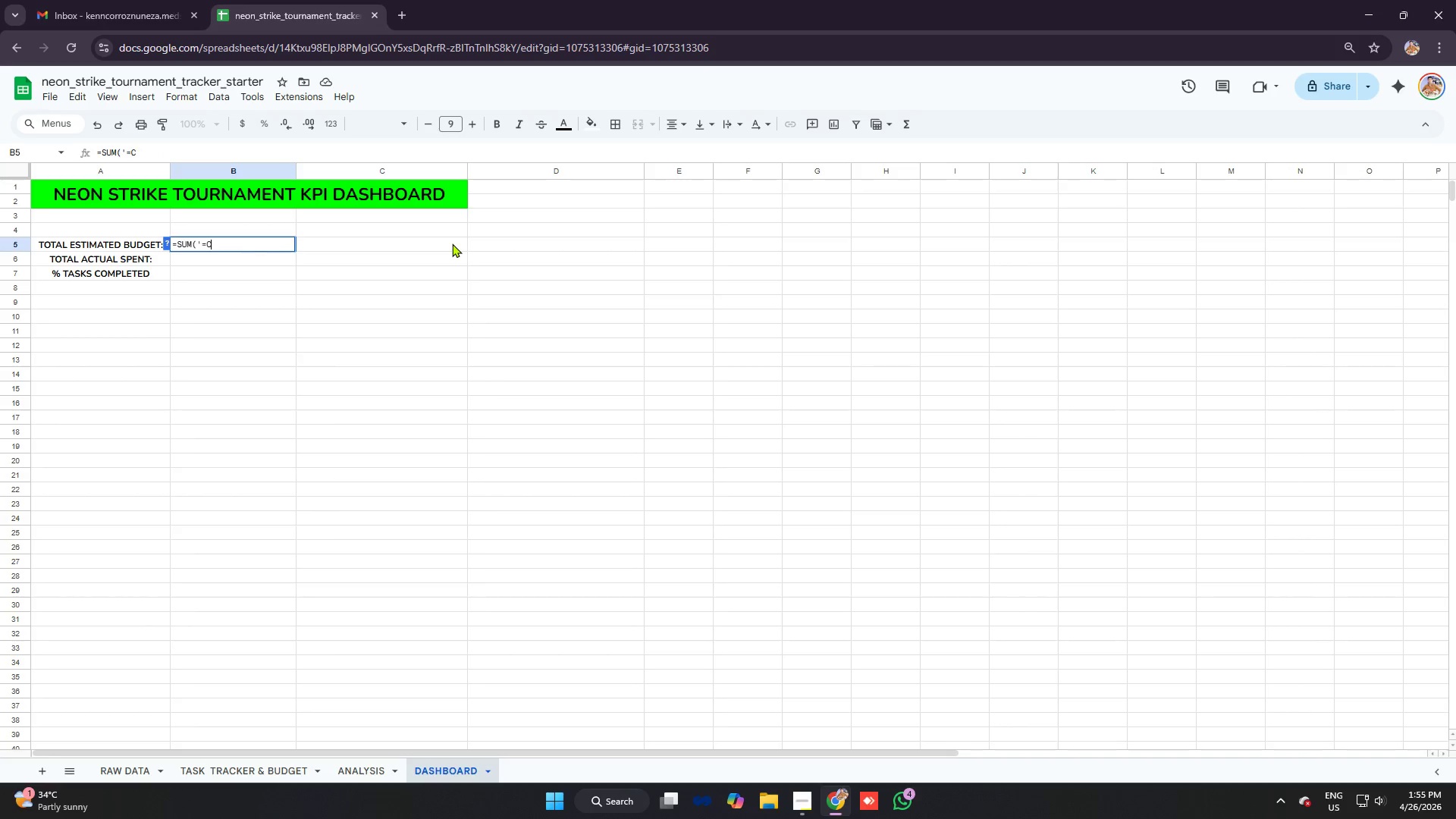 
key(Backspace)
 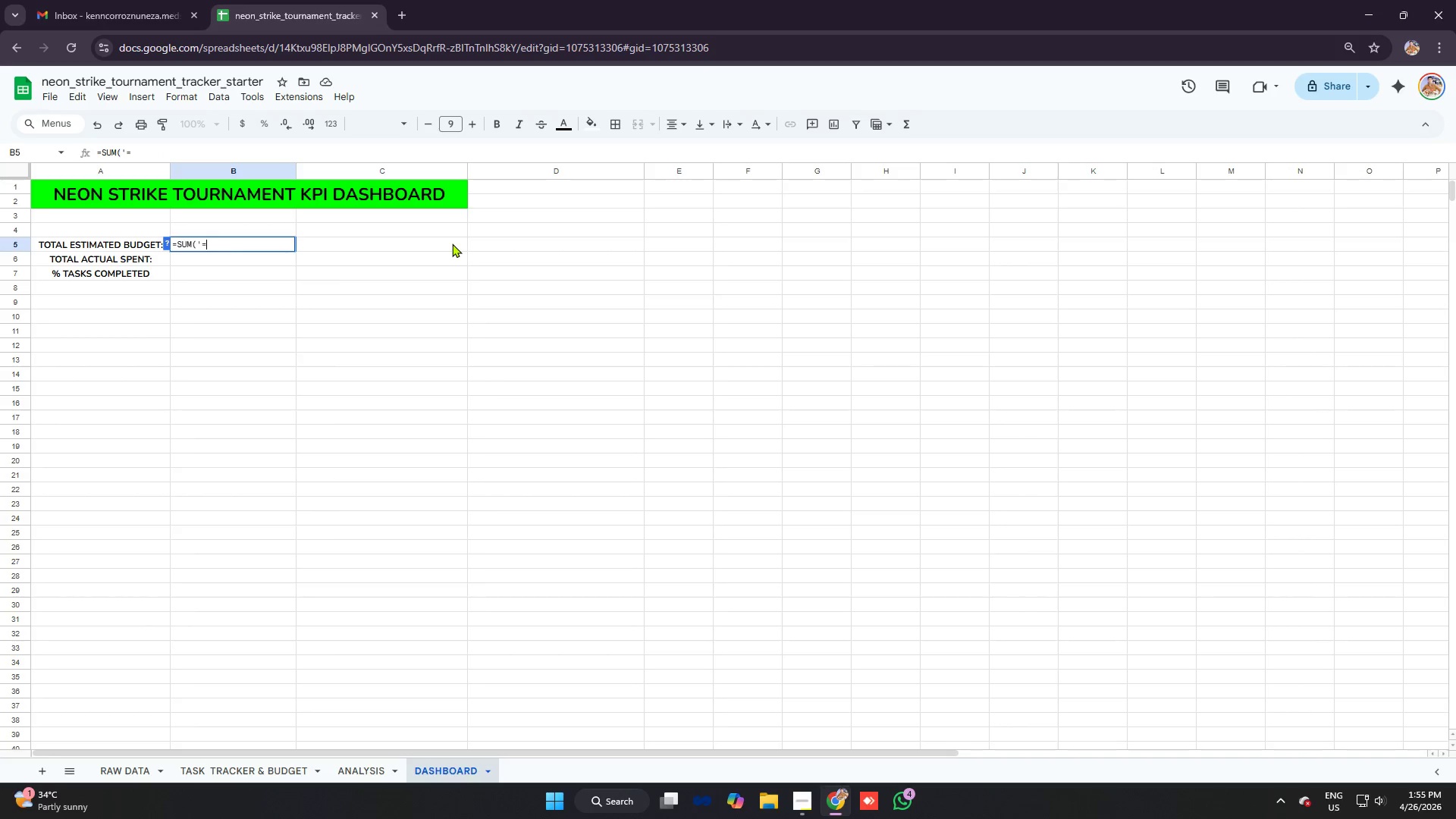 
key(Backspace)
 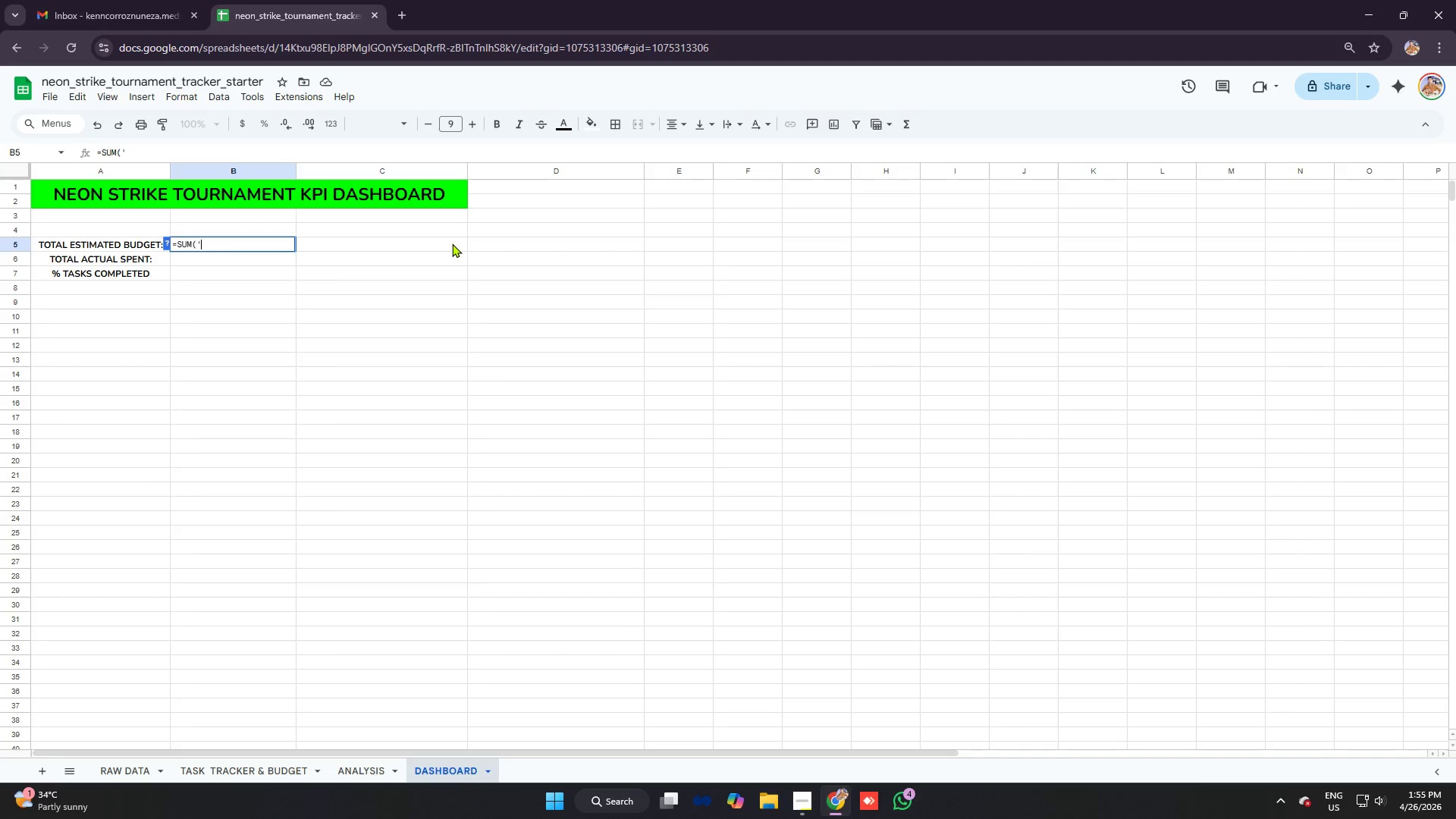 
key(Control+V)
 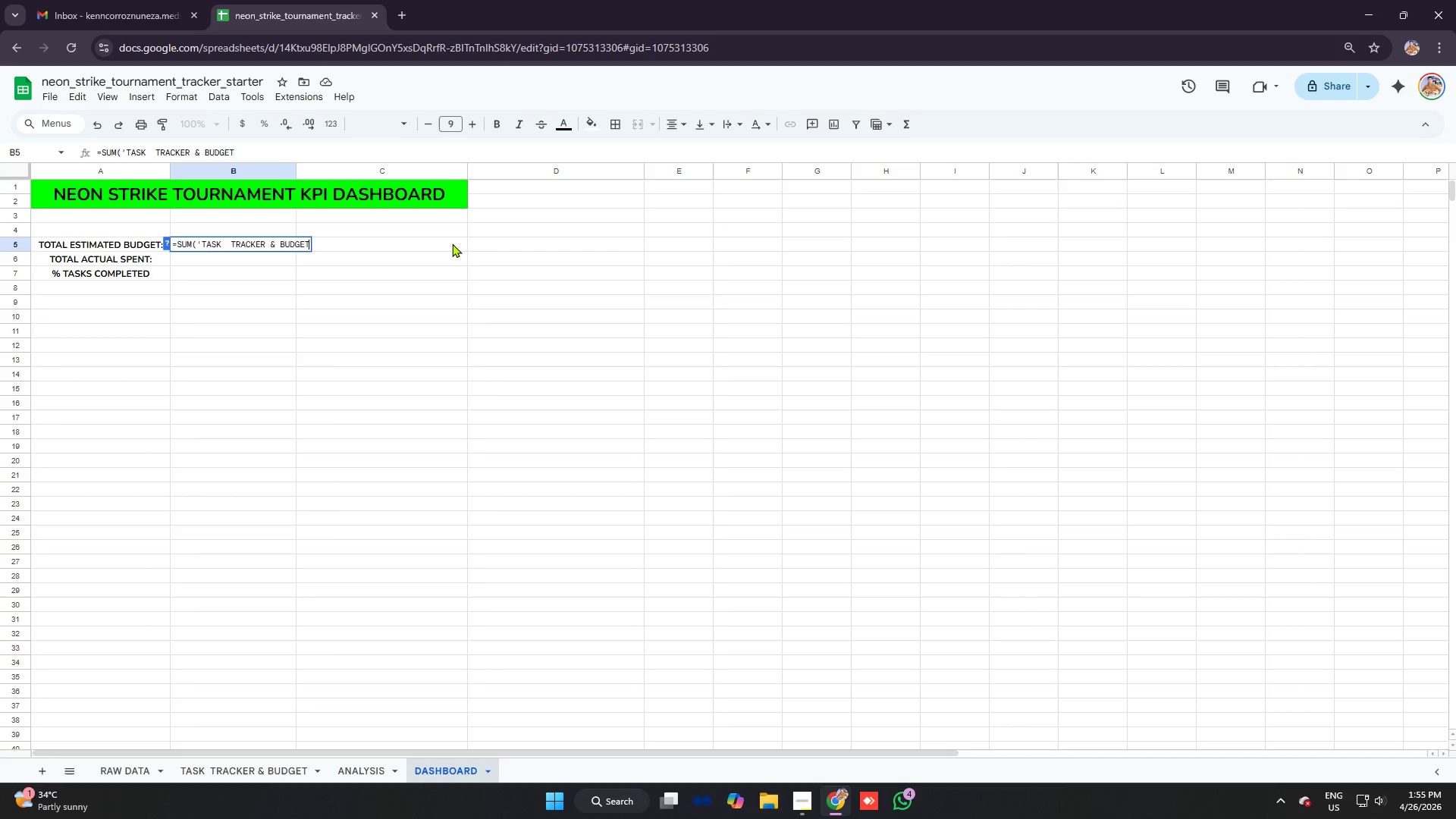 
key(Quote)
 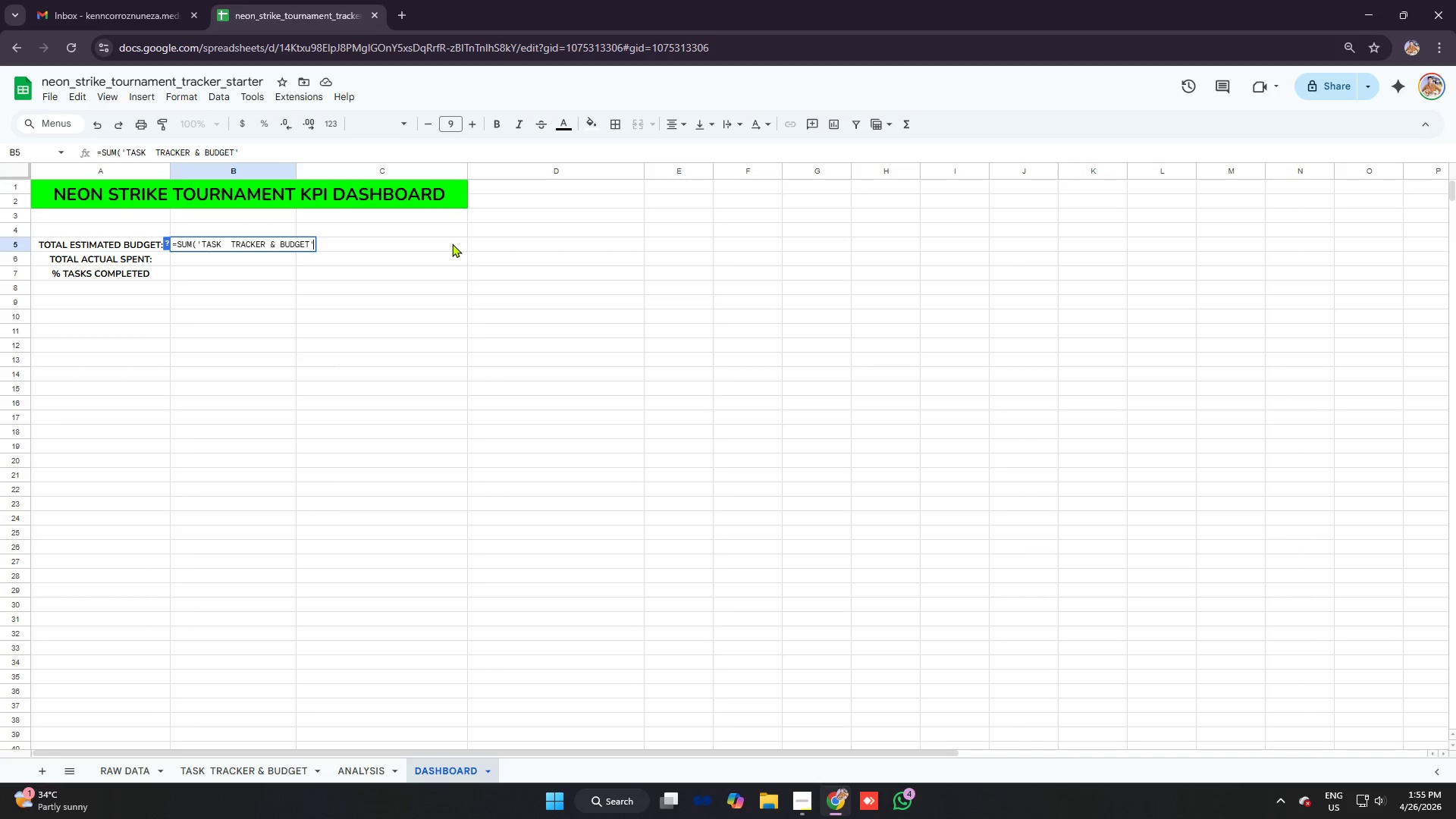 
key(Shift+ShiftRight)
 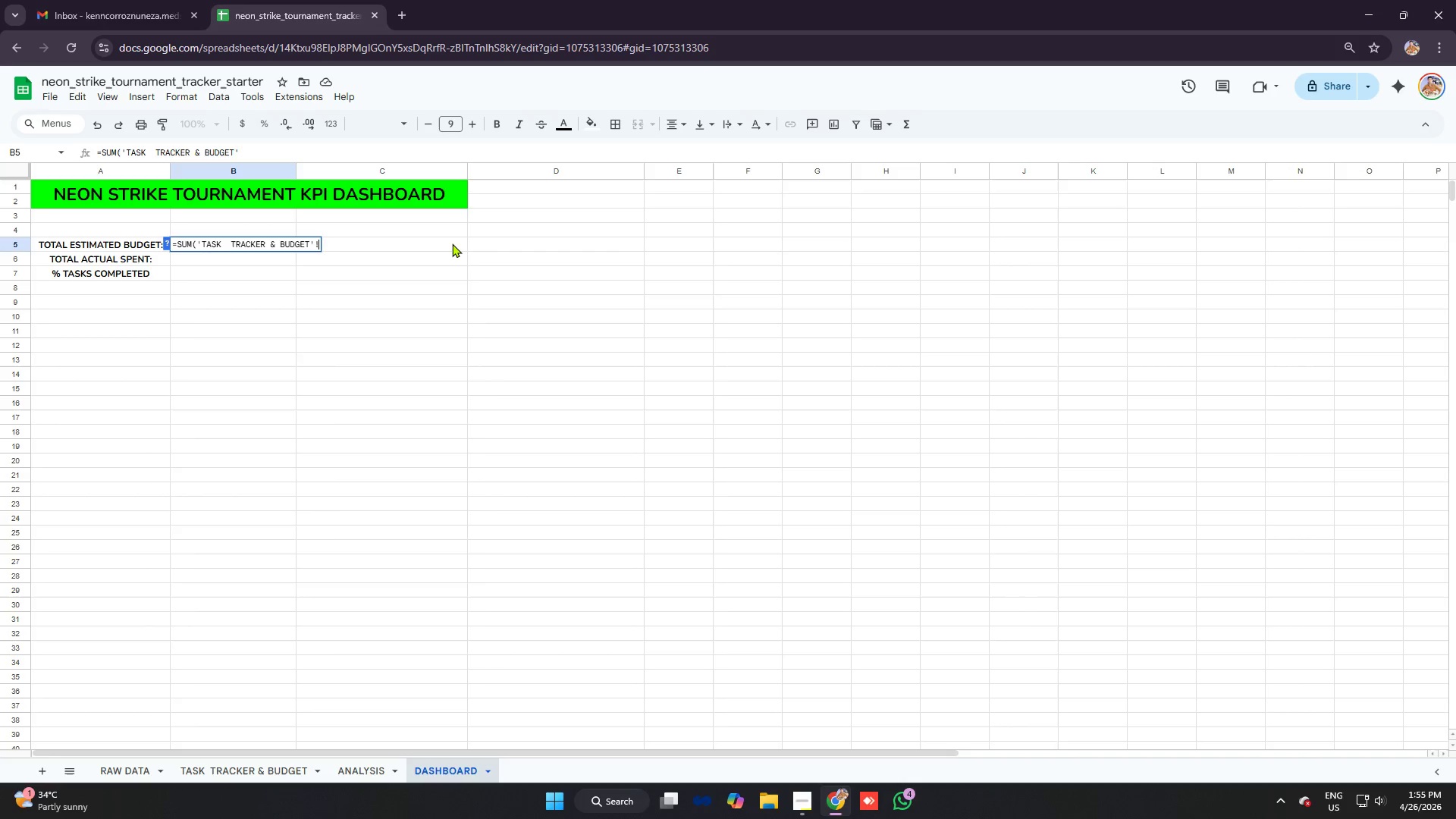 
key(Shift+1)
 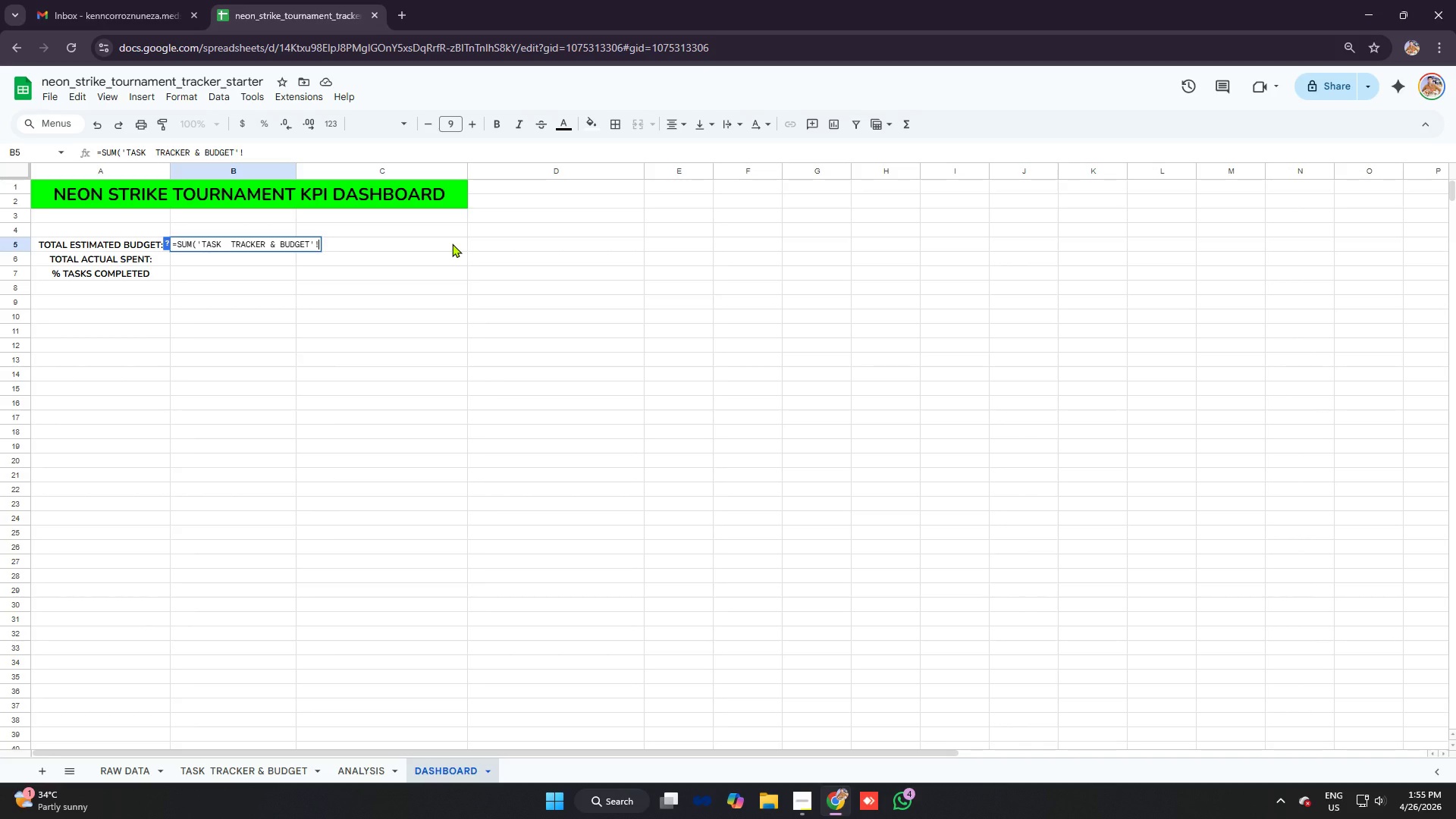 
key(J)
 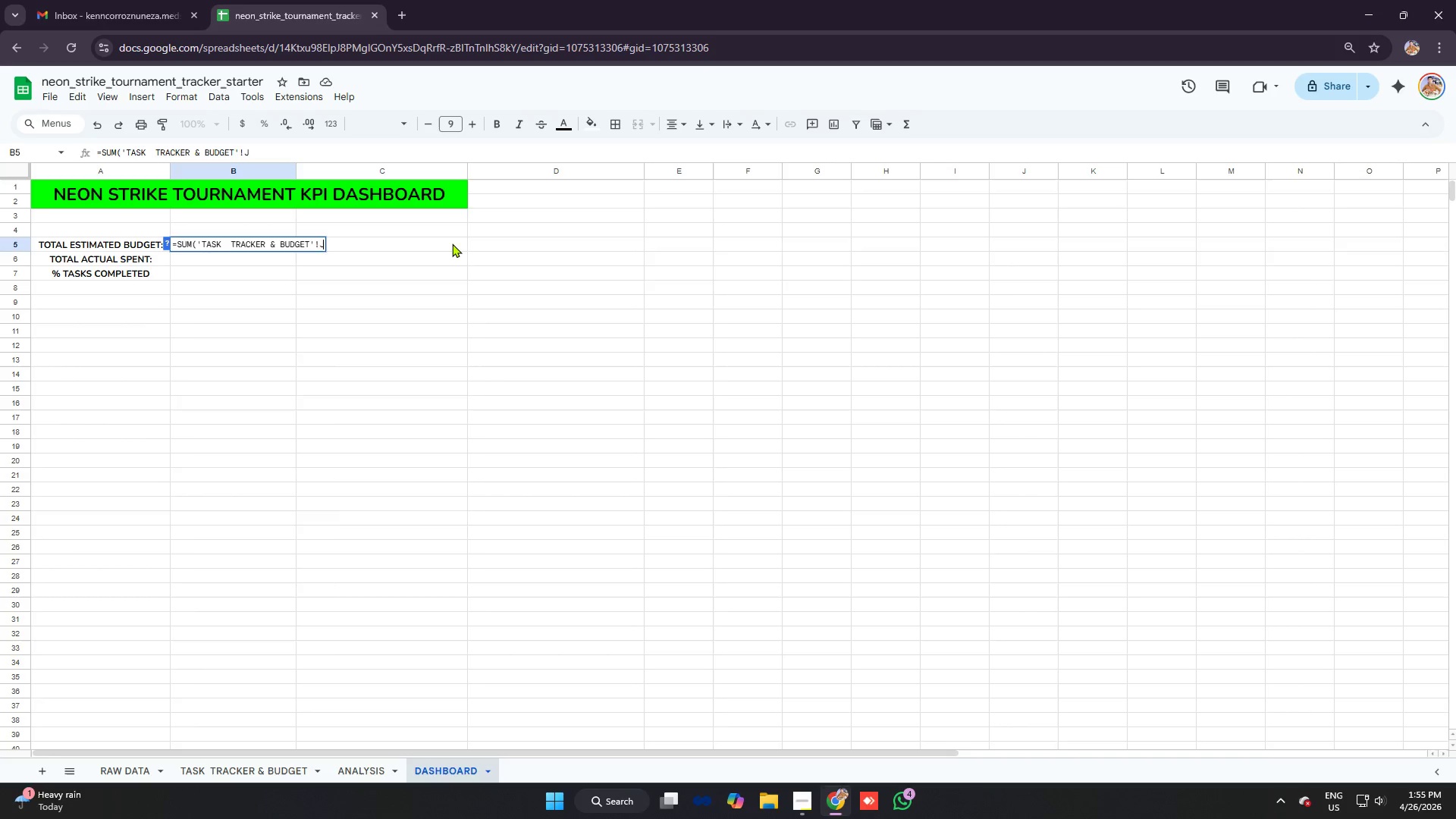 
key(Shift+Semicolon)
 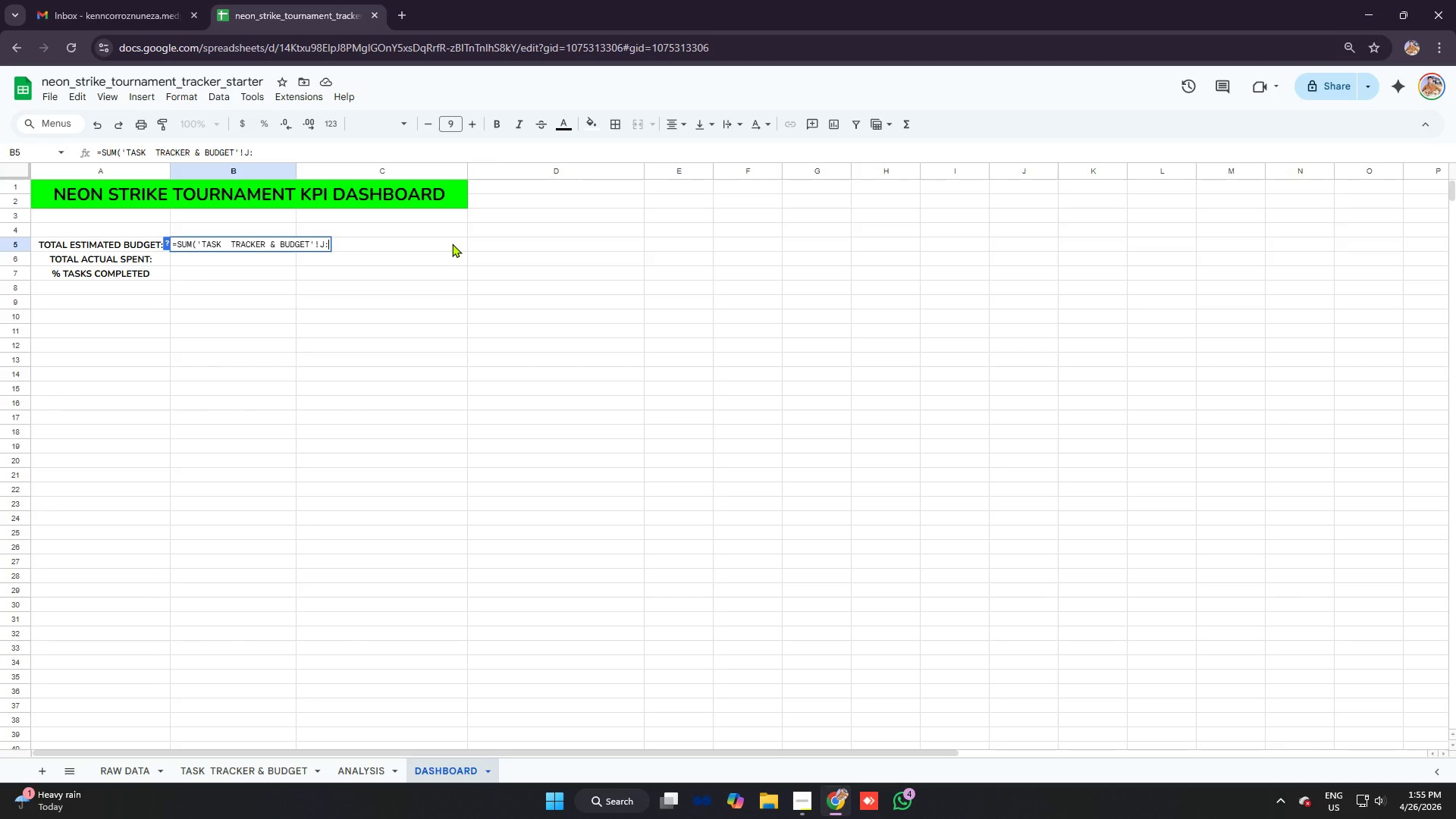 
key(Shift+J)
 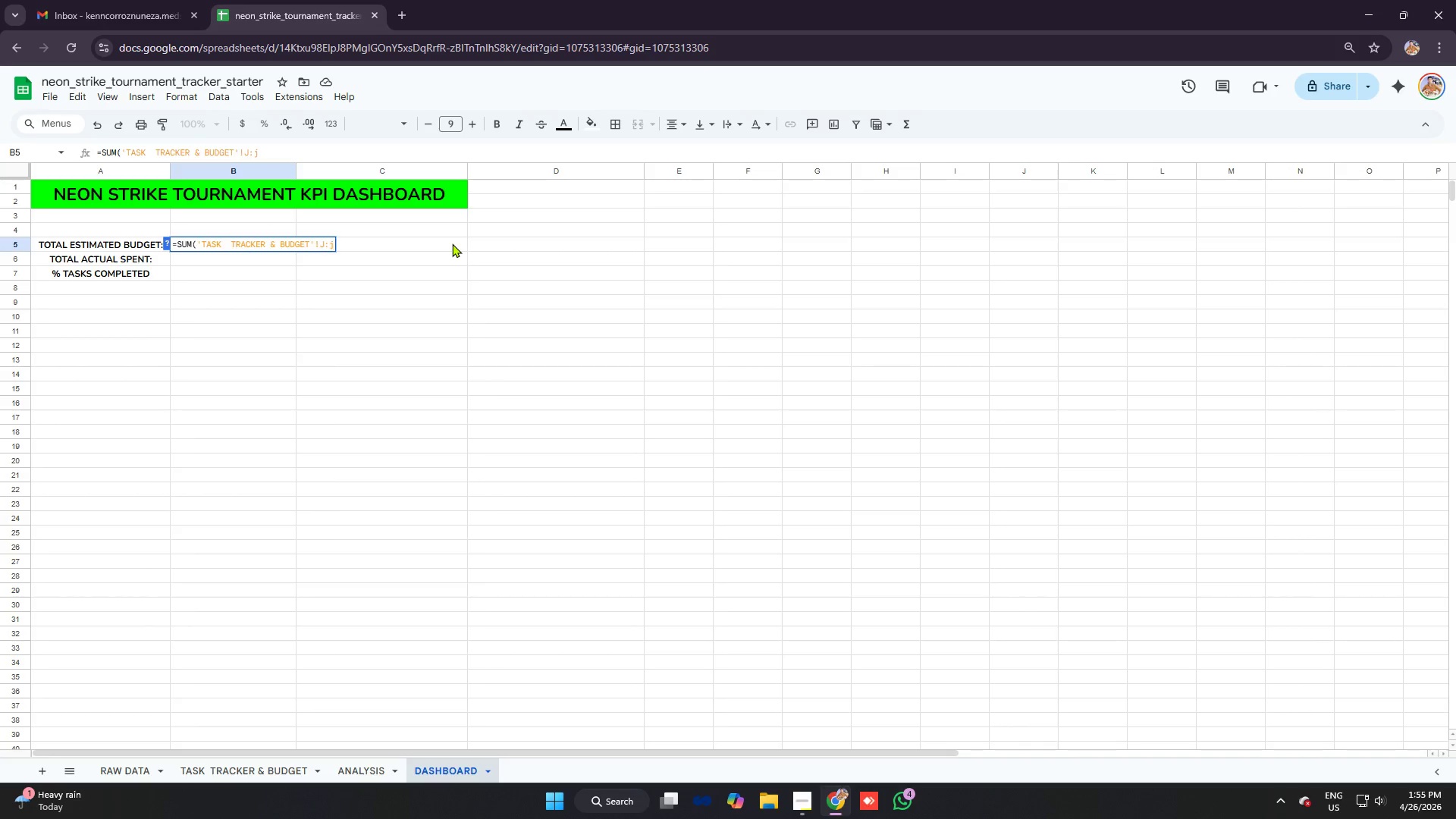 
key(Backspace)
 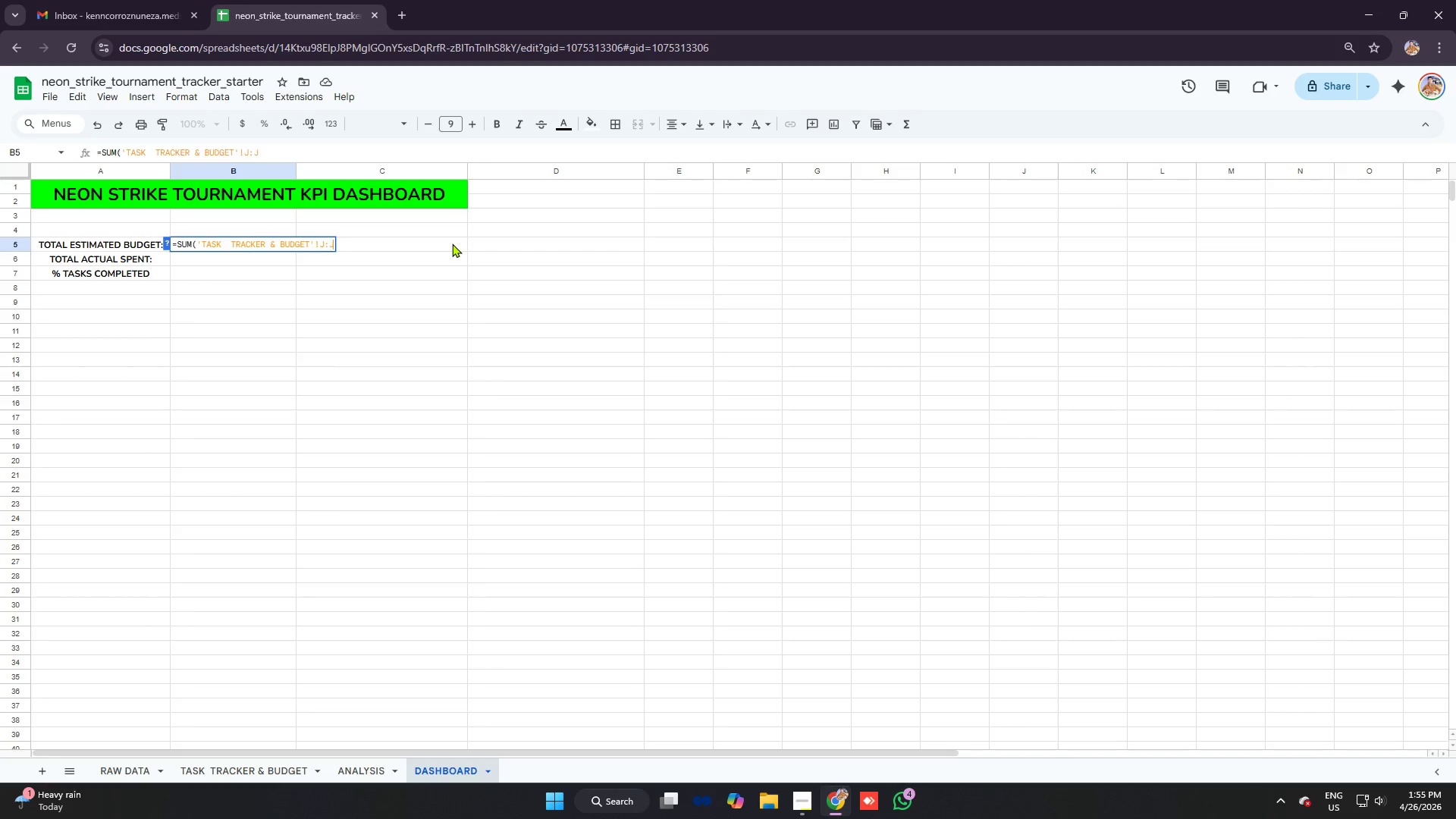 
key(J)
 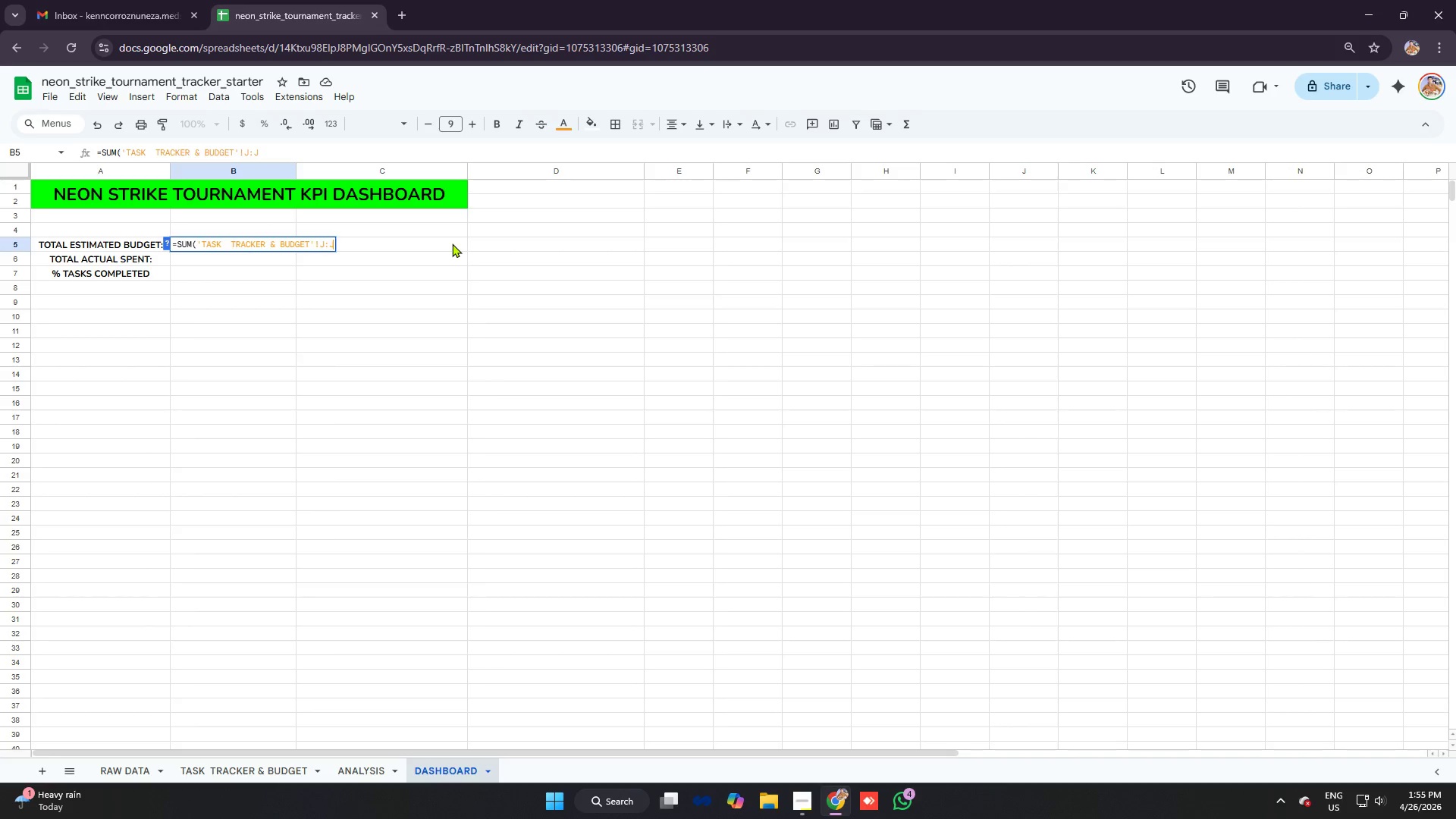 
key(Enter)
 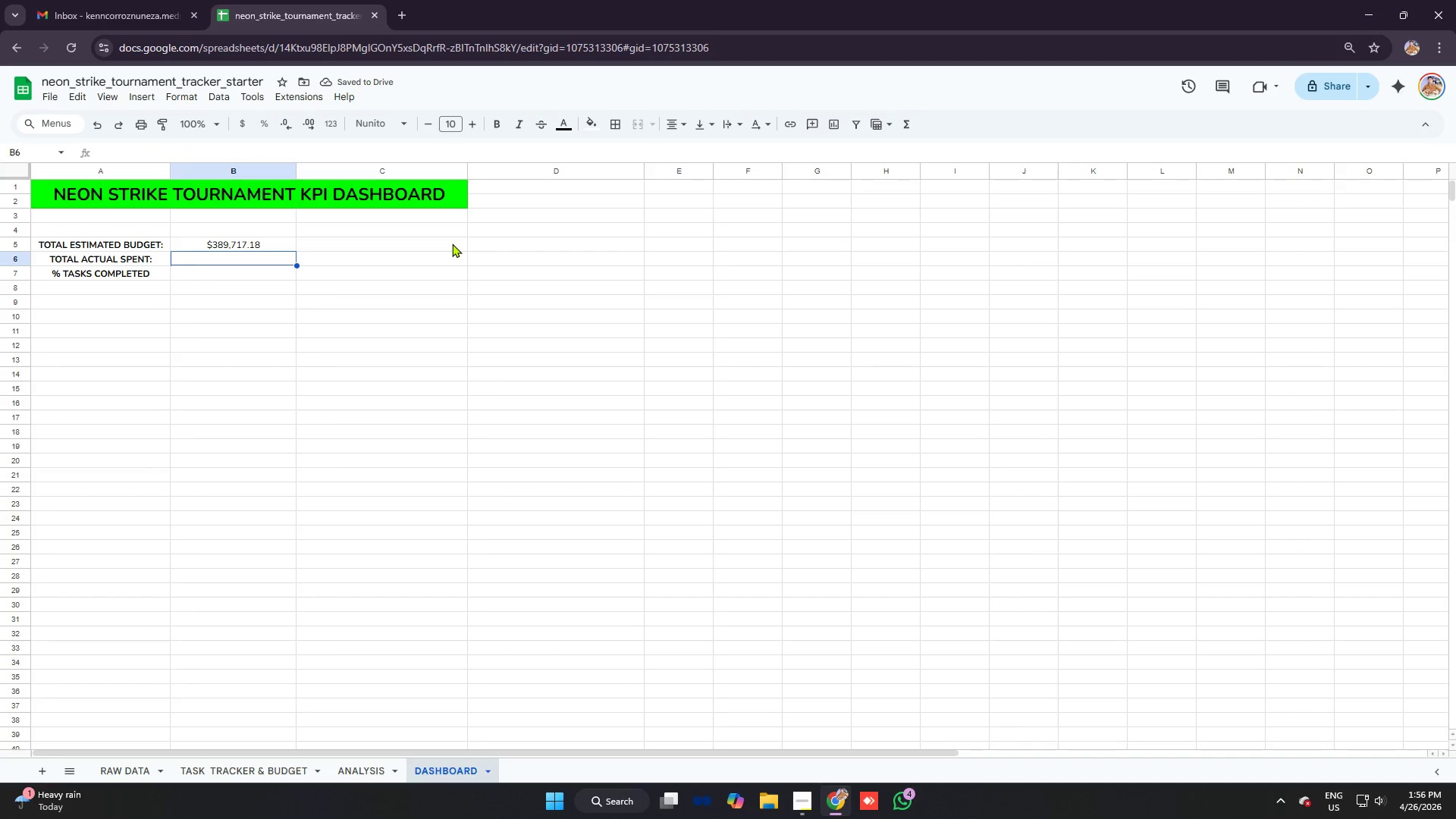 
wait(6.03)
 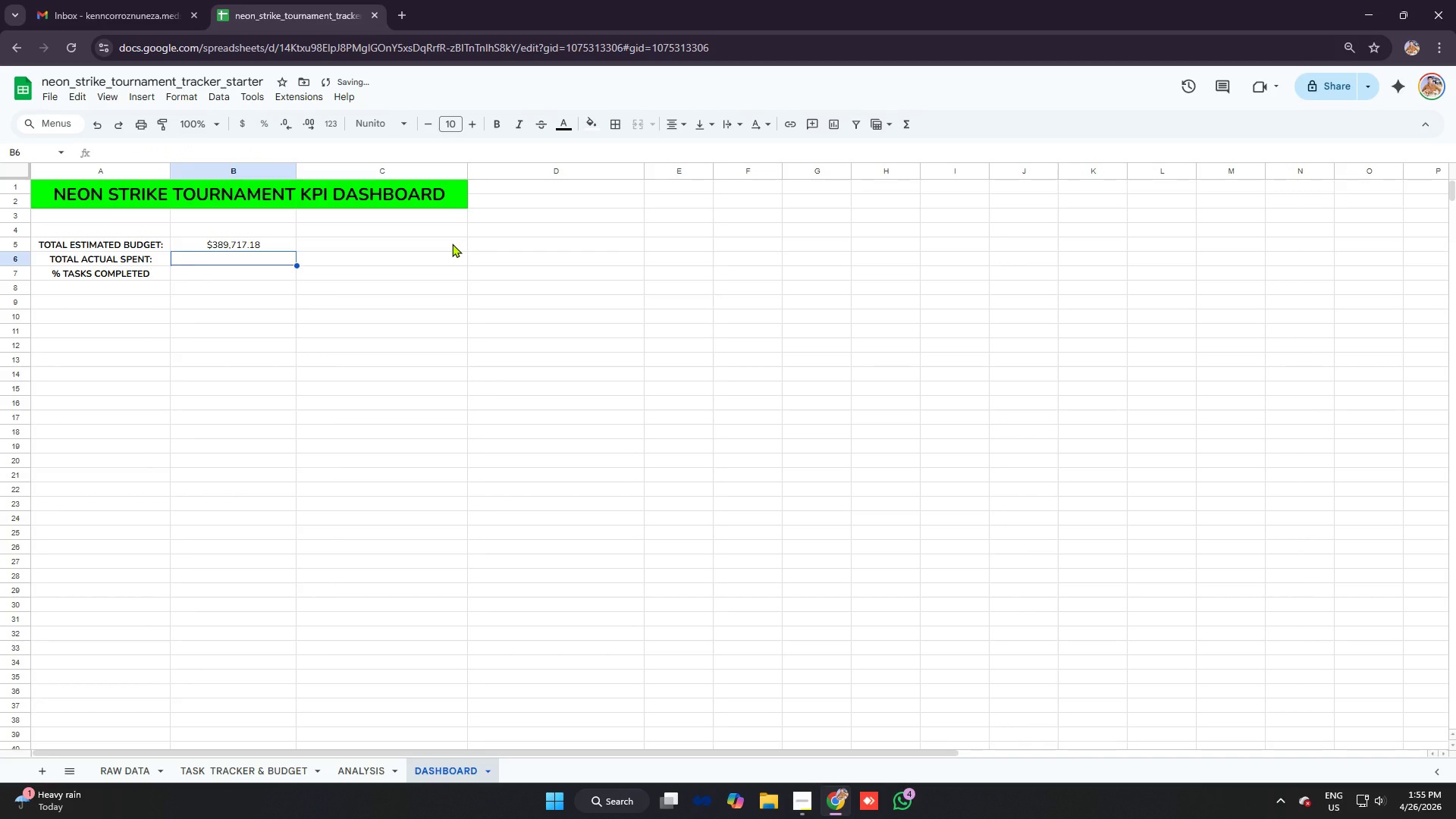 
type(=SUM)
 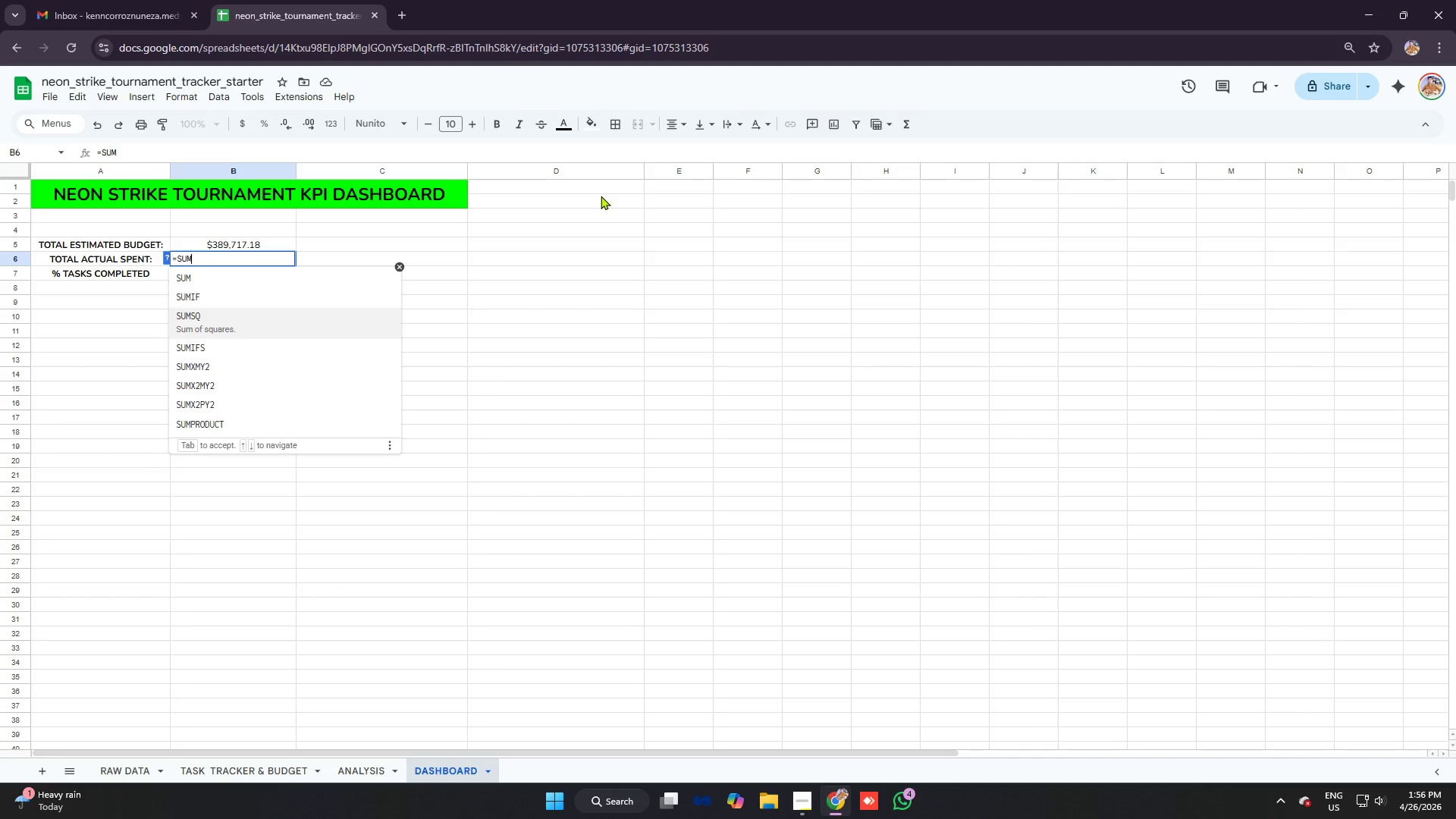 
key(Tab)
 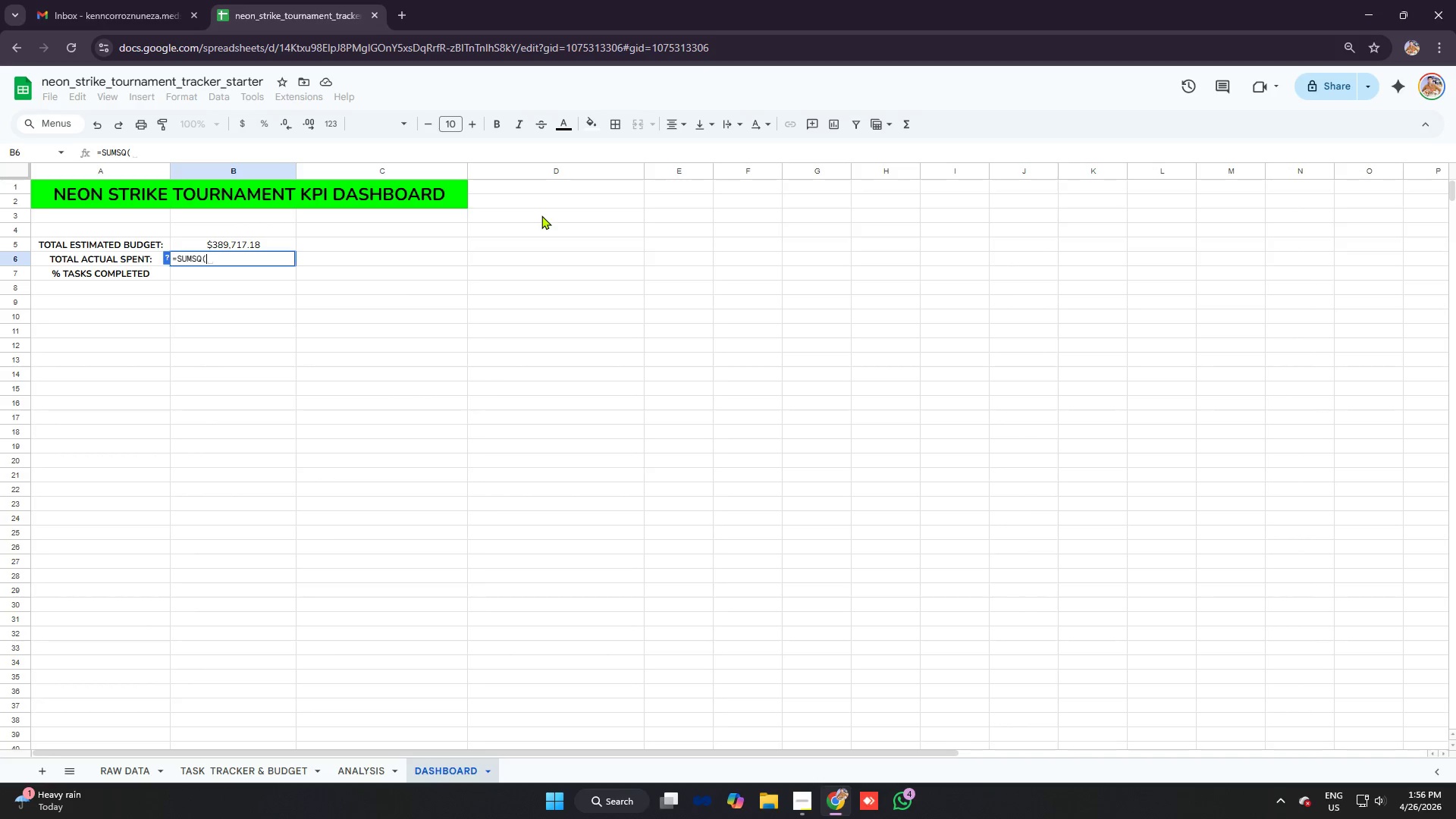 
key(Backspace)
 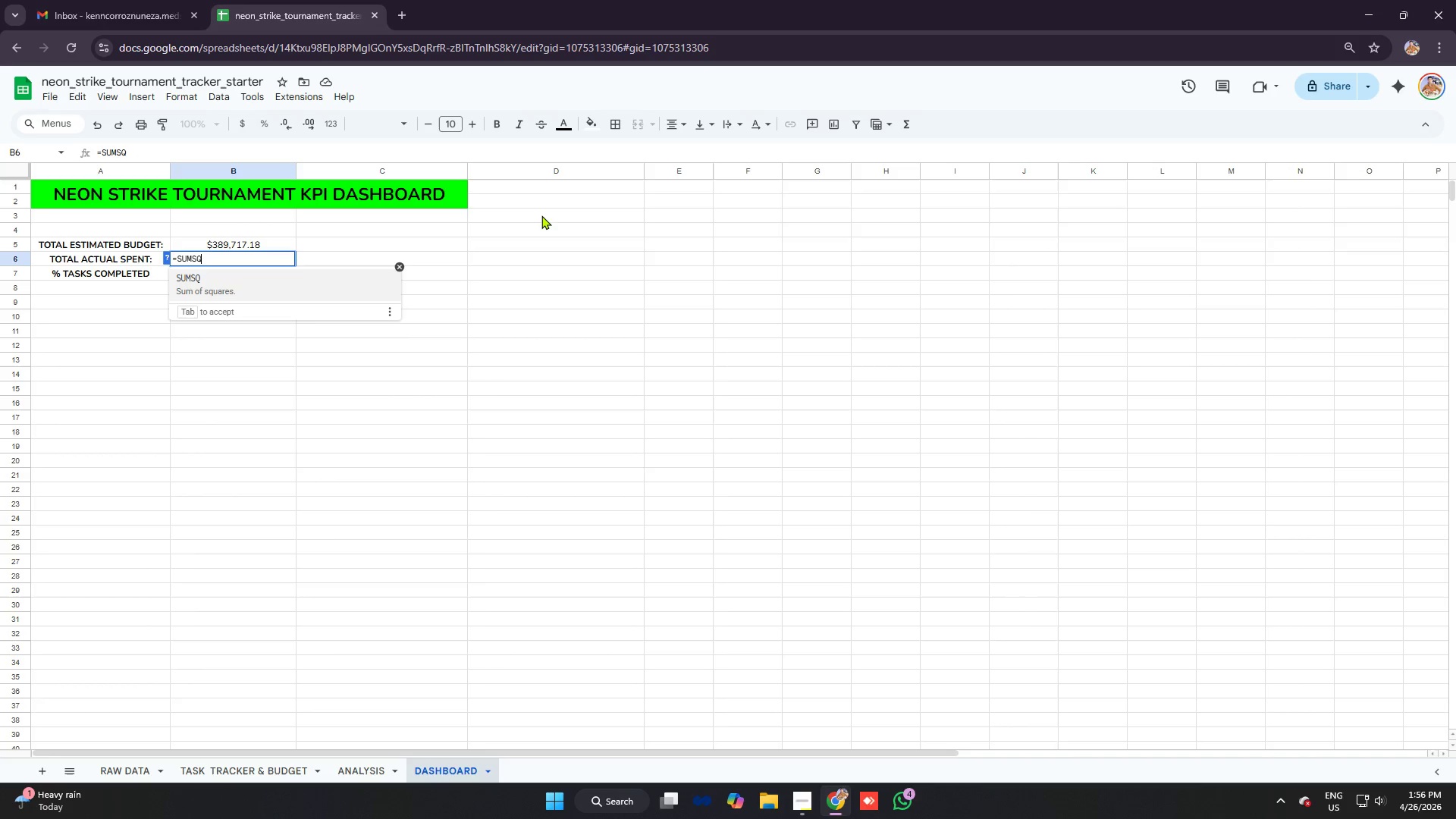 
key(Backspace)
 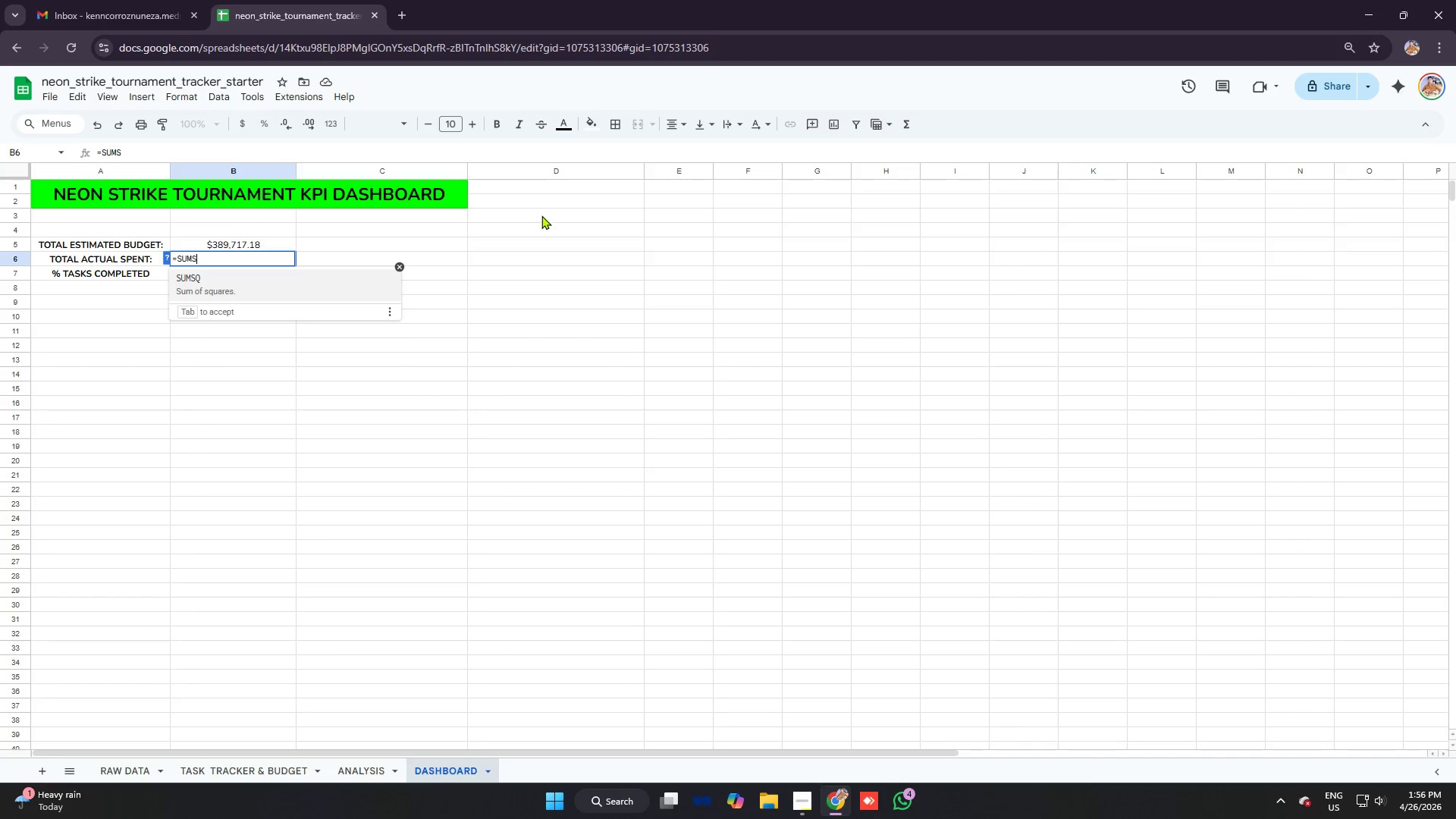 
key(Backspace)
 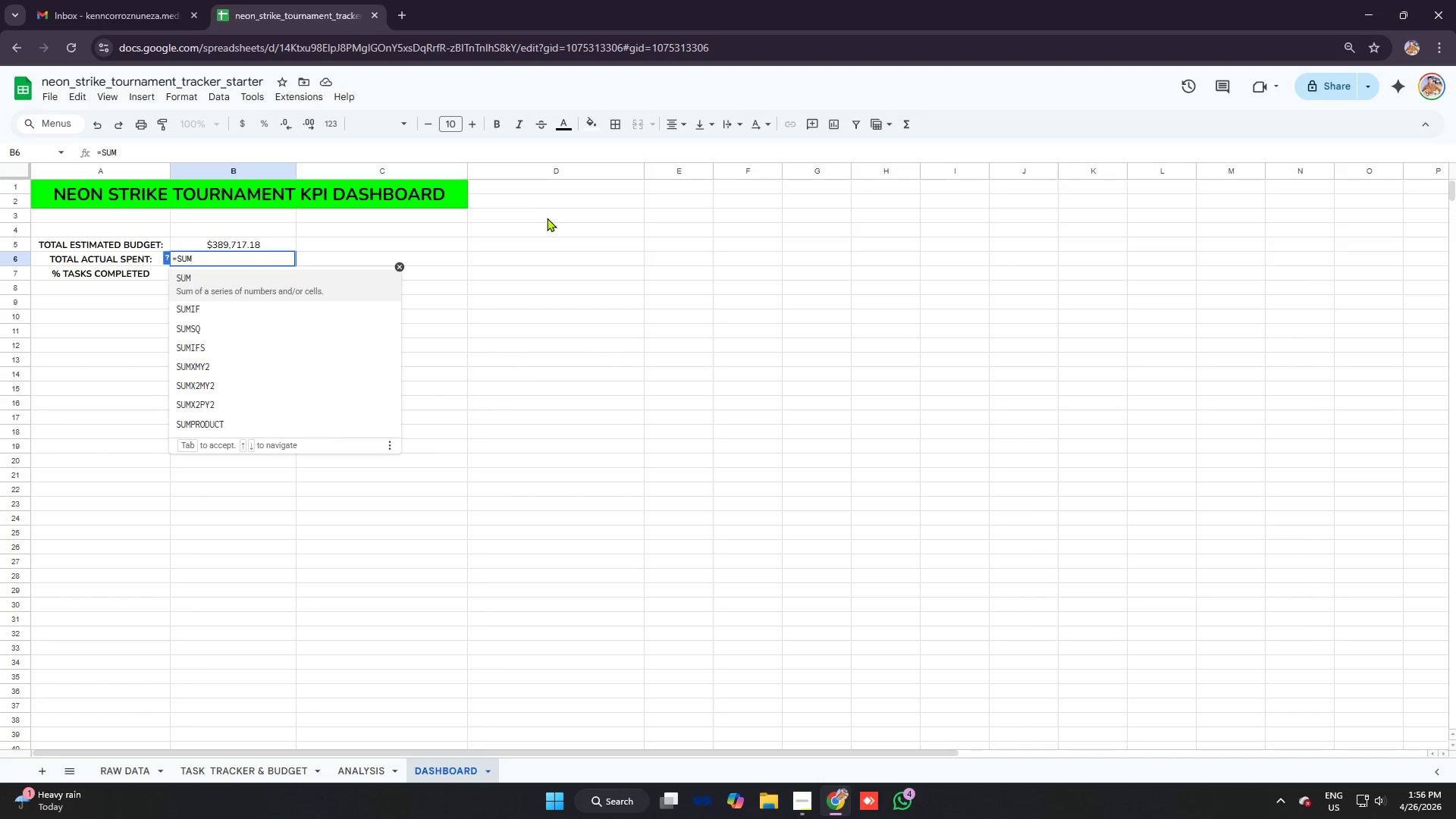 
key(Tab)
 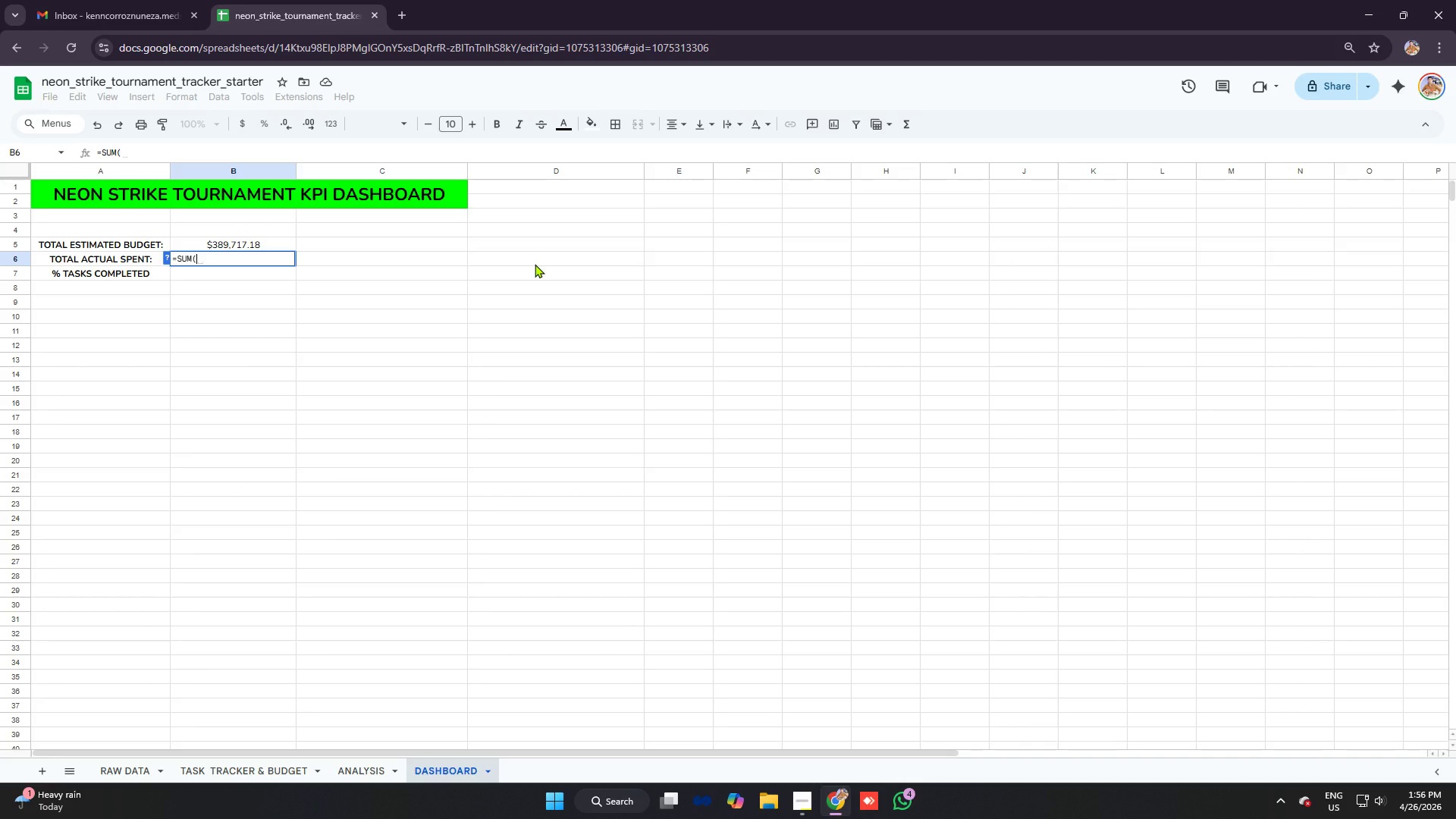 
key(Quote)
 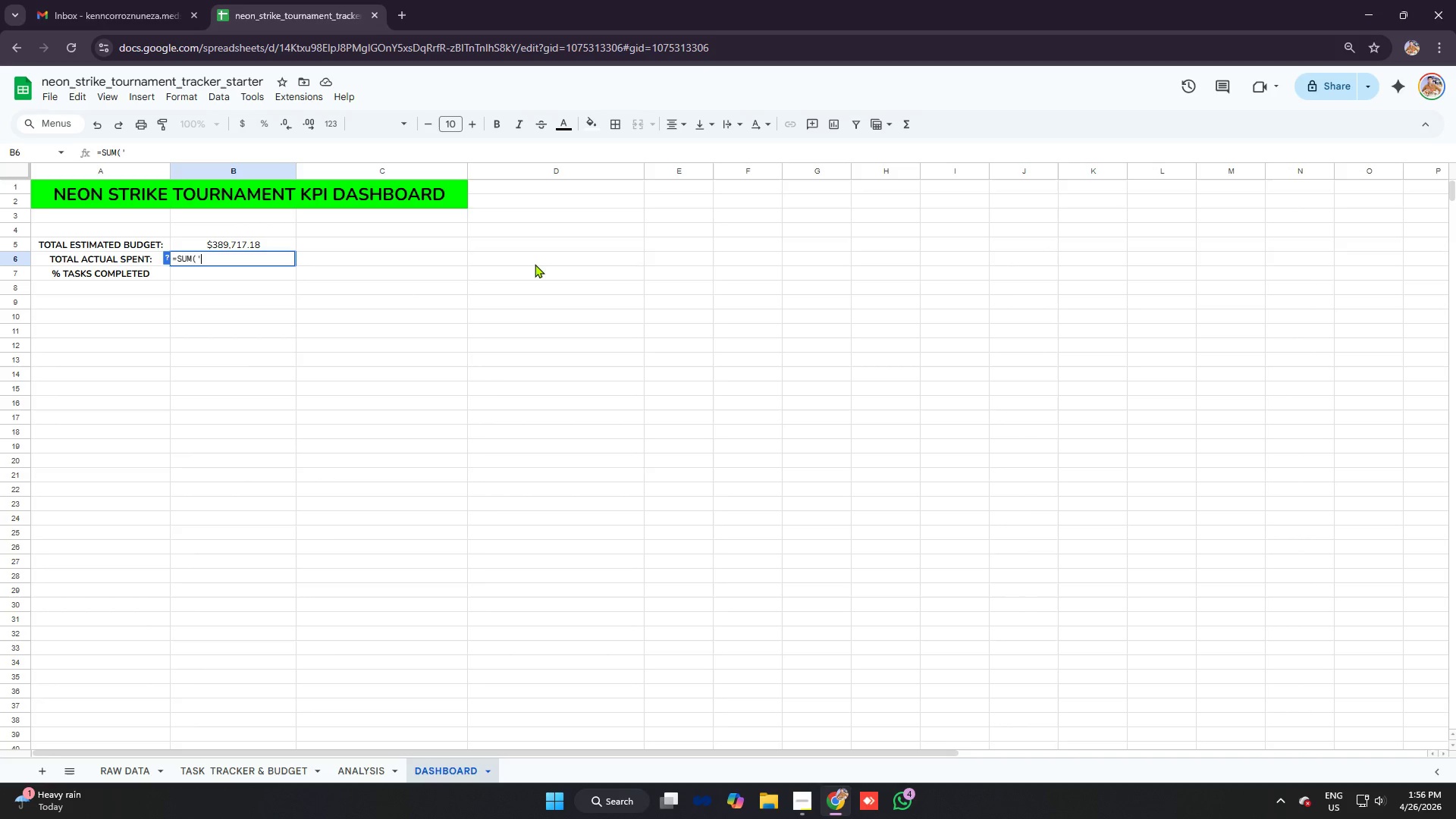 
key(Control+V)
 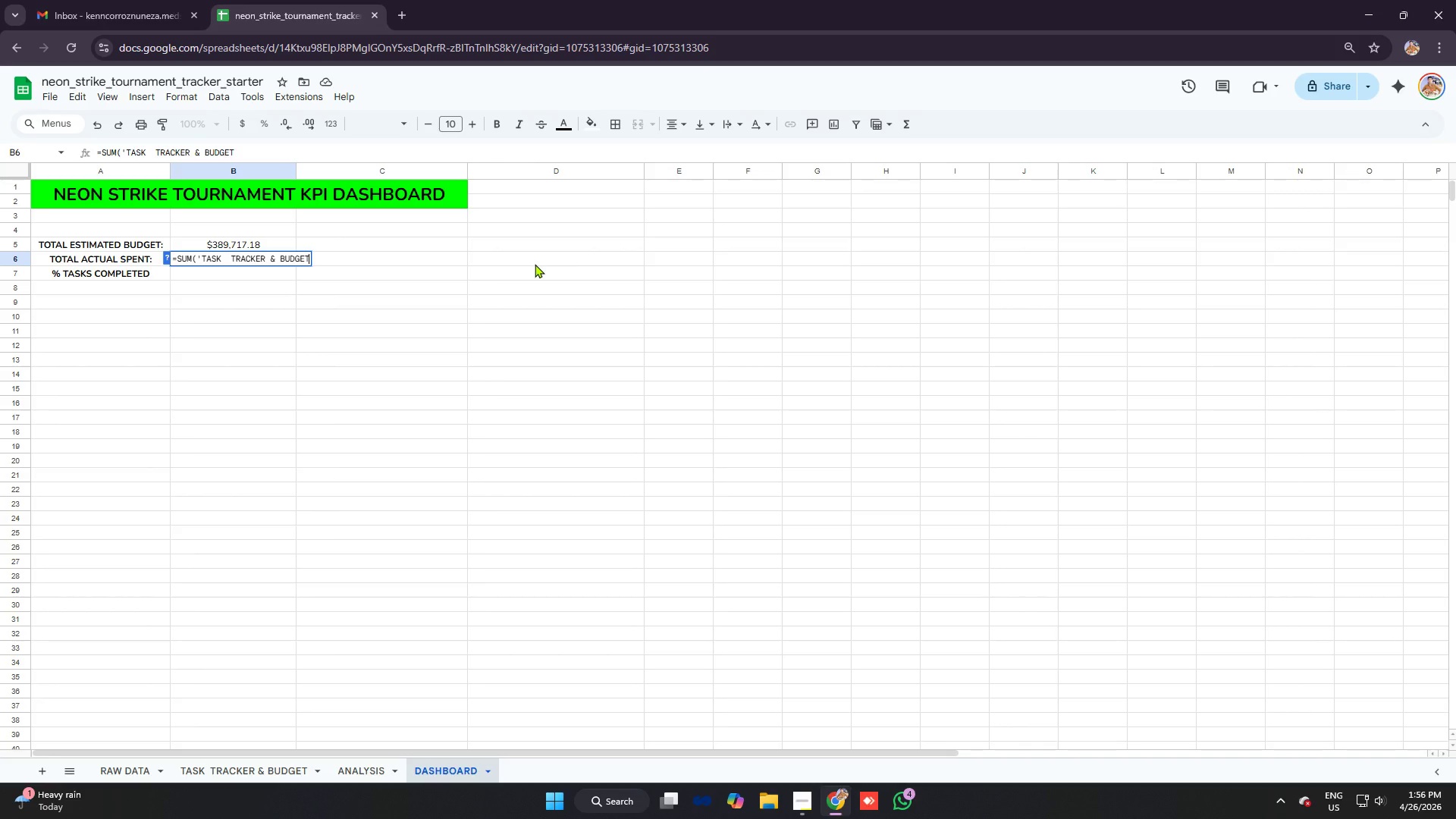 
type('!K:K)
 